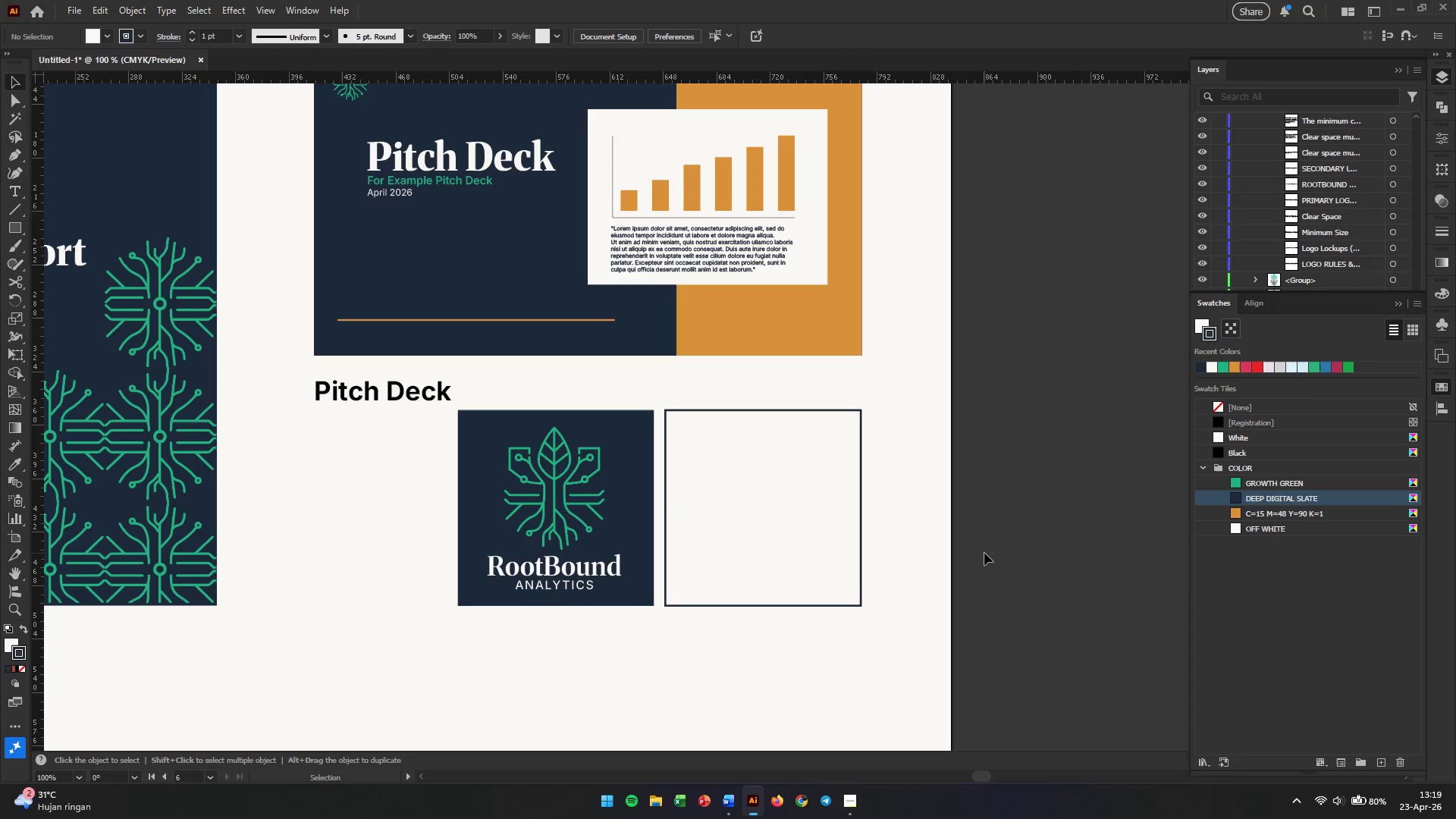 
hold_key(key=AltLeft, duration=0.45)
scroll: coordinate [679, 399], scroll_direction: up, amount: 1.0
 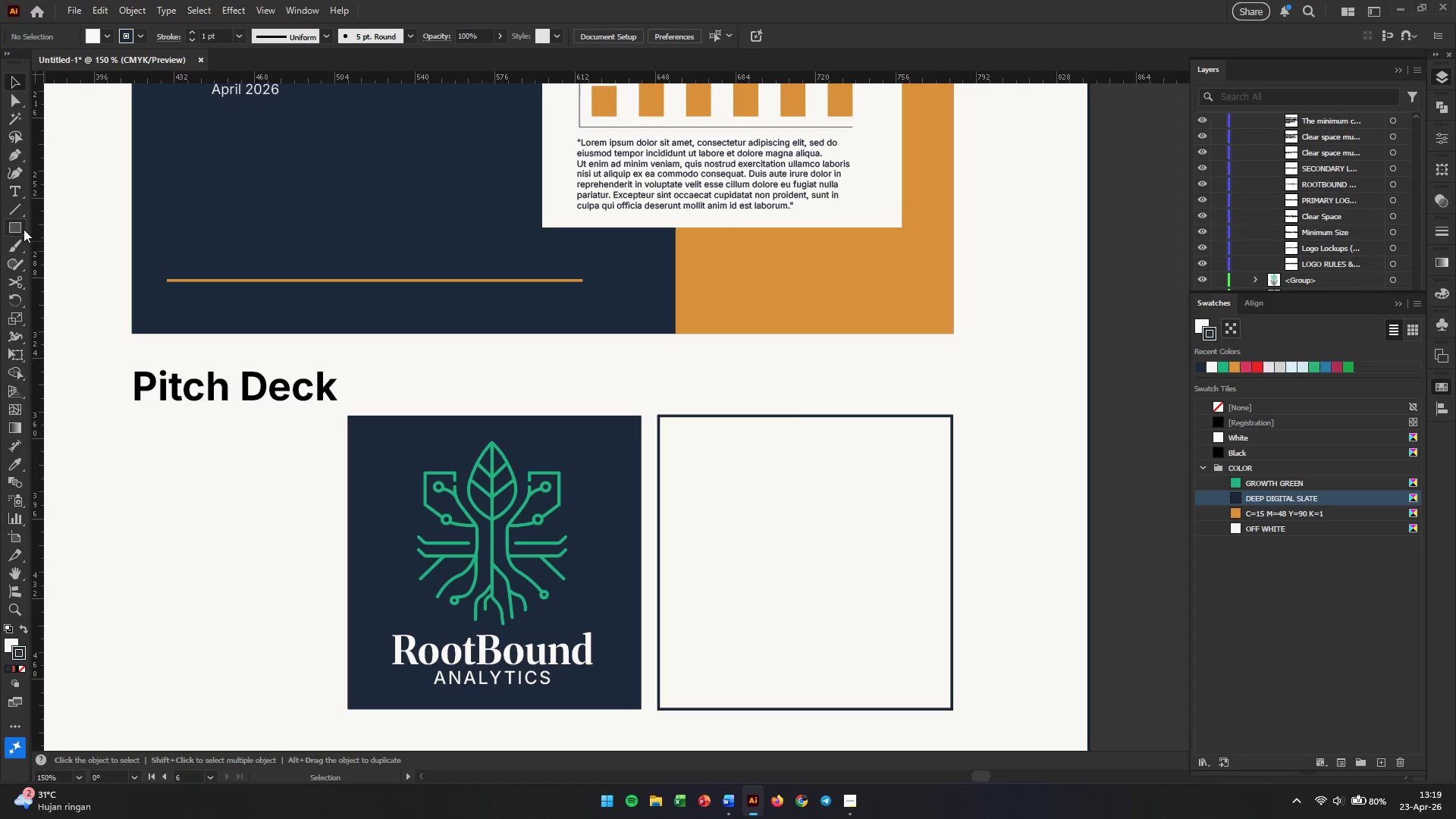 
right_click([14, 231])
 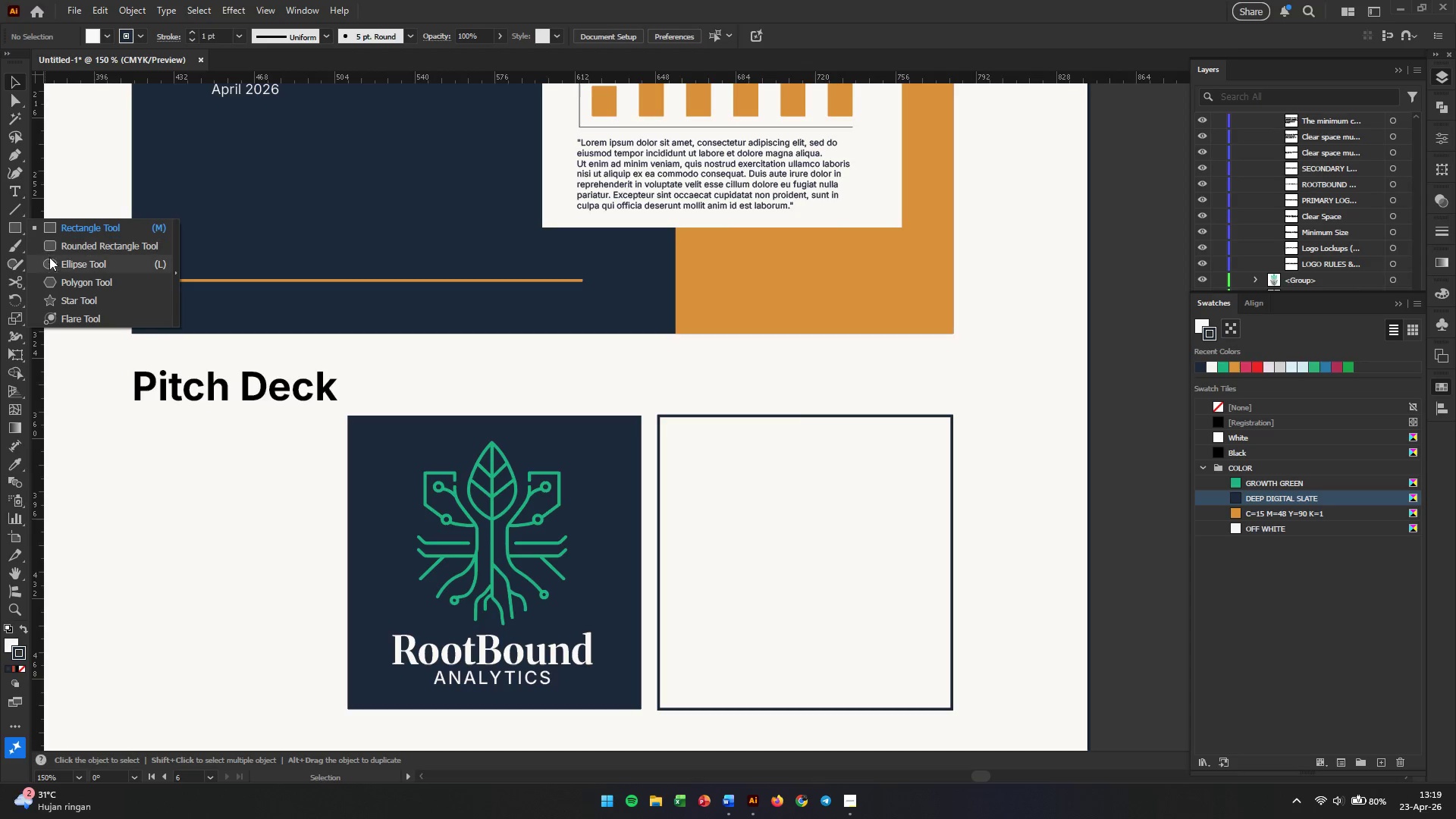 
left_click([52, 267])
 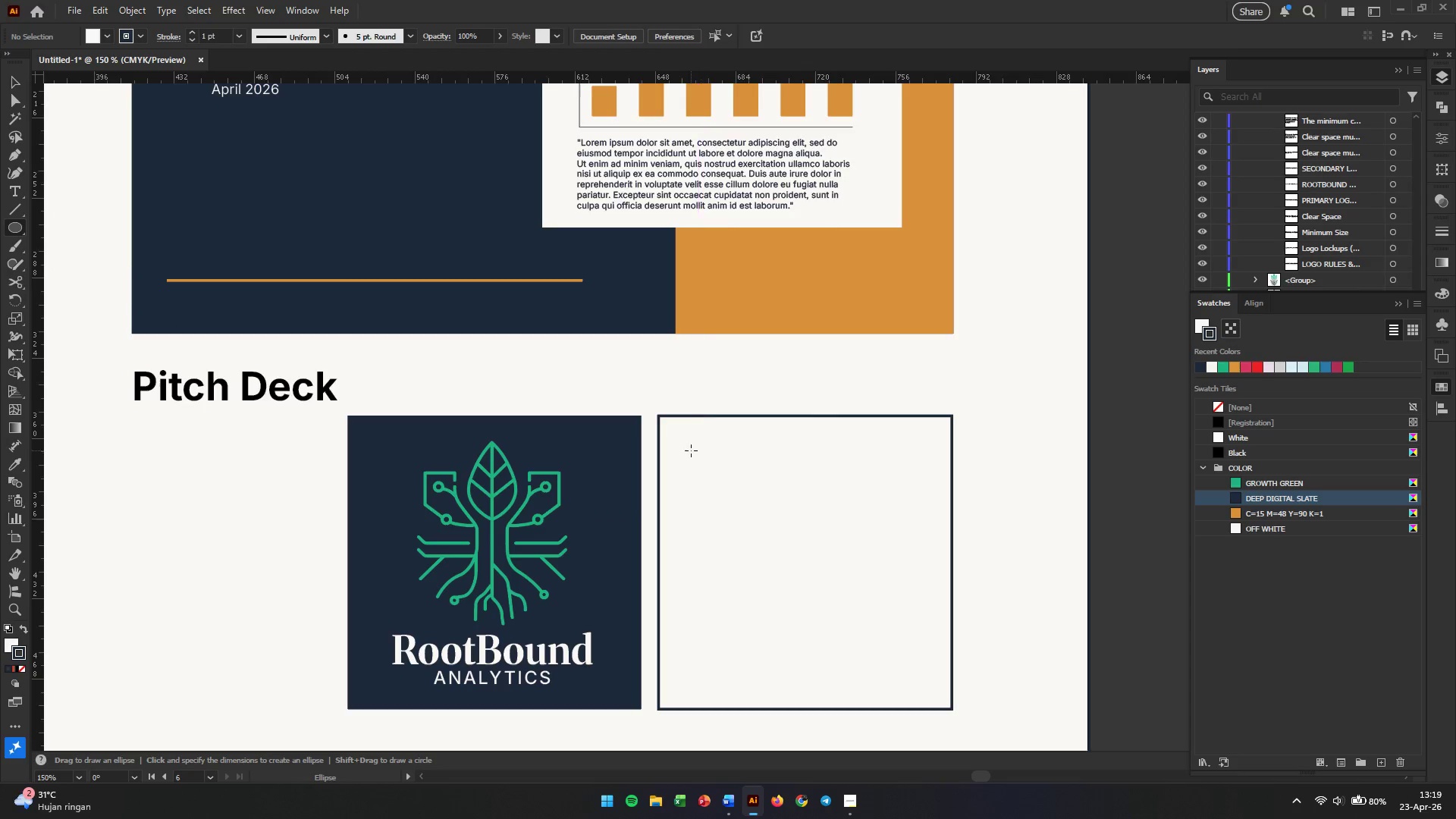 
hold_key(key=ShiftLeft, duration=1.45)
left_click_drag(start_coordinate=[686, 447], to_coordinate=[740, 523])
 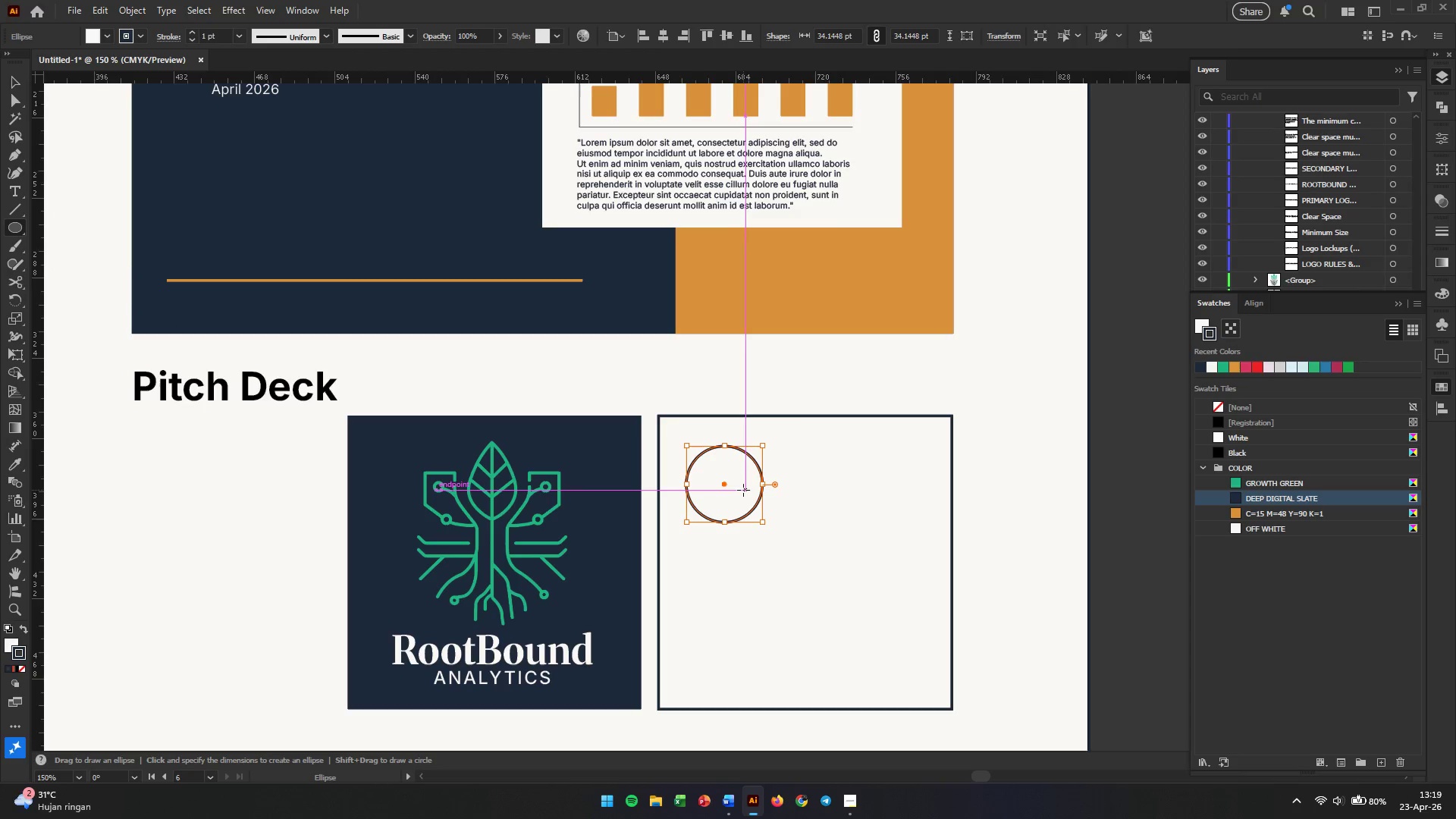 
key(V)
 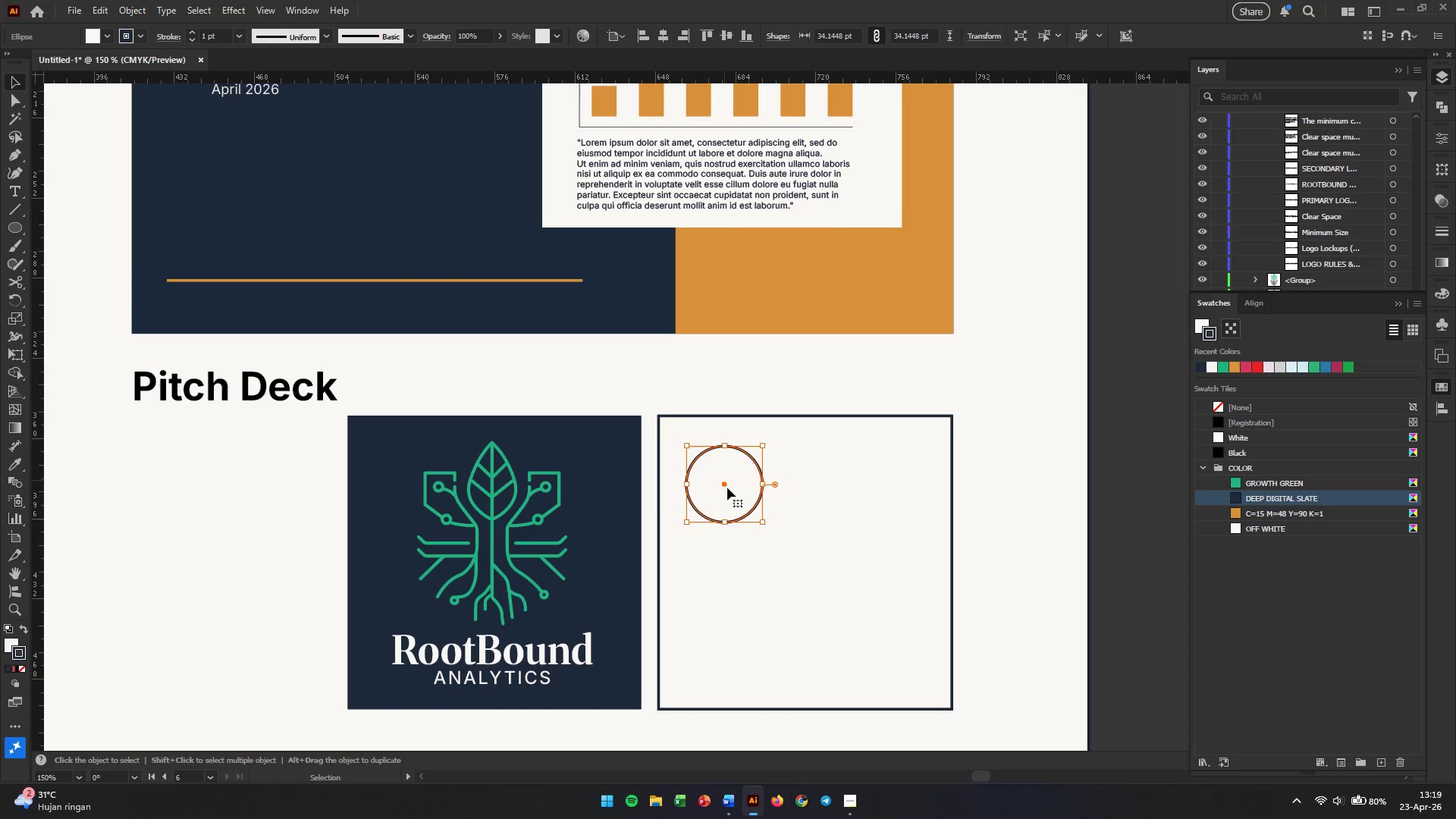 
left_click_drag(start_coordinate=[730, 488], to_coordinate=[723, 477])
 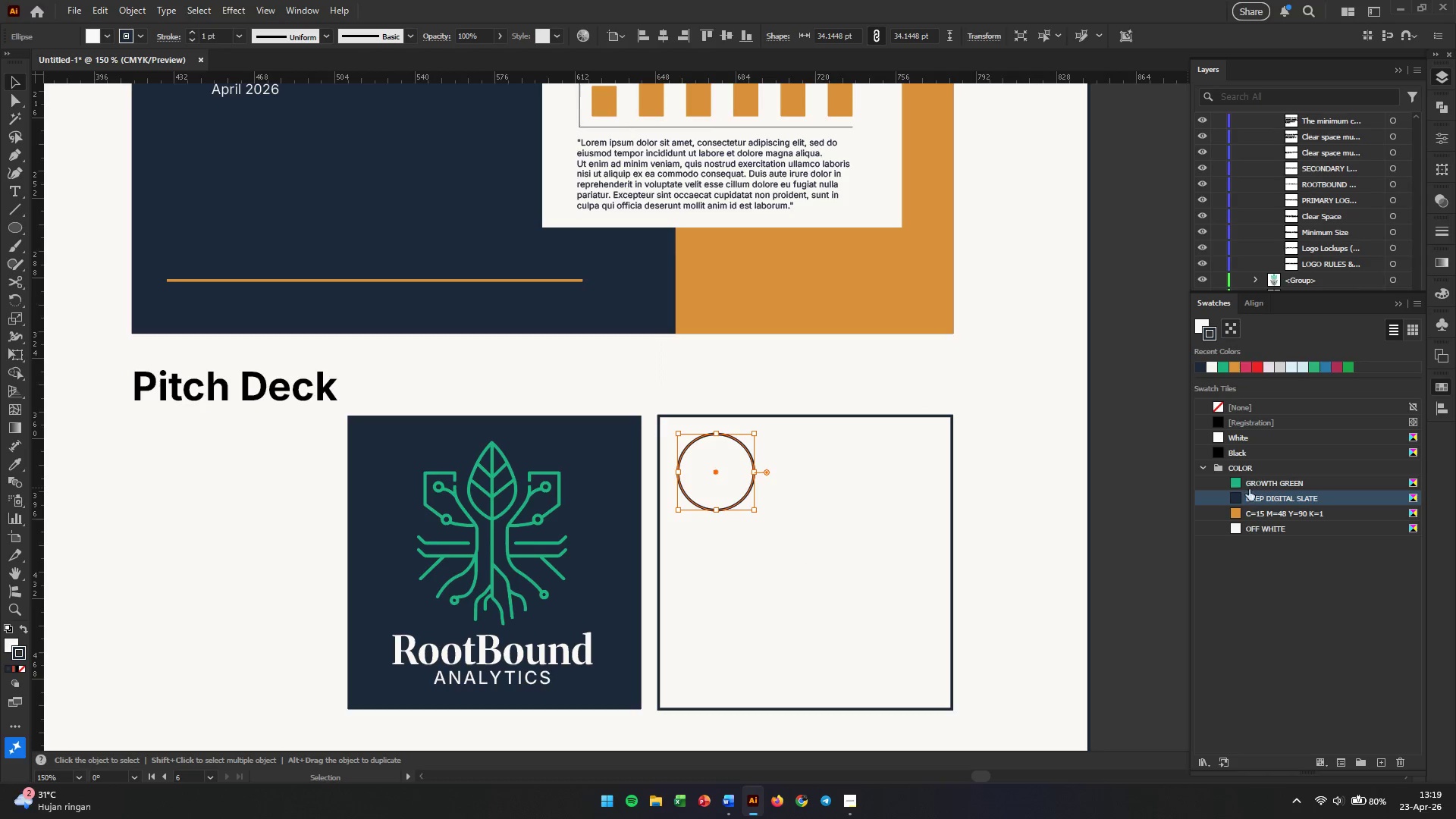 
left_click([1235, 501])
 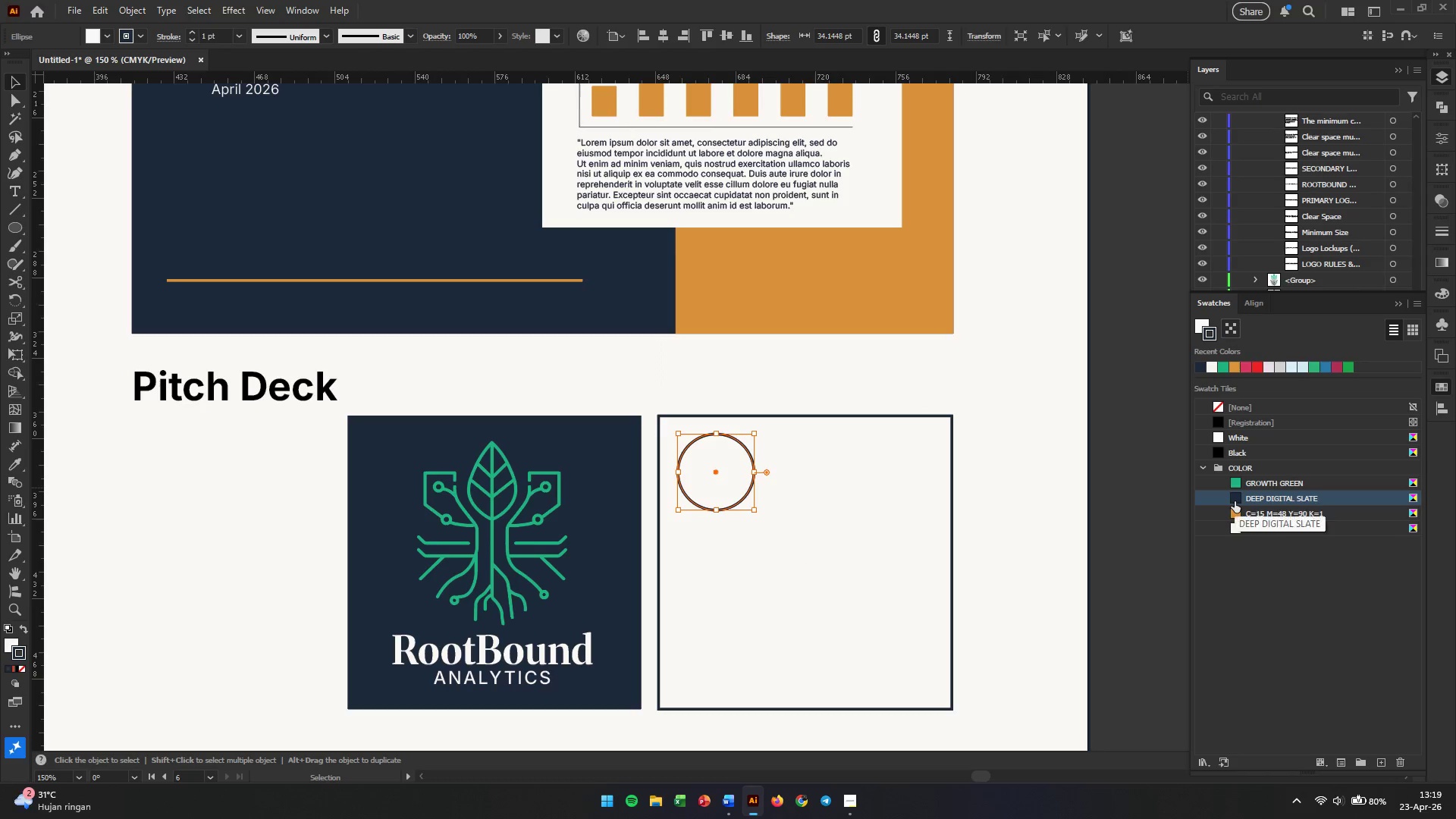 
left_click([1235, 501])
 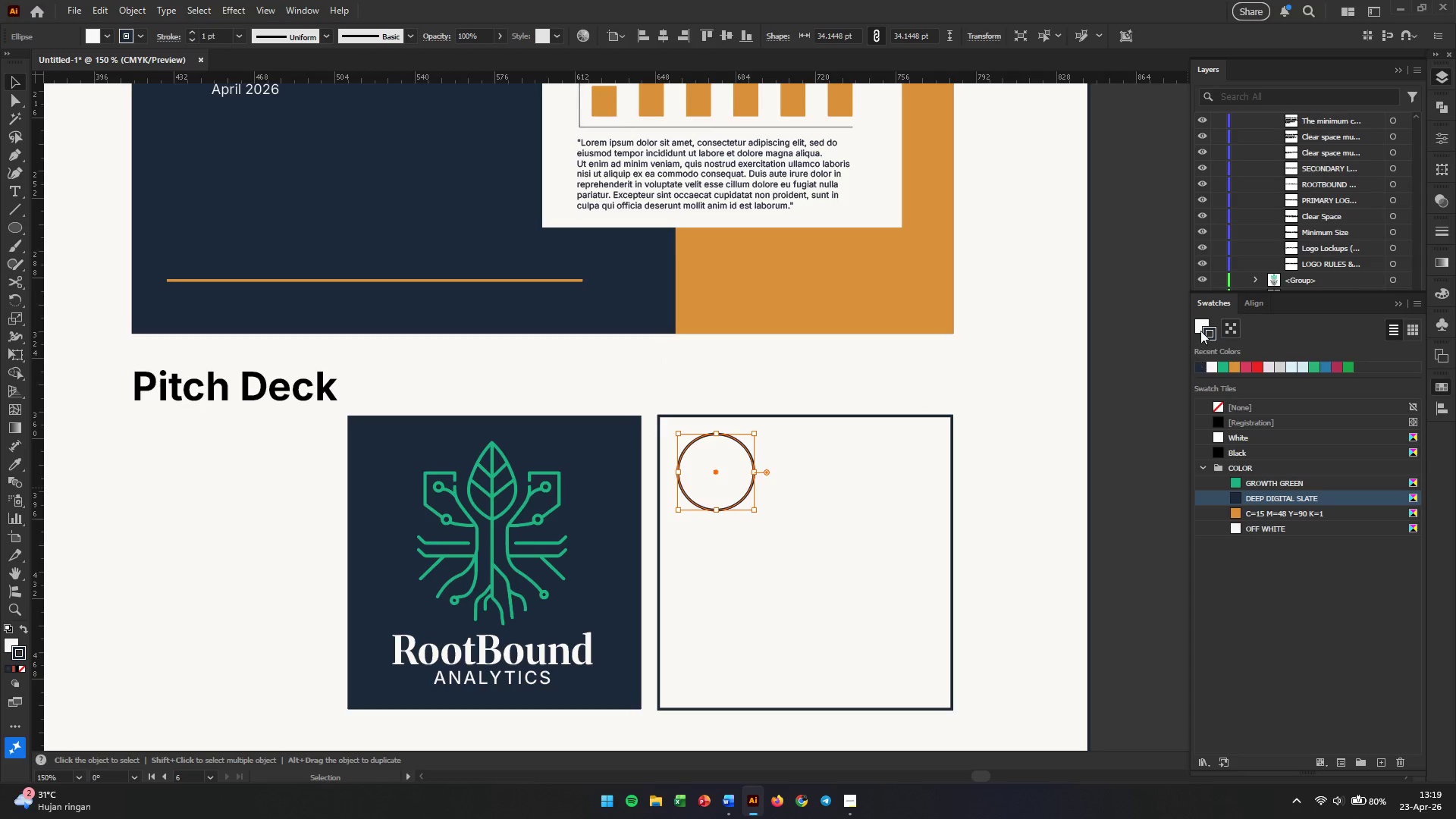 
left_click([1200, 330])
 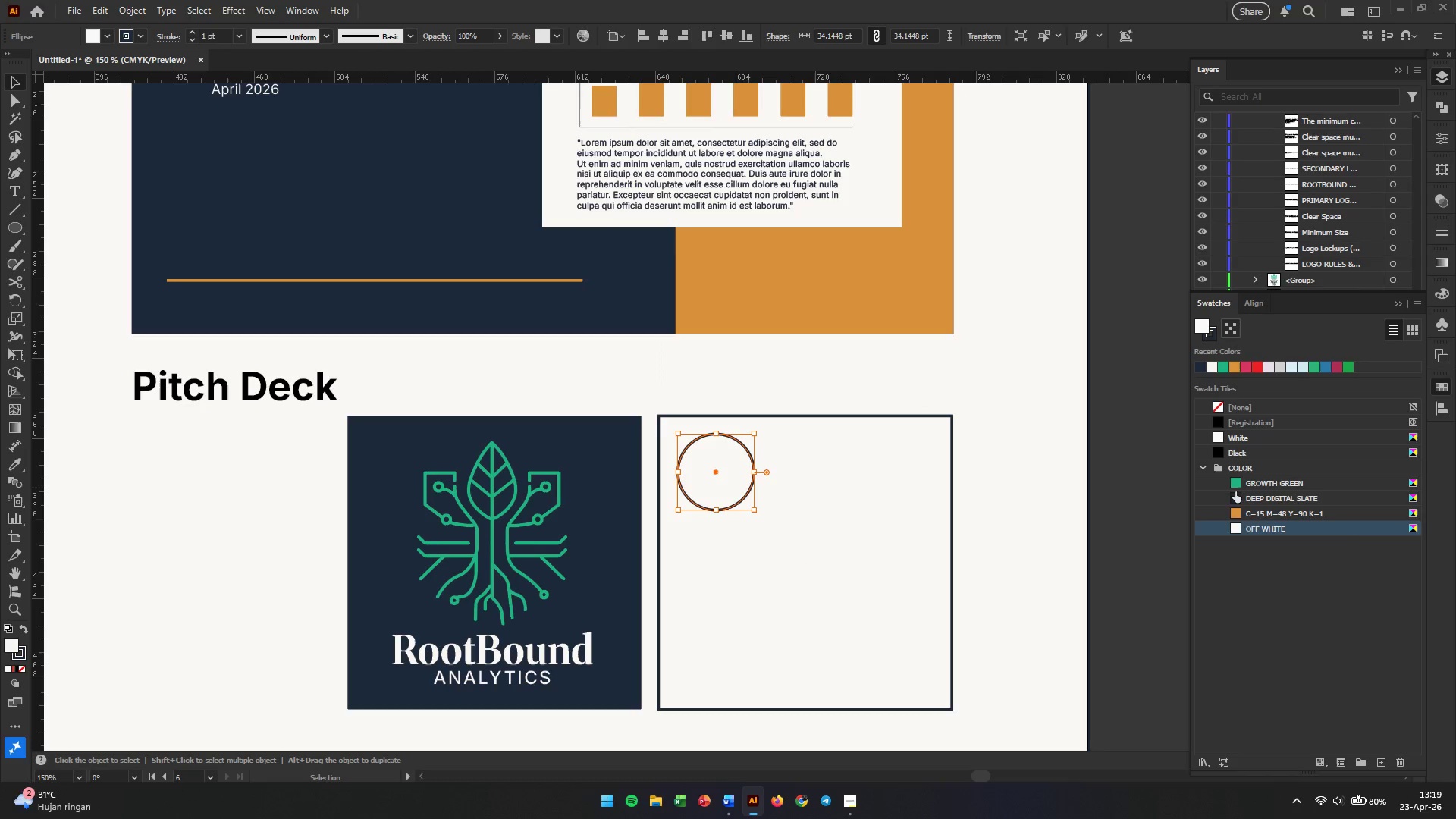 
left_click([1235, 493])
 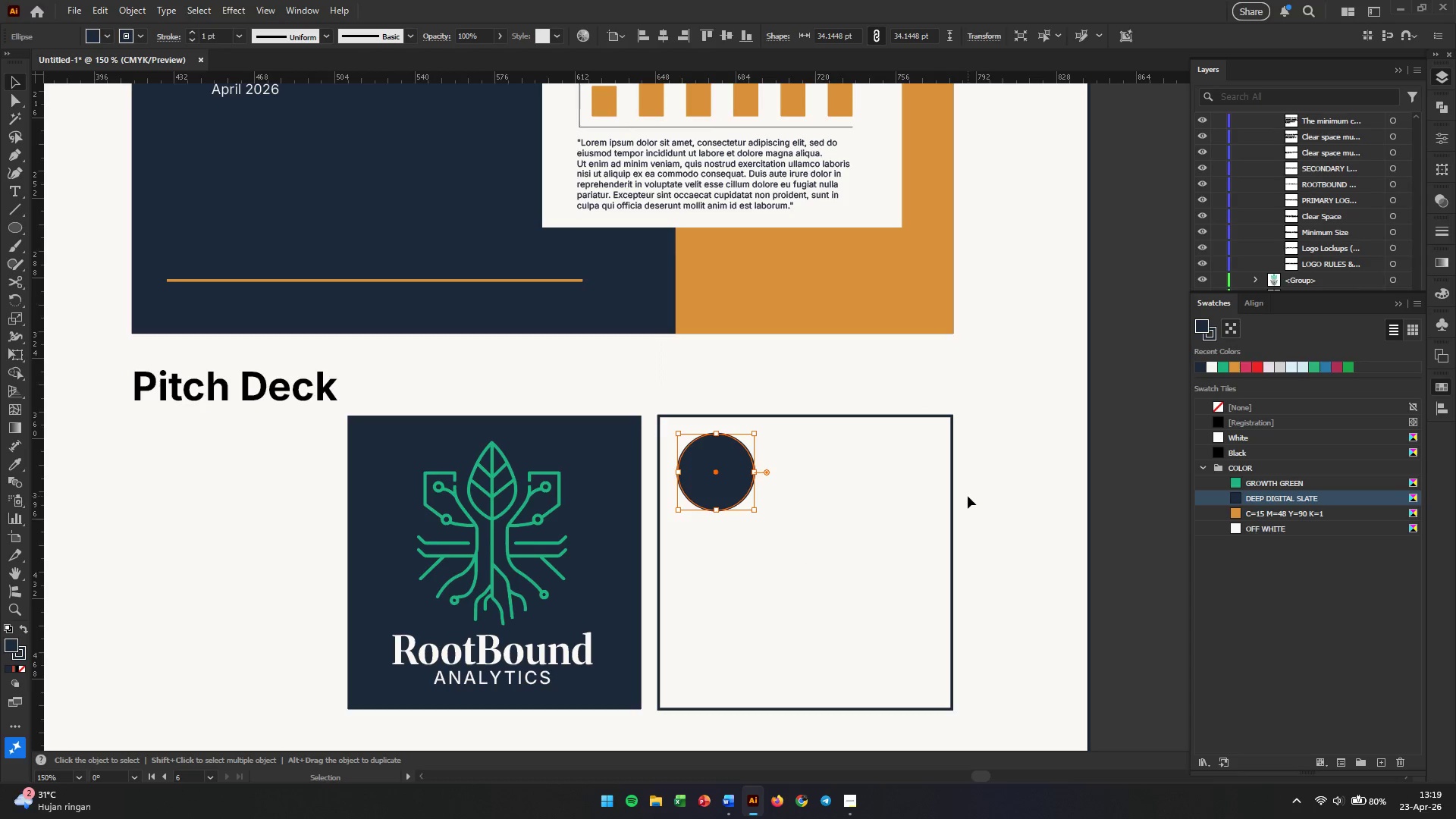 
key(V)
 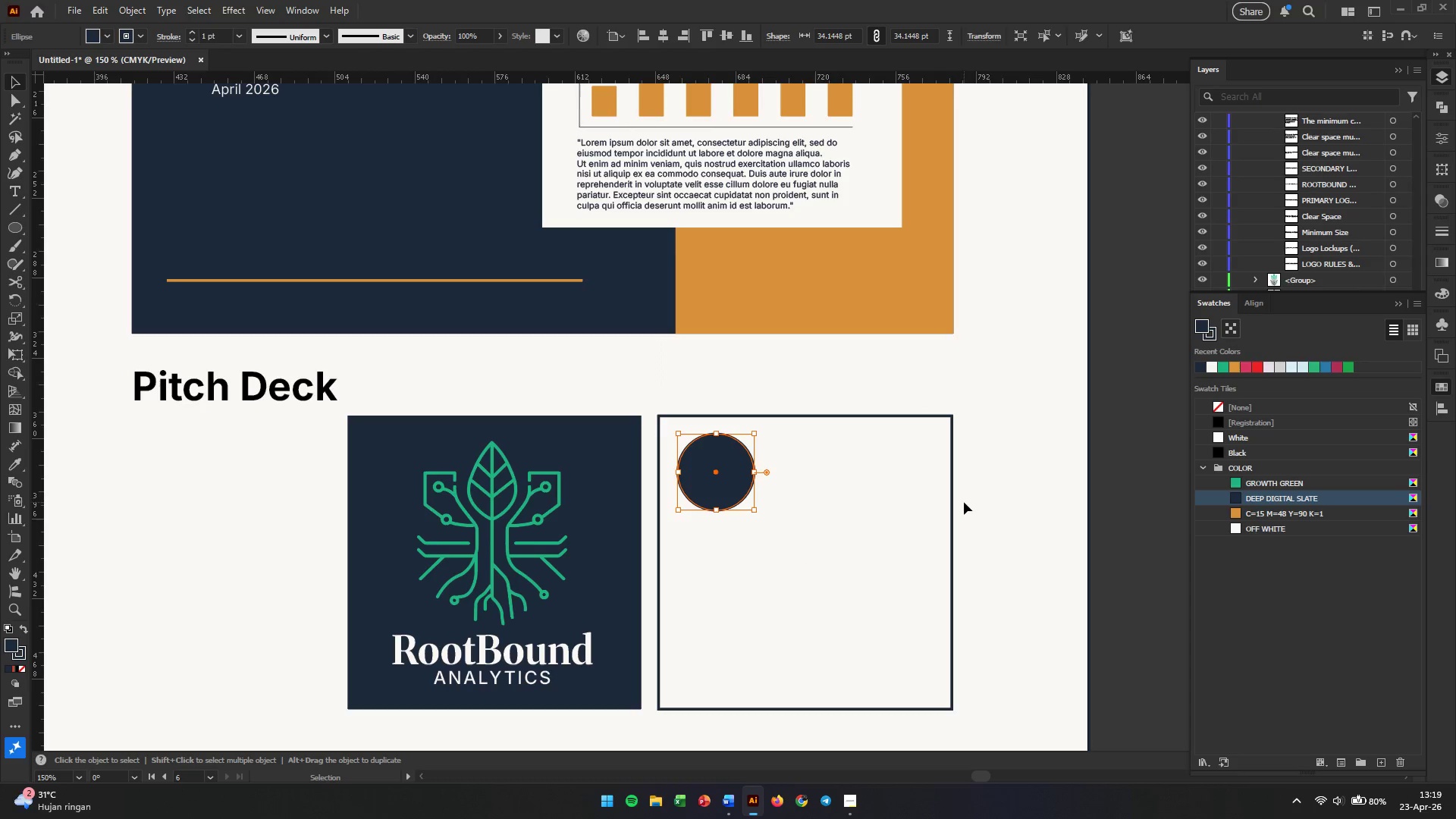 
left_click([964, 502])
 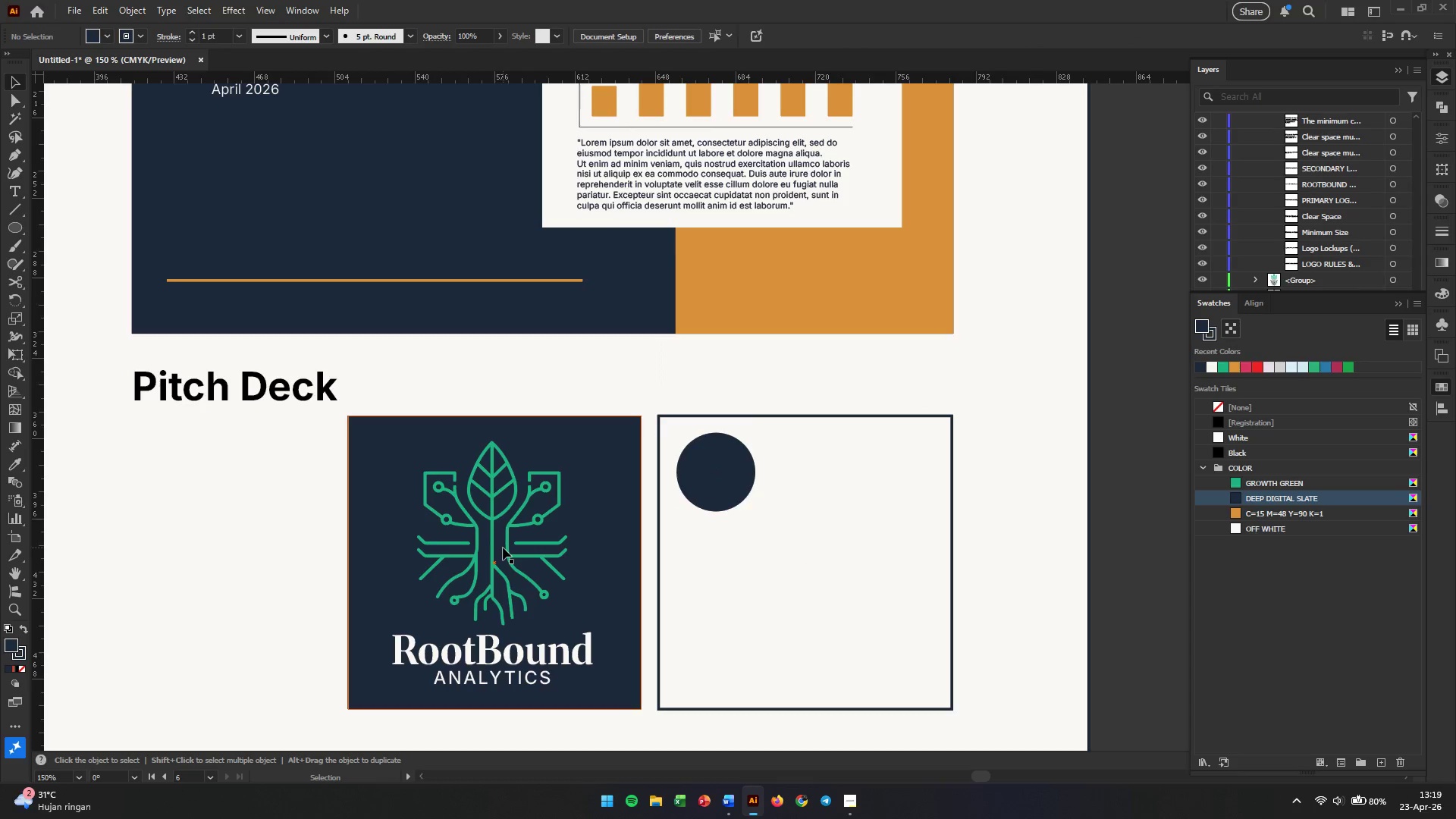 
left_click([503, 548])
 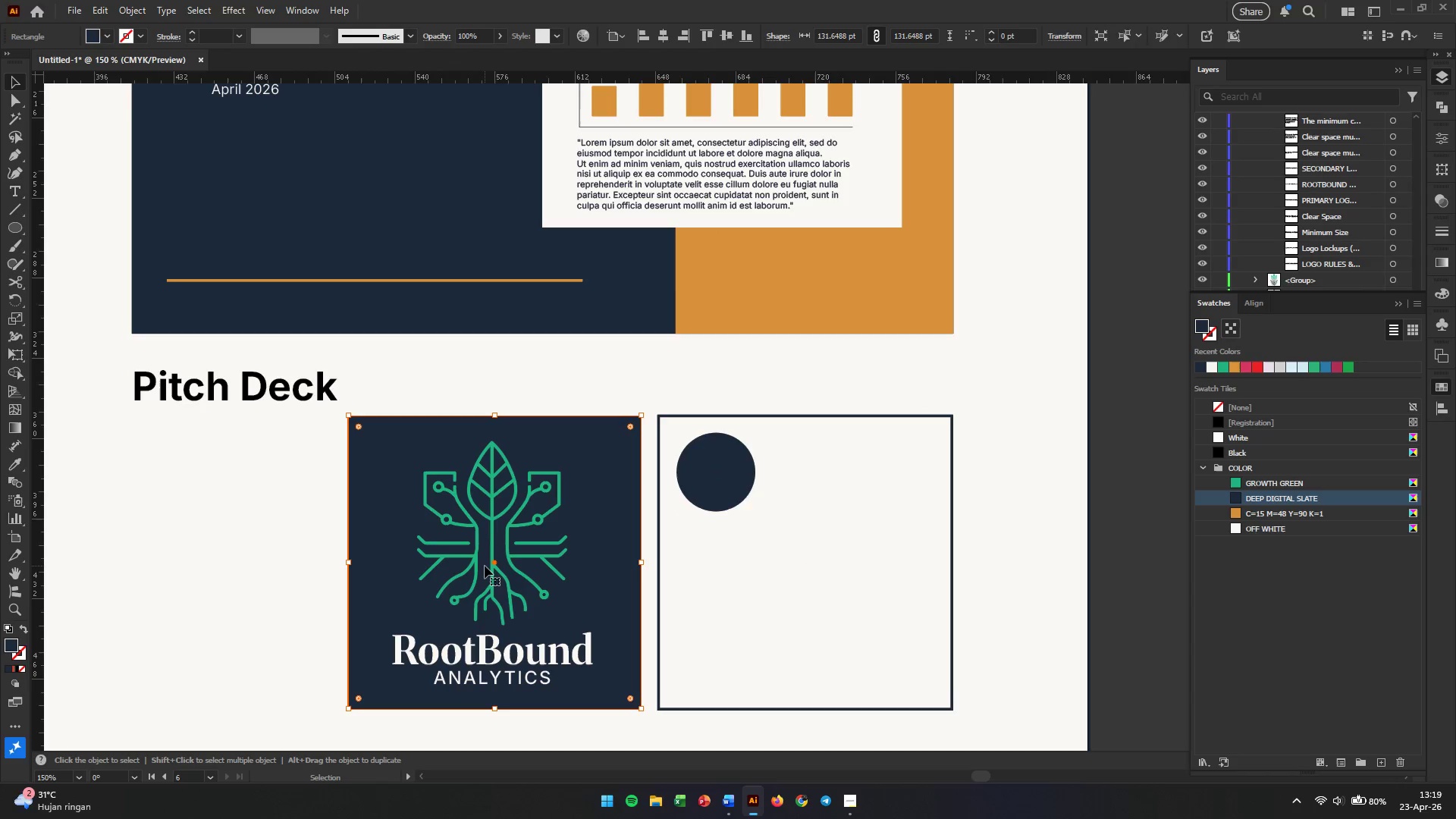 
left_click([485, 566])
 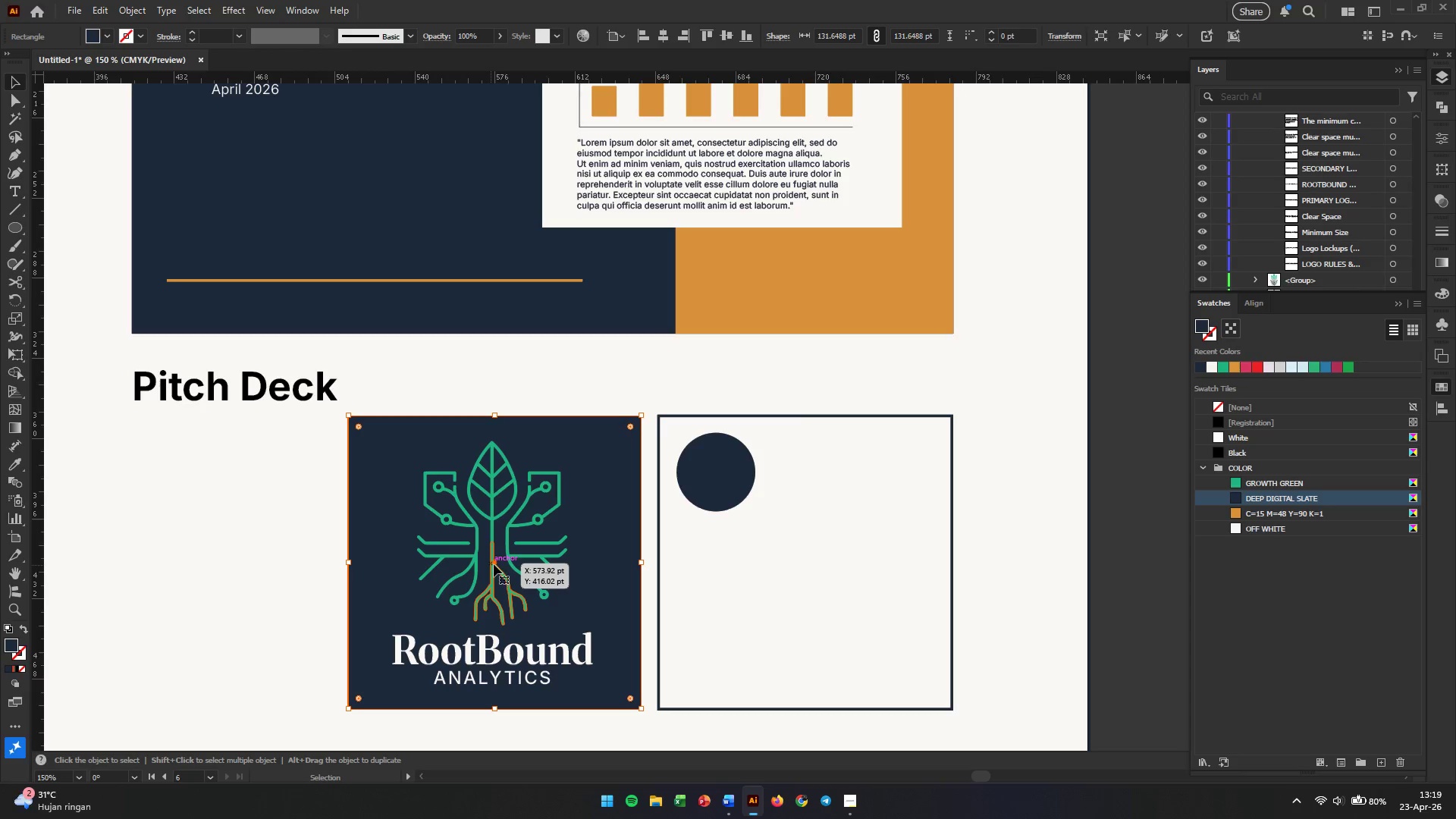 
left_click([494, 564])
 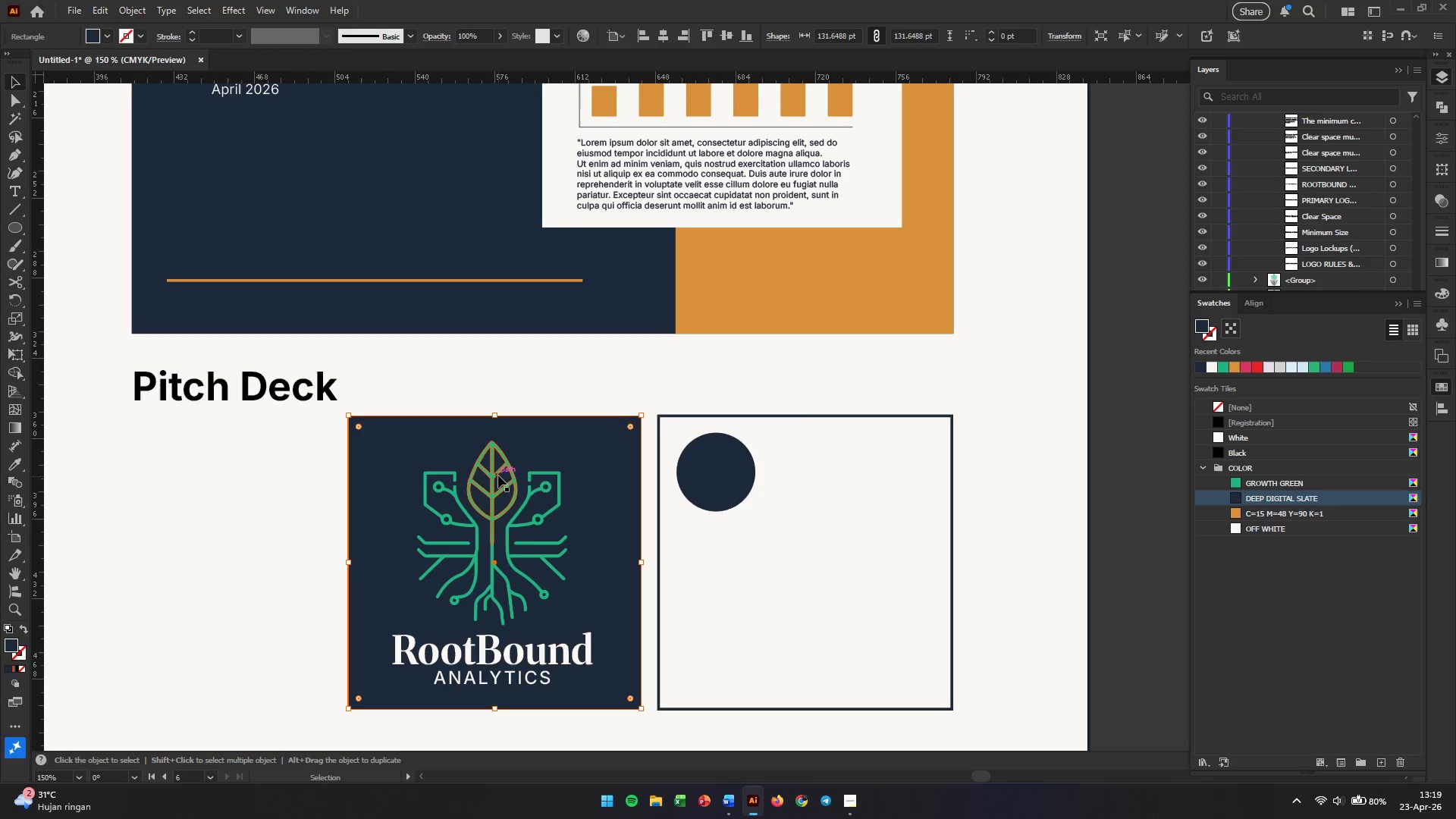 
hold_key(key=AltLeft, duration=0.39)
scroll: coordinate [498, 475], scroll_direction: down, amount: 2.0
 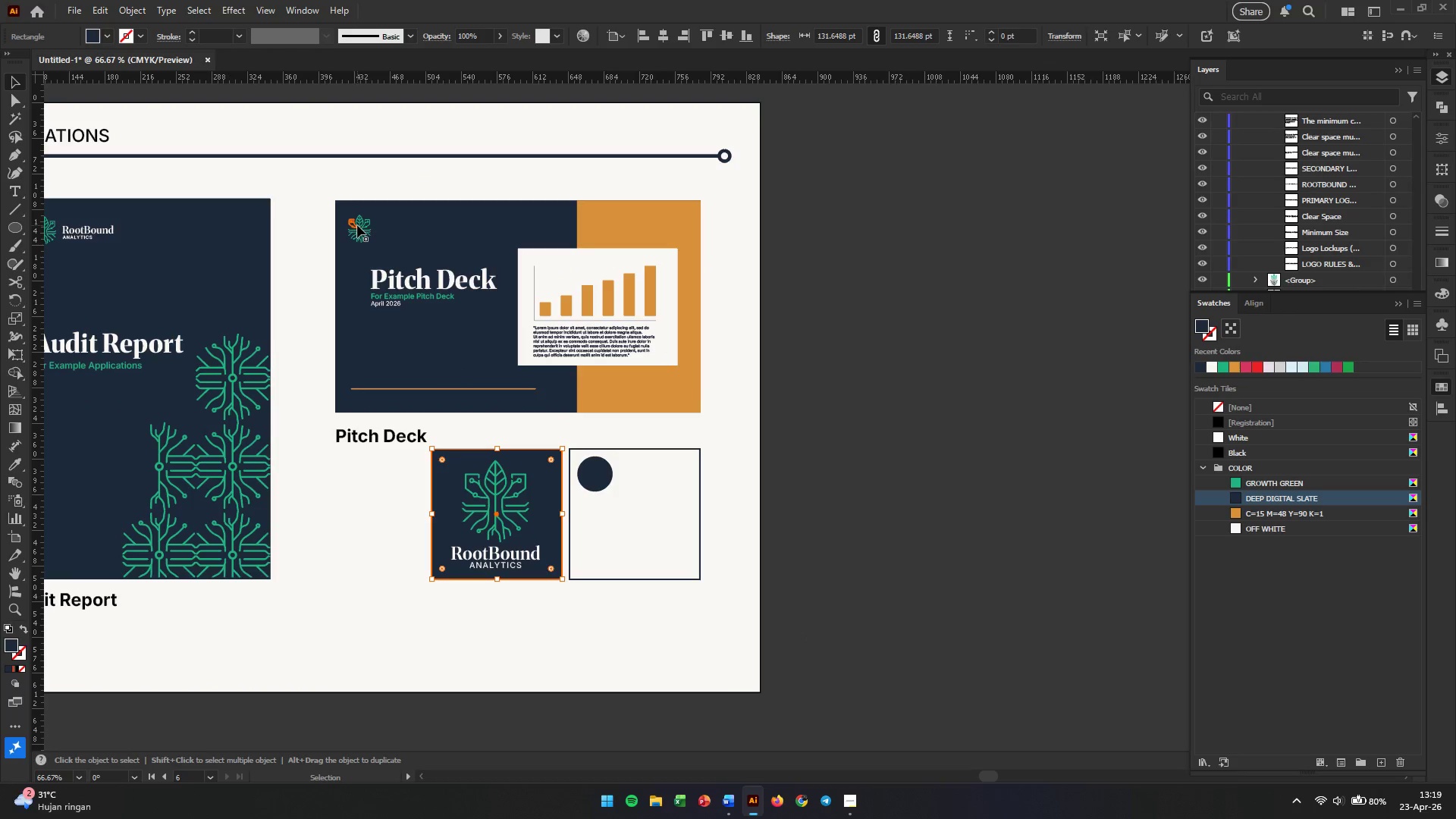 
left_click([357, 225])
 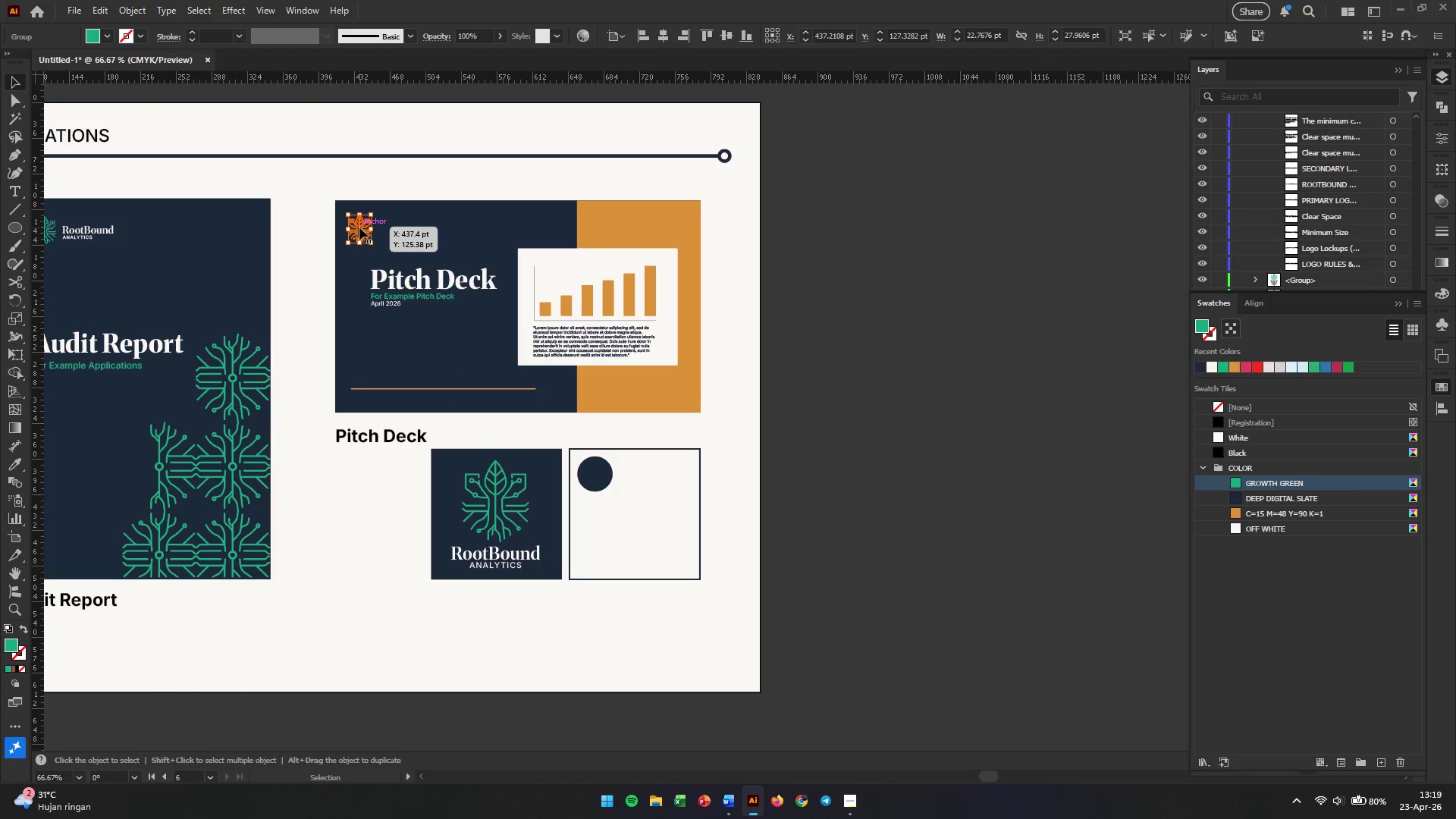 
hold_key(key=AltLeft, duration=2.05)
left_click_drag(start_coordinate=[359, 228], to_coordinate=[634, 475])
 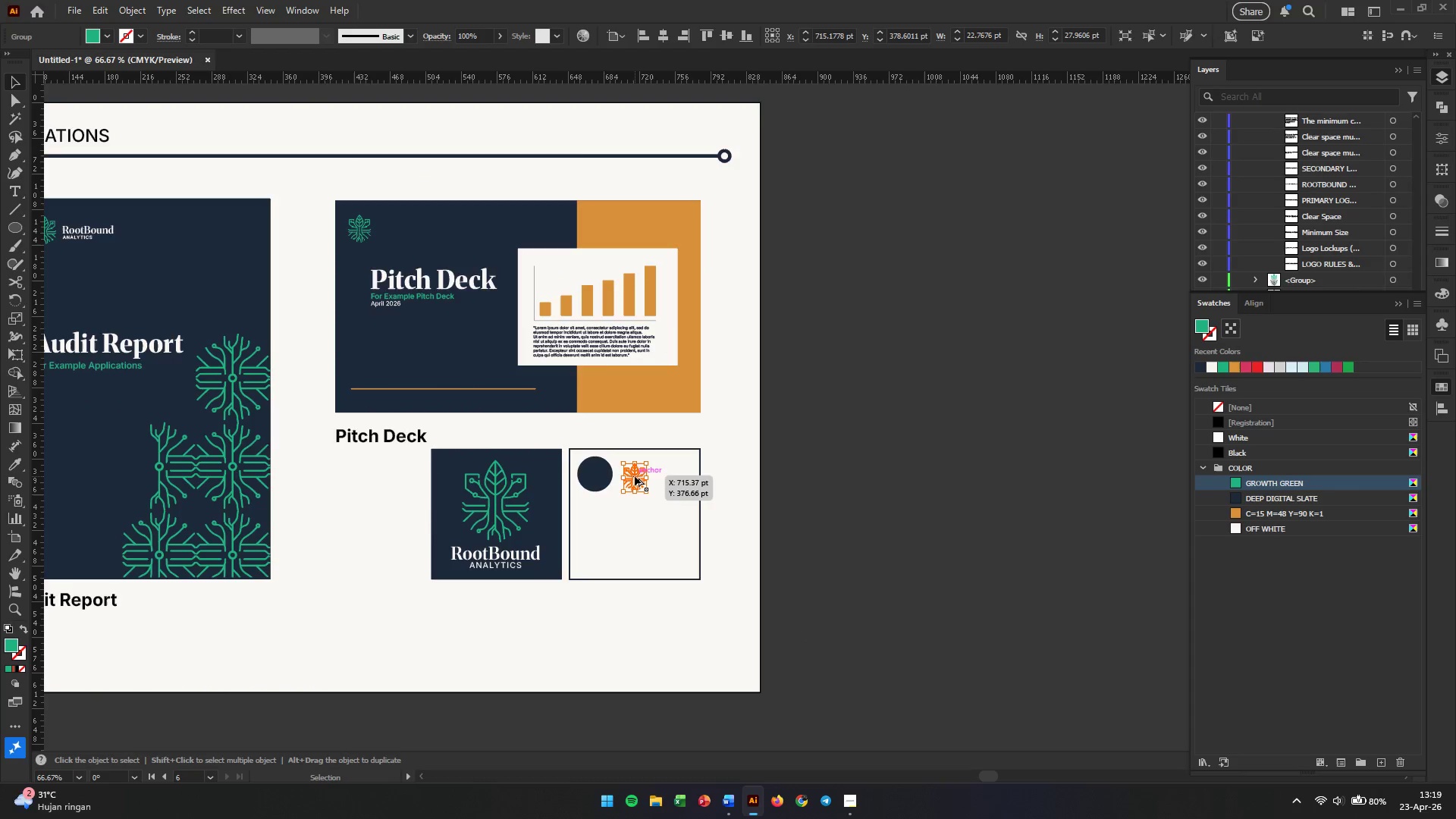 
scroll: coordinate [635, 476], scroll_direction: up, amount: 2.0
 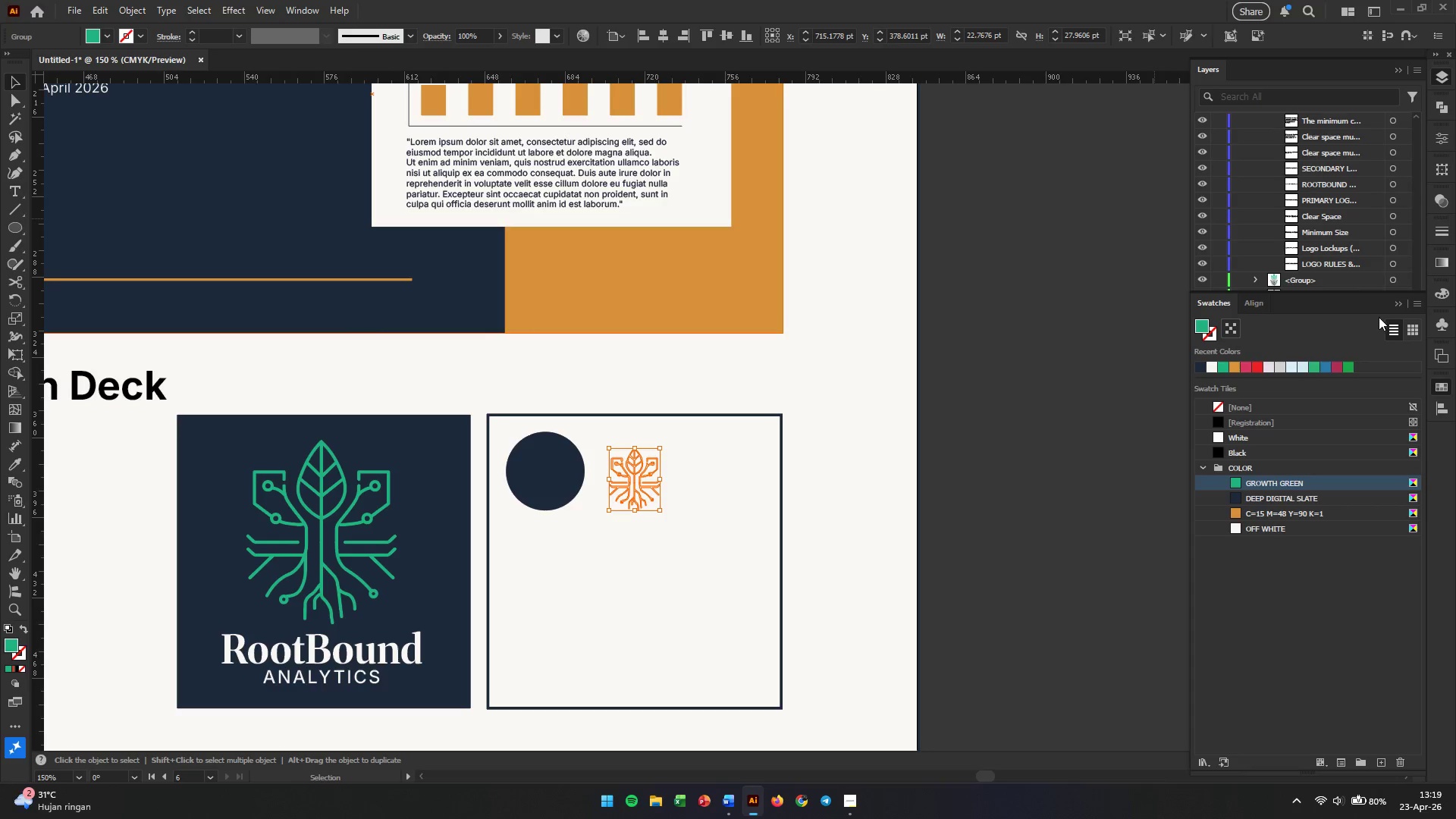 
left_click([1397, 302])
 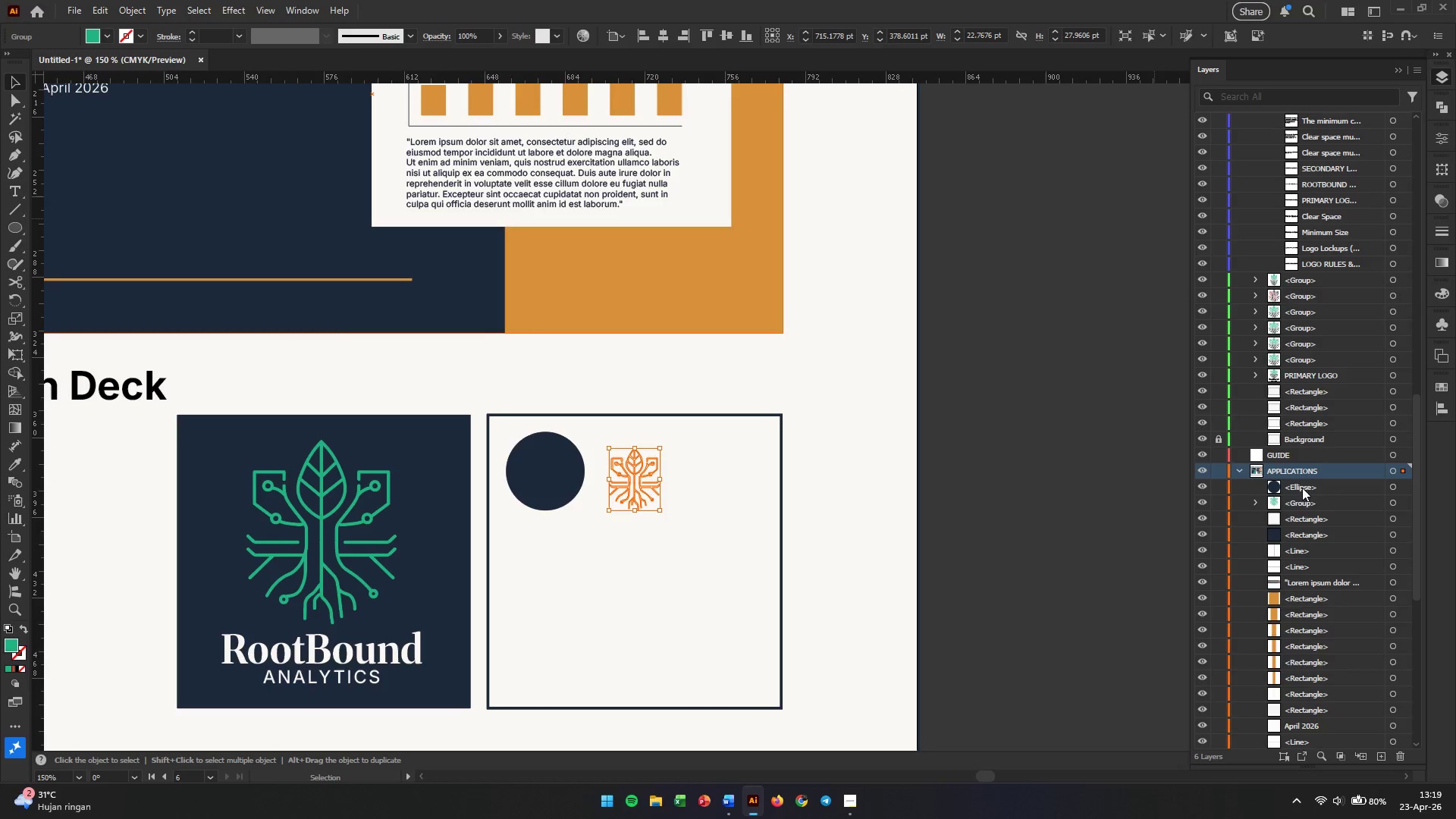 
scroll: coordinate [1313, 515], scroll_direction: down, amount: 6.0
 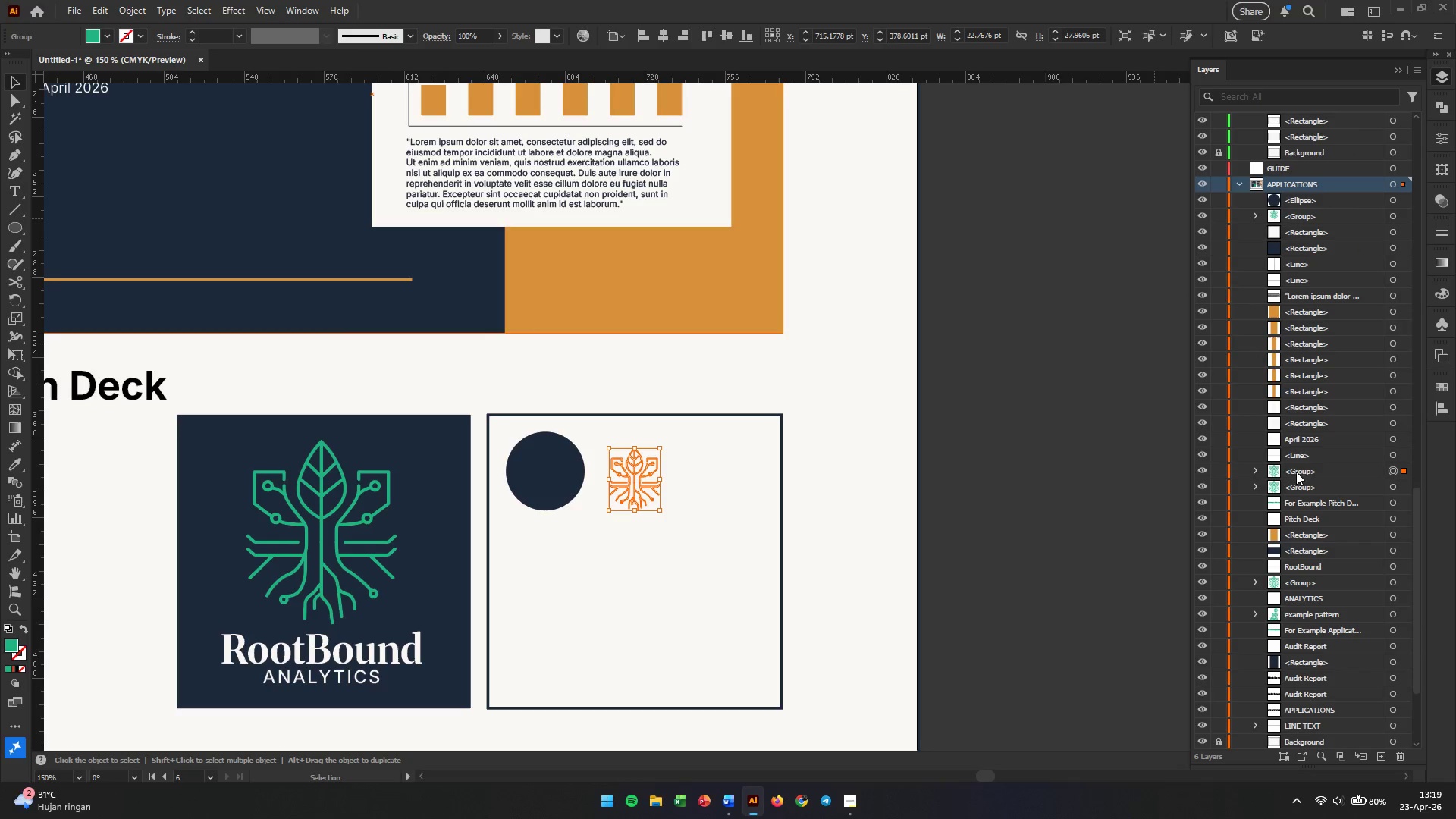 
left_click_drag(start_coordinate=[1294, 470], to_coordinate=[1294, 191])
 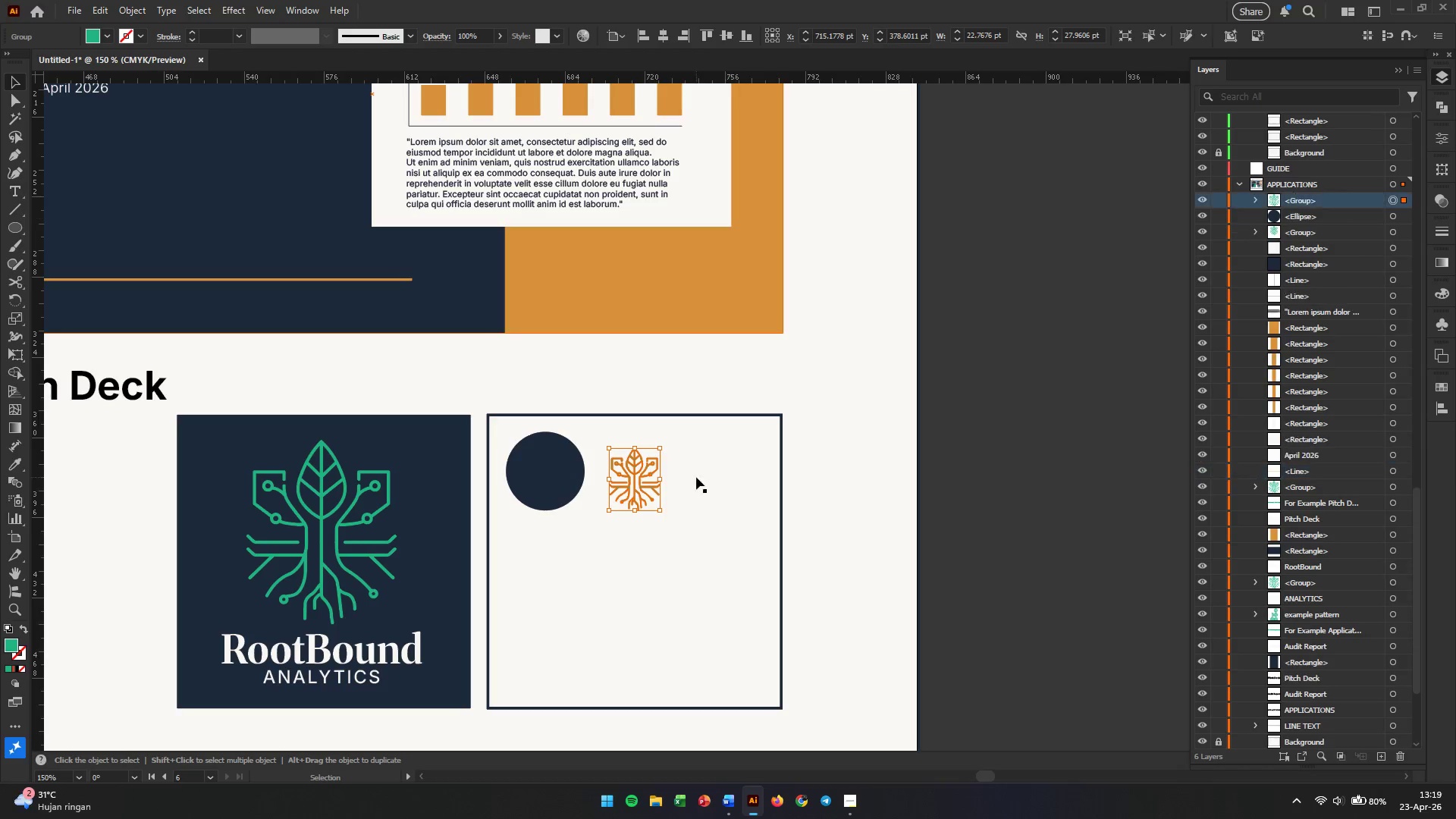 
hold_key(key=AltLeft, duration=0.64)
scroll: coordinate [548, 491], scroll_direction: up, amount: 3.0
 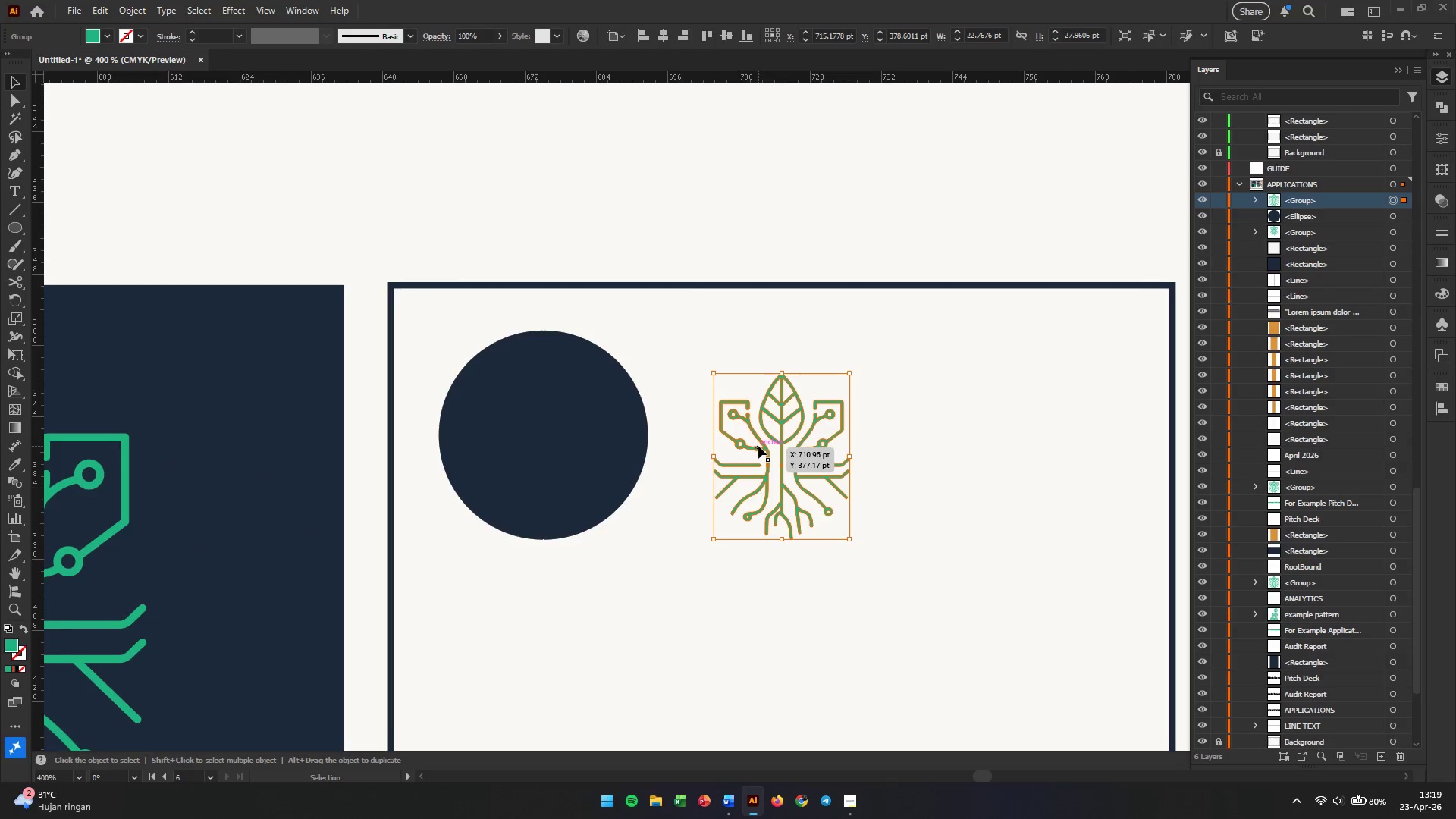 
left_click_drag(start_coordinate=[758, 446], to_coordinate=[519, 422])
 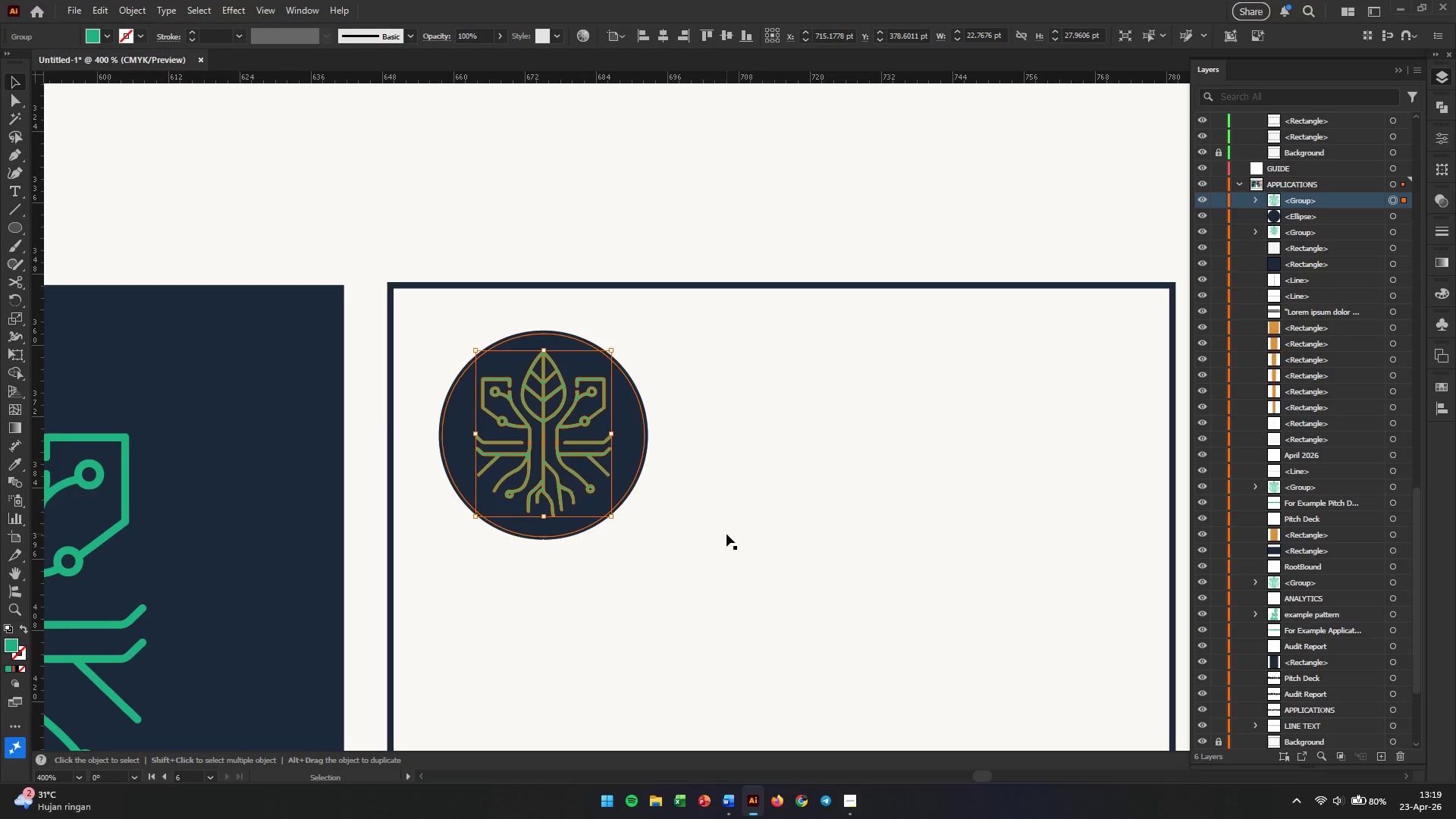 
left_click([726, 534])
 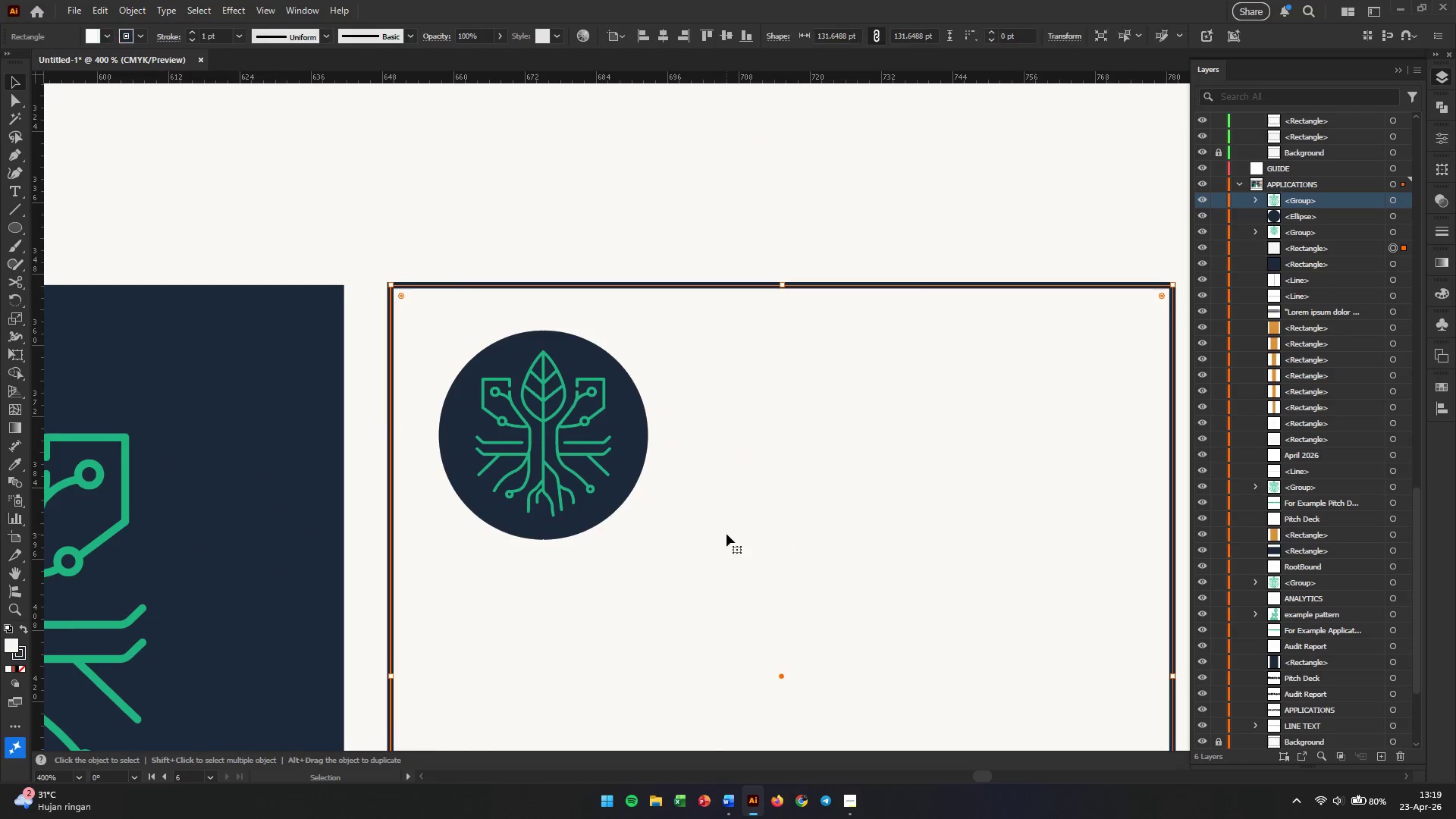 
hold_key(key=AltLeft, duration=0.61)
scroll: coordinate [457, 671], scroll_direction: down, amount: 6.0
 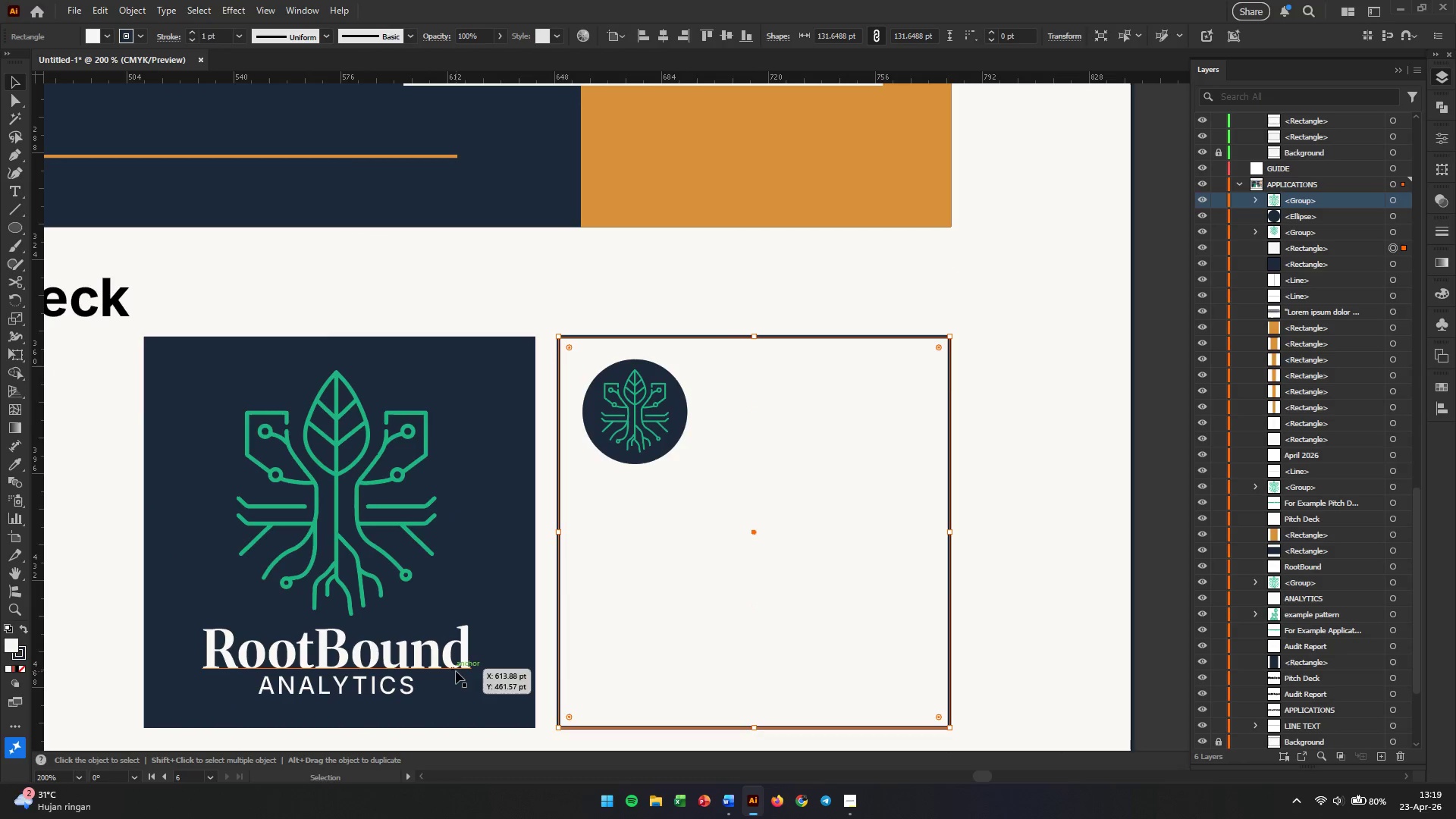 
left_click([456, 671])
 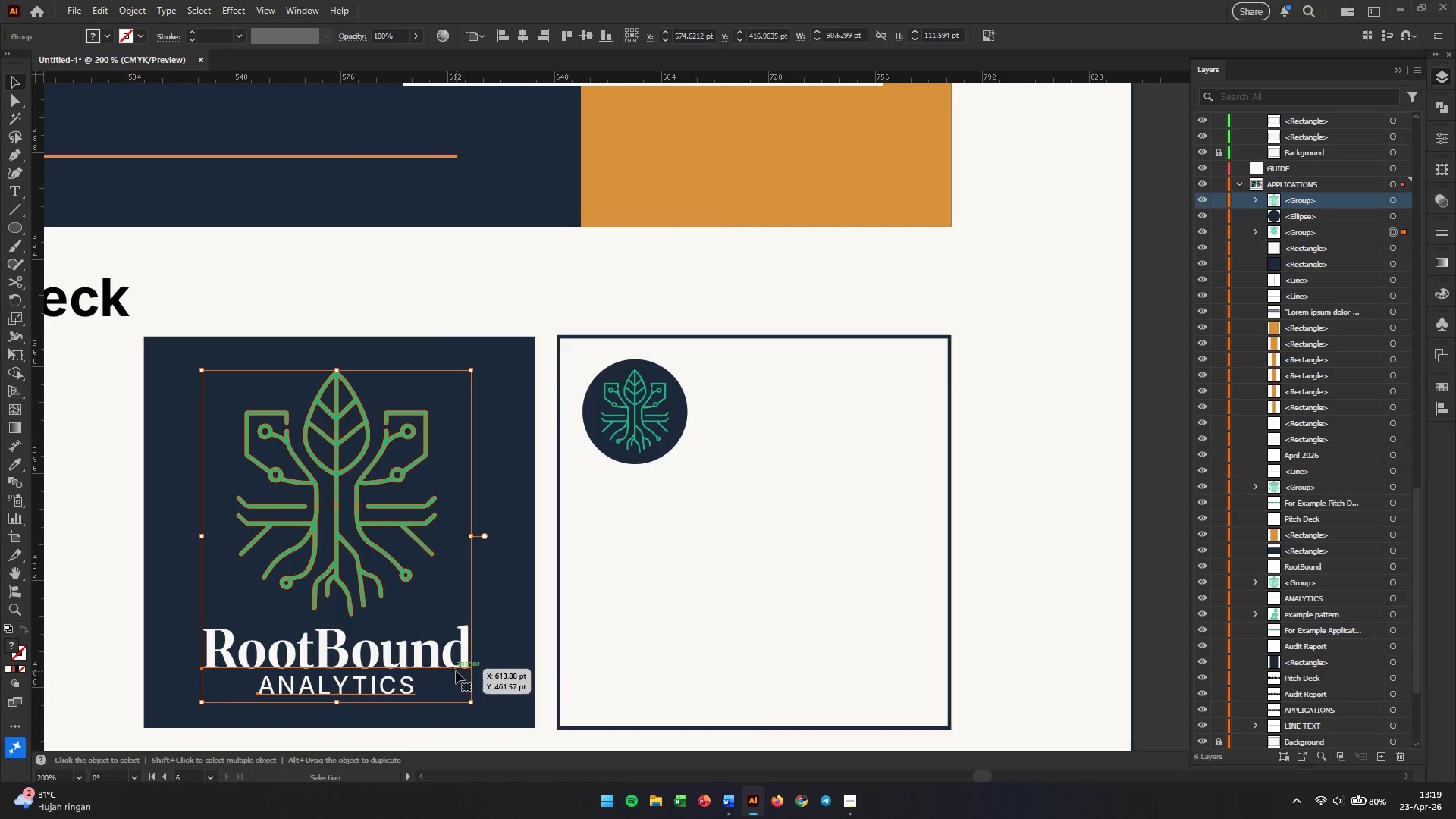 
double_click([456, 671])
 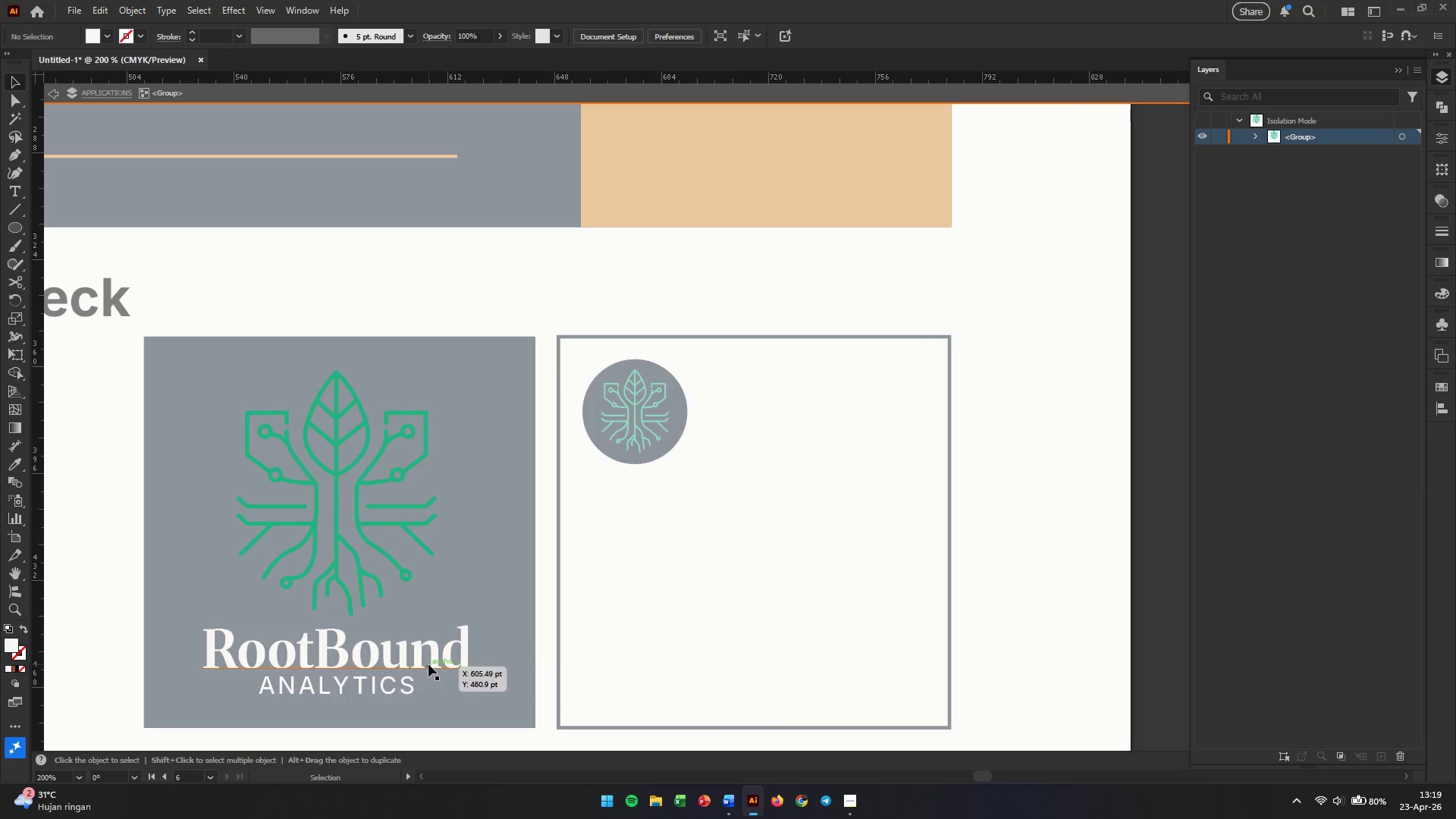 
left_click([428, 664])
 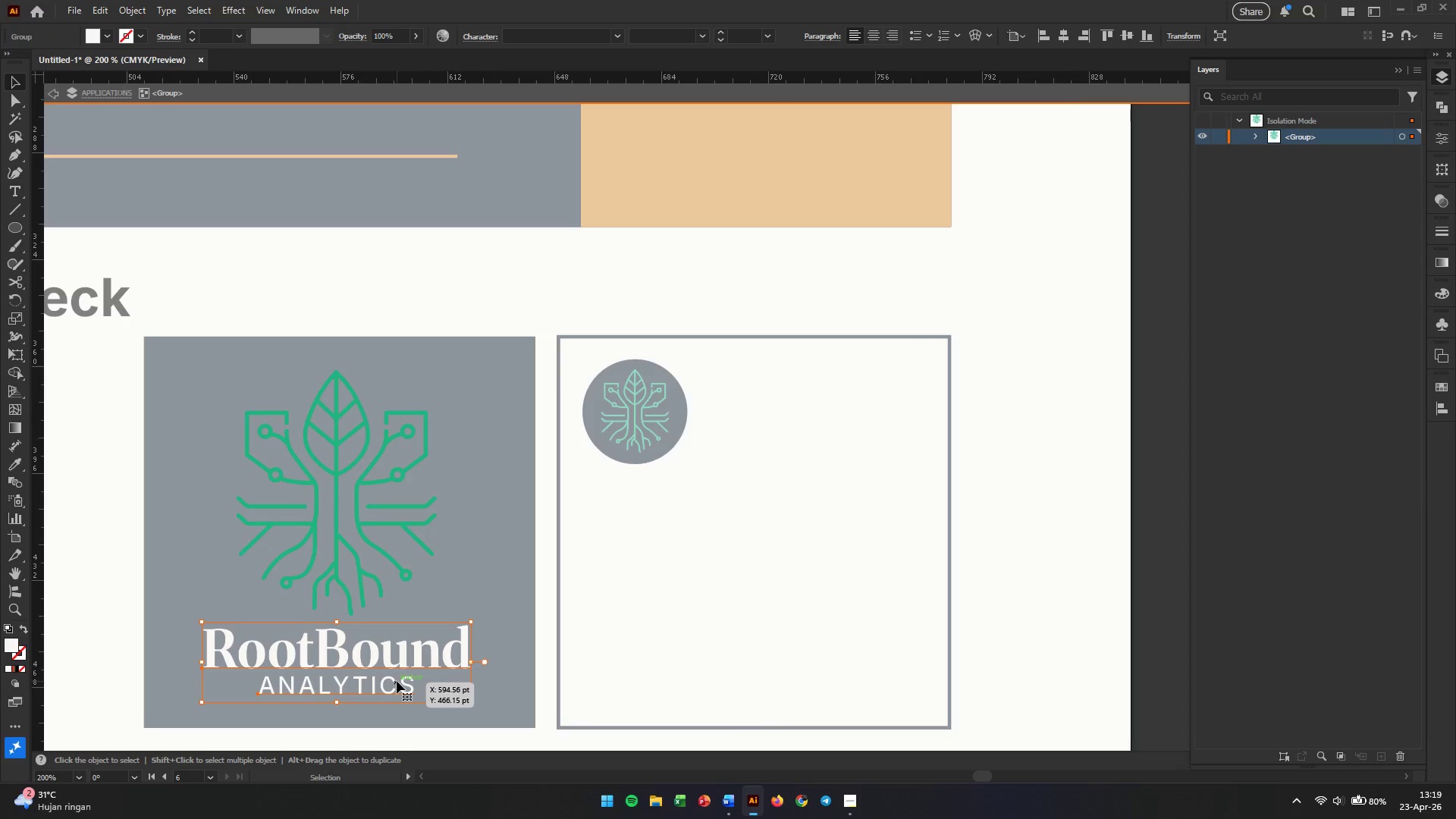 
key(Control+C)
 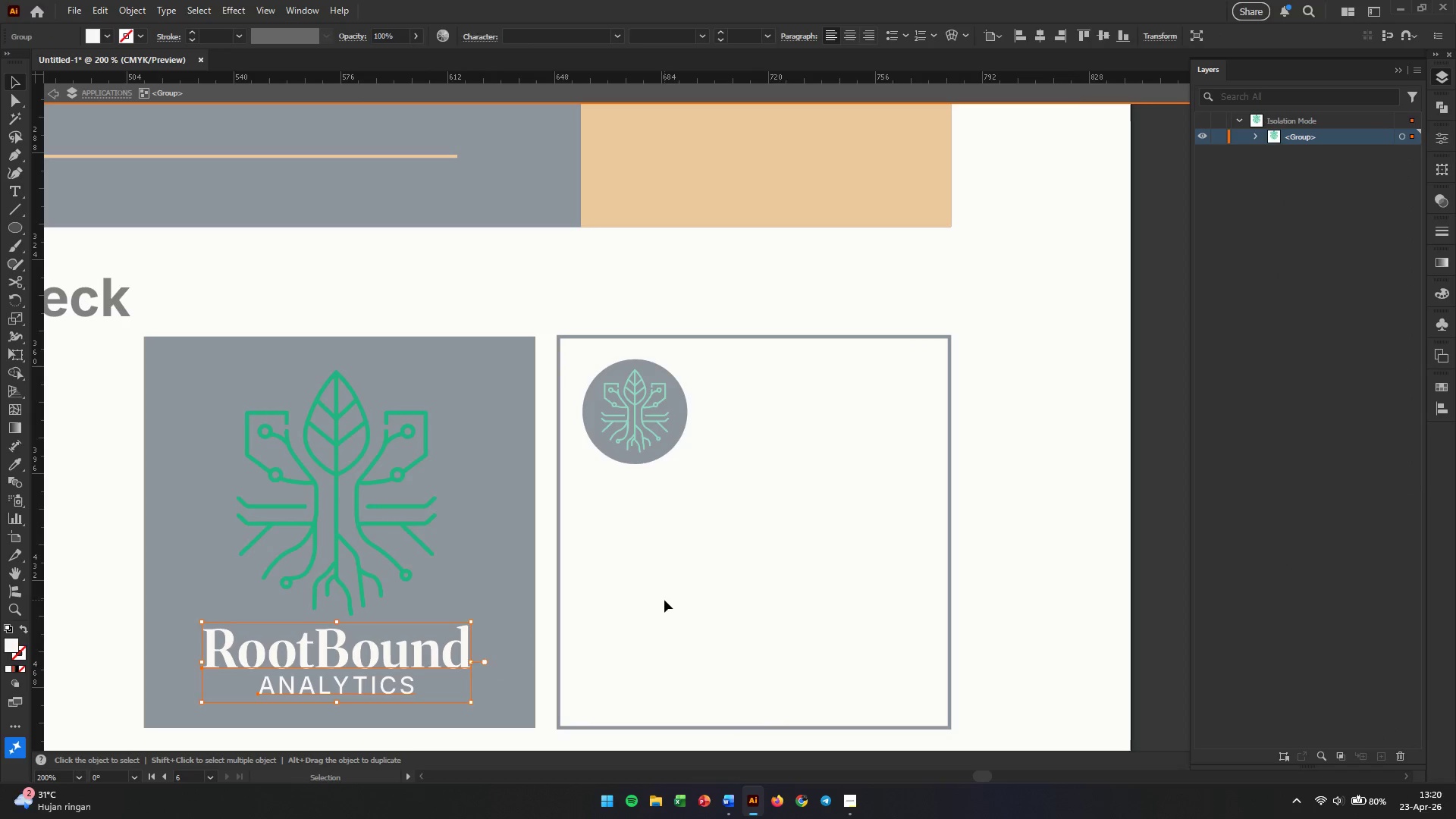 
double_click([664, 600])
 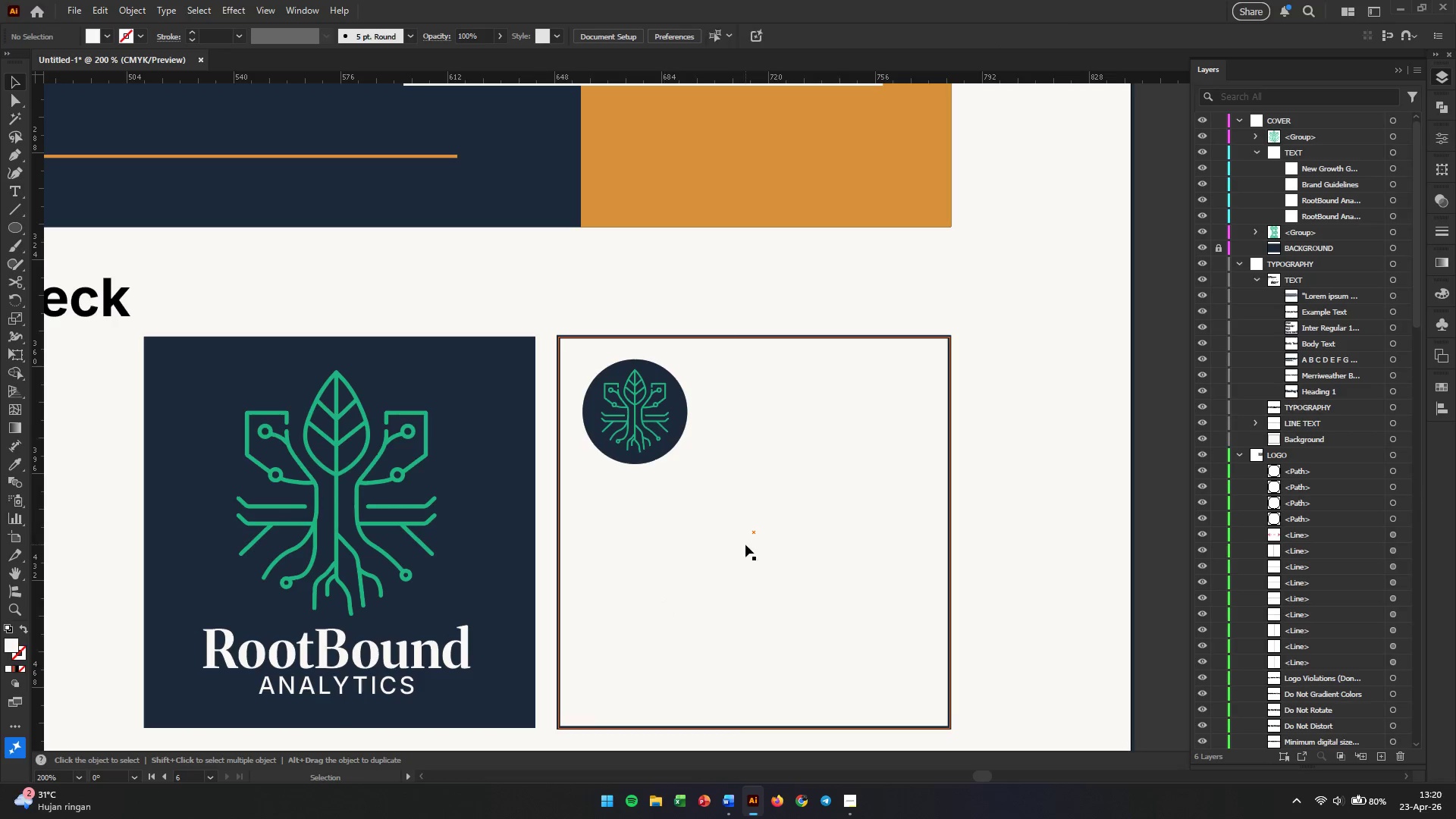 
key(Control+V)
 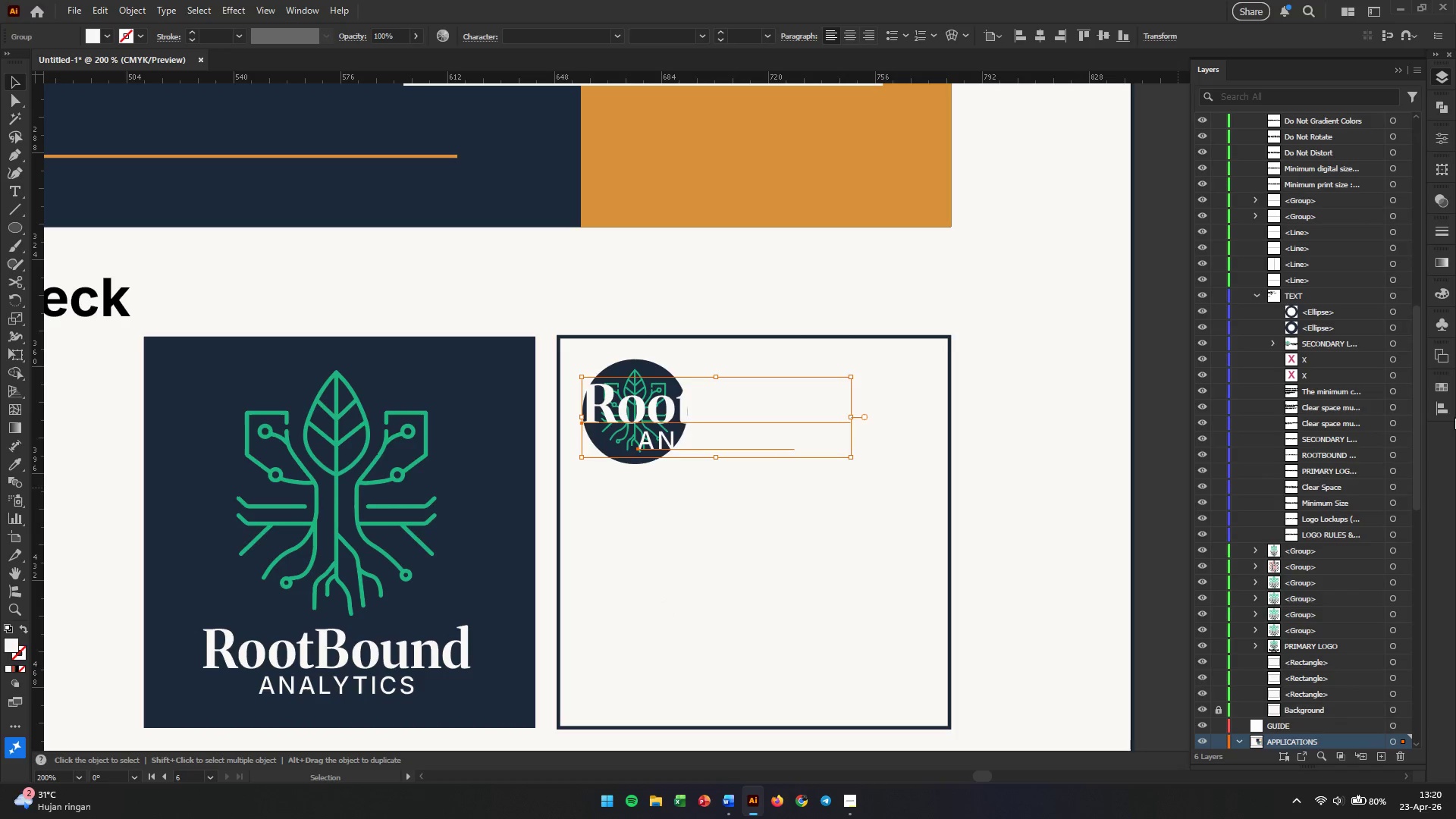 
left_click([1449, 387])
 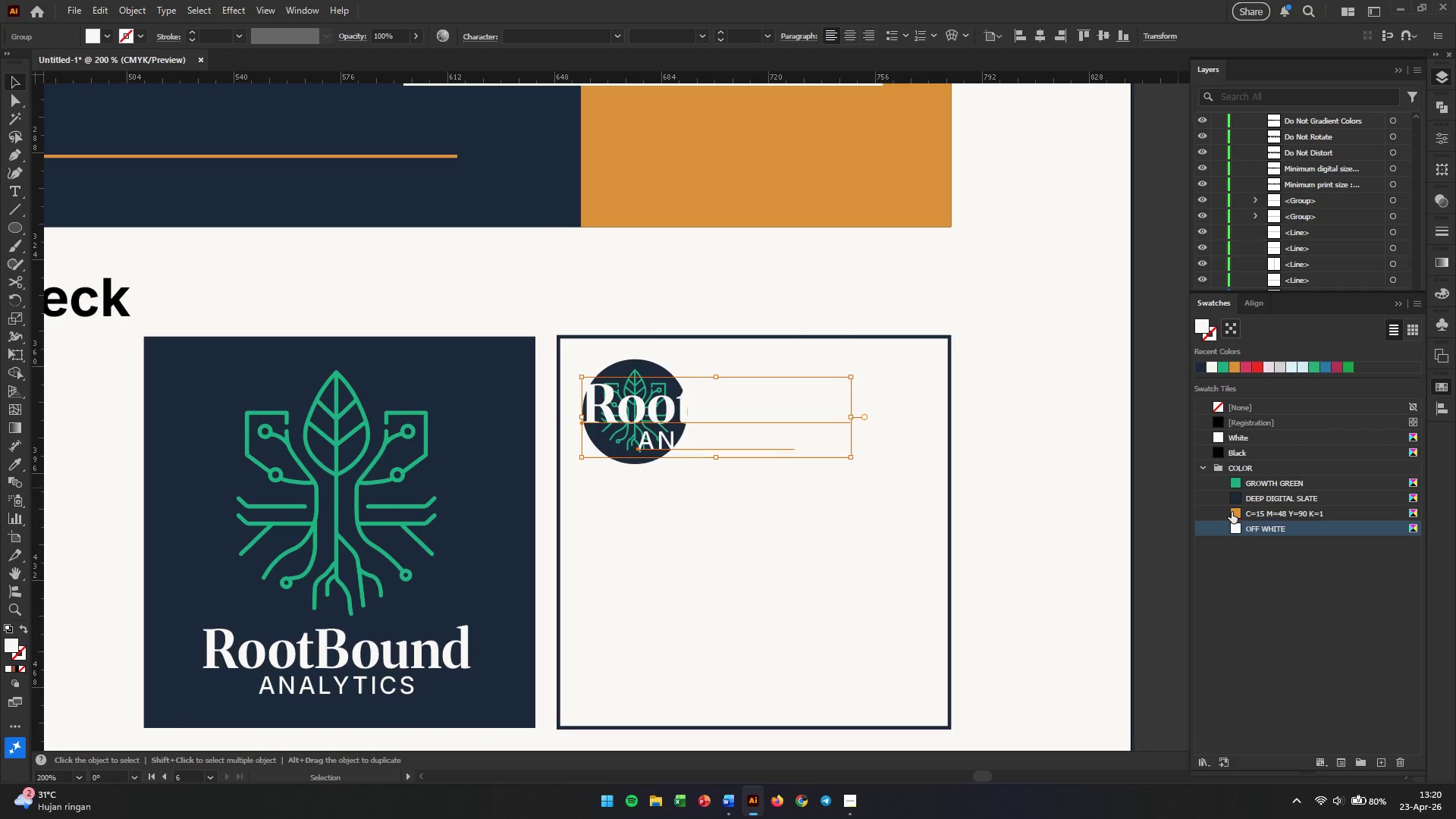 
left_click([1240, 499])
 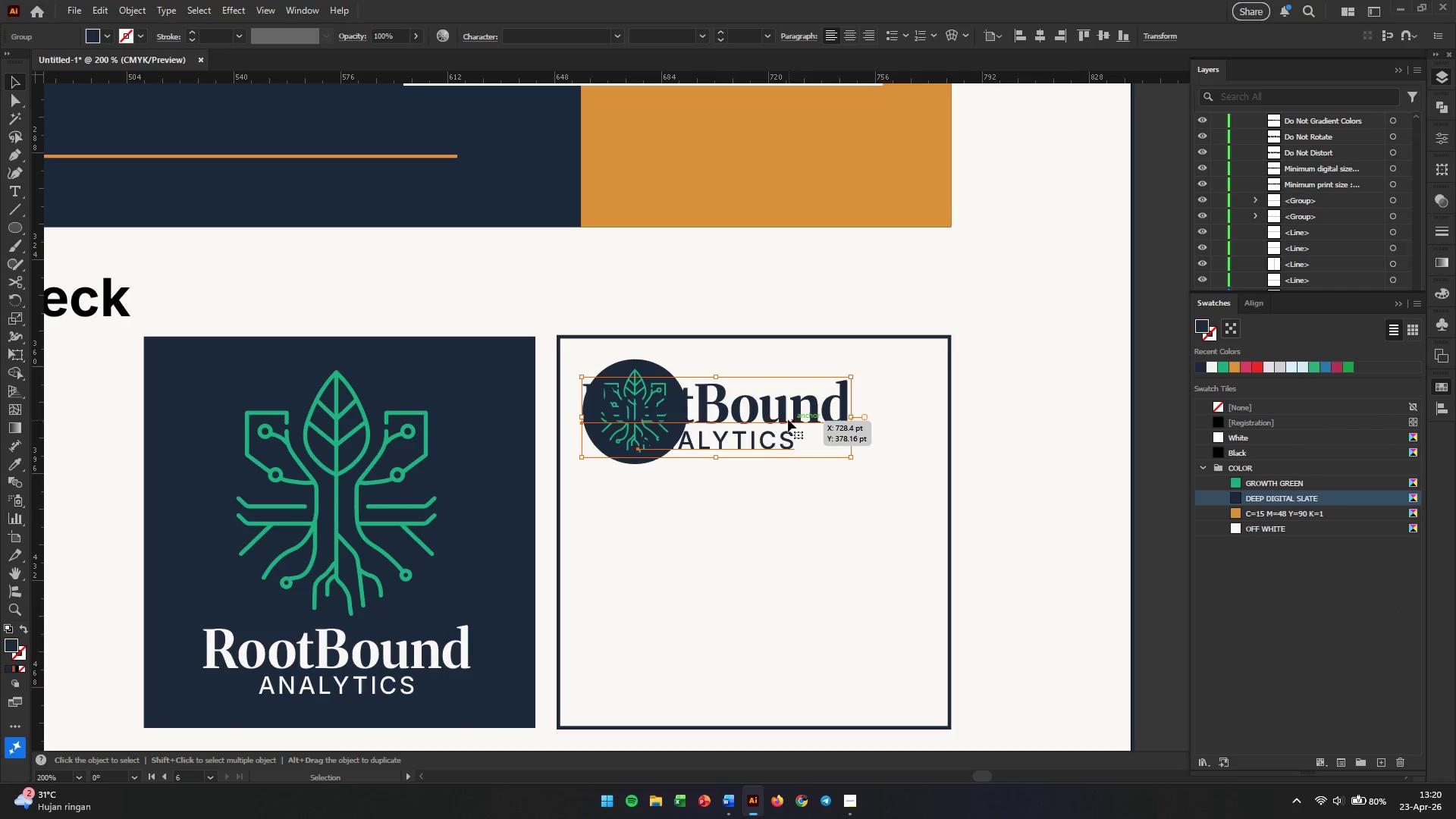 
left_click_drag(start_coordinate=[785, 419], to_coordinate=[902, 422])
 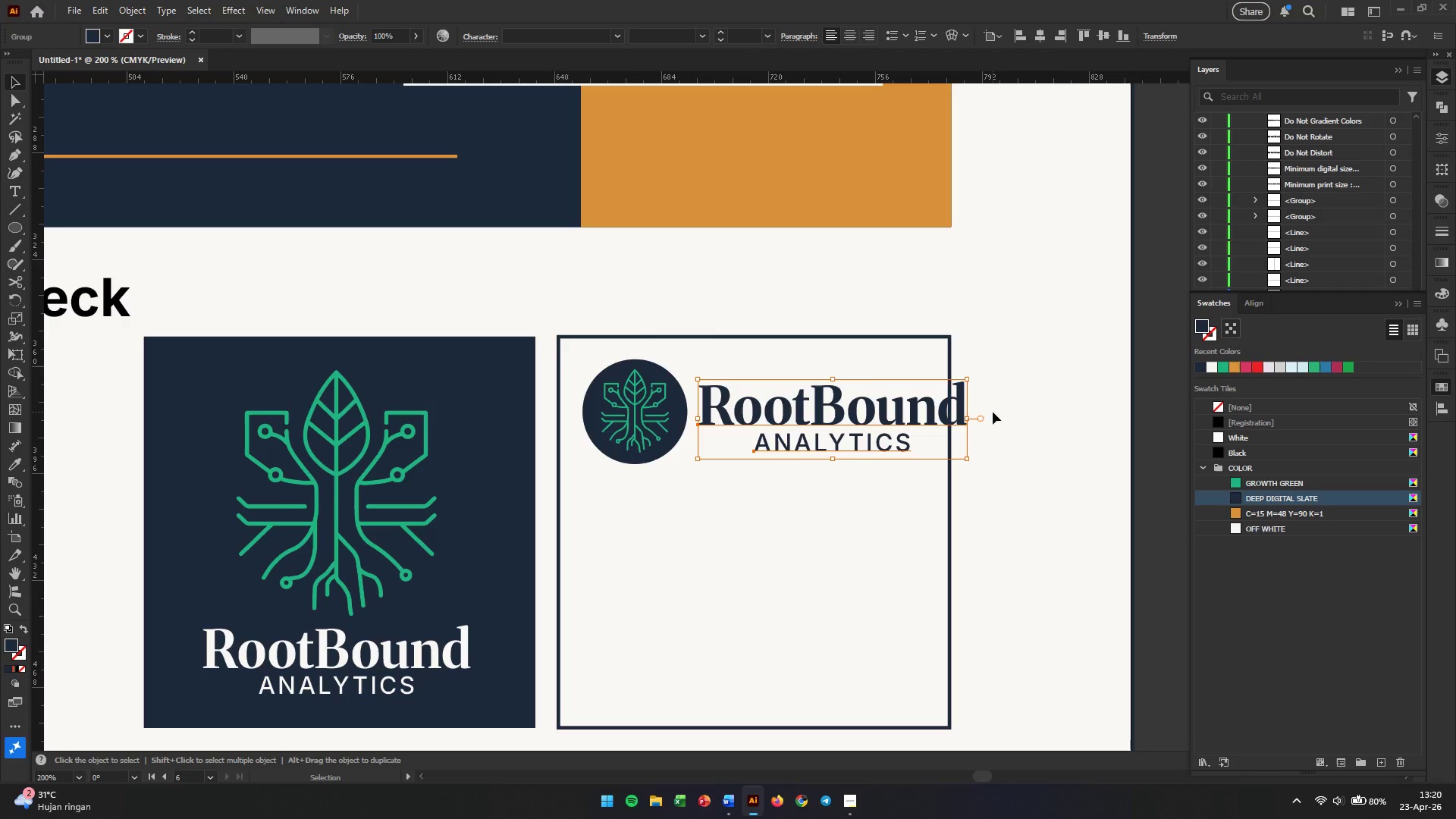 
hold_key(key=AltLeft, duration=0.41)
scroll: coordinate [1034, 405], scroll_direction: up, amount: 1.0
 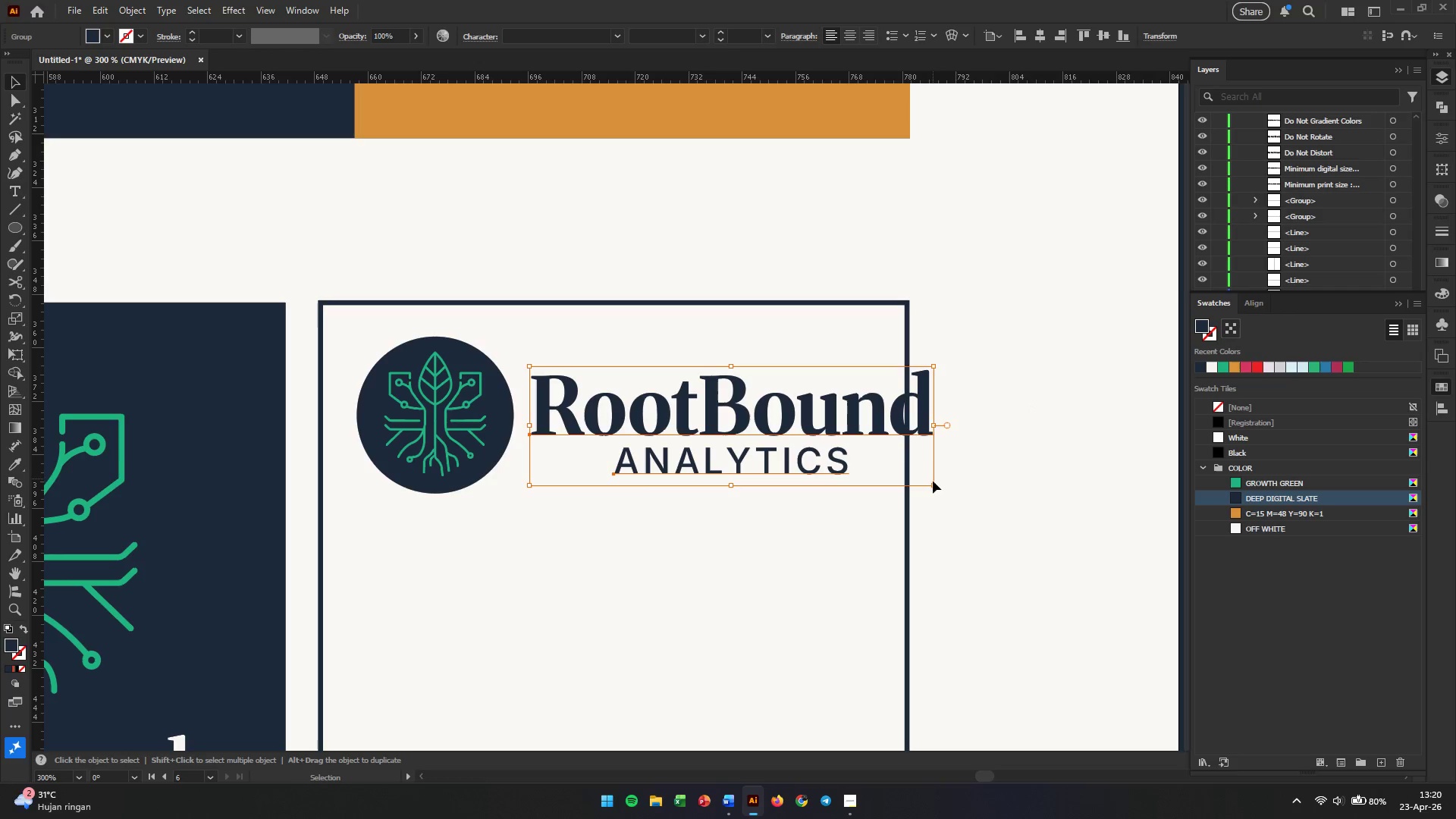 
left_click_drag(start_coordinate=[936, 487], to_coordinate=[776, 428])
 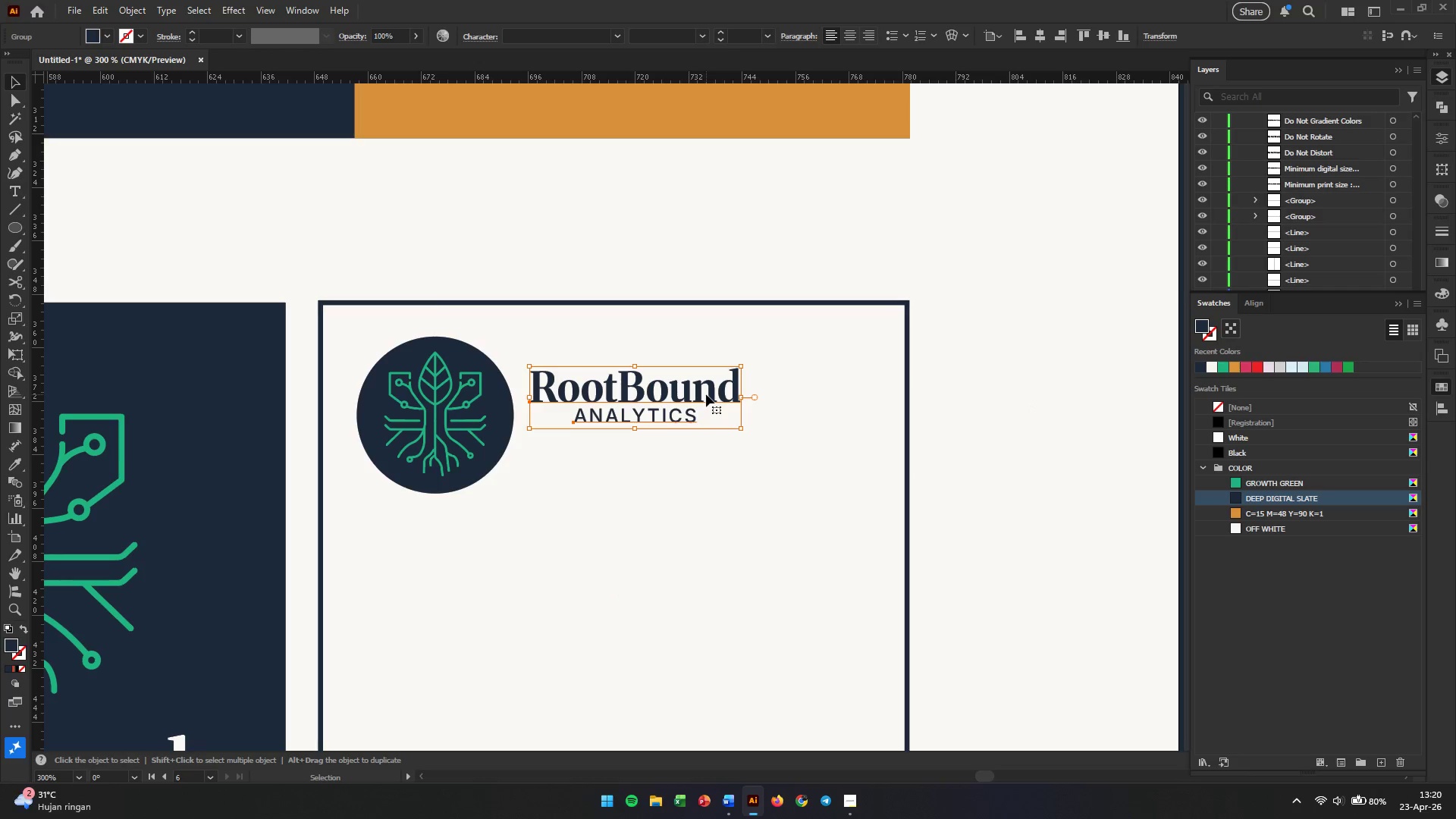 
hold_key(key=ShiftLeft, duration=1.0)
 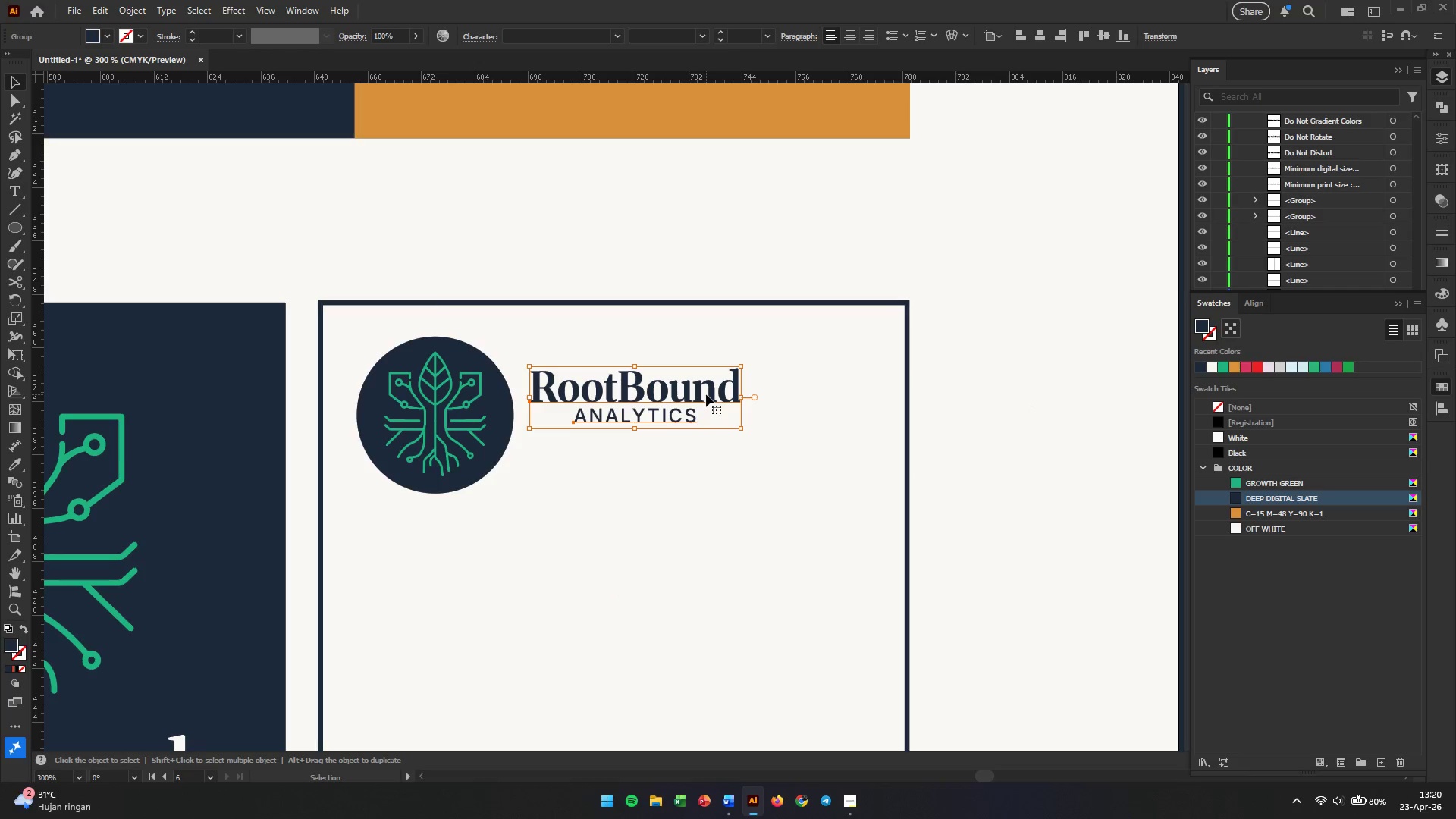 
left_click_drag(start_coordinate=[706, 394], to_coordinate=[704, 414])
 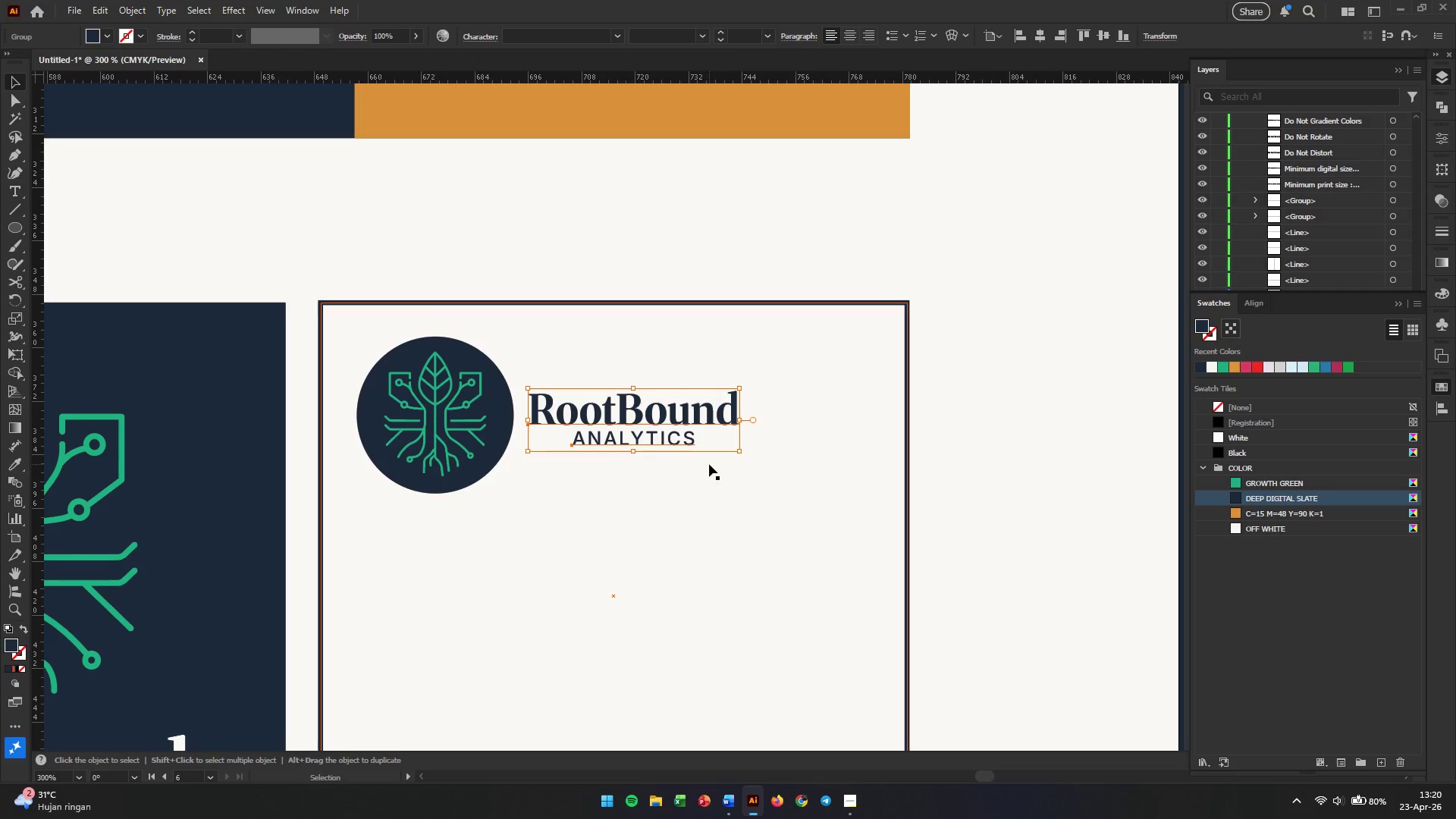 
left_click([709, 464])
 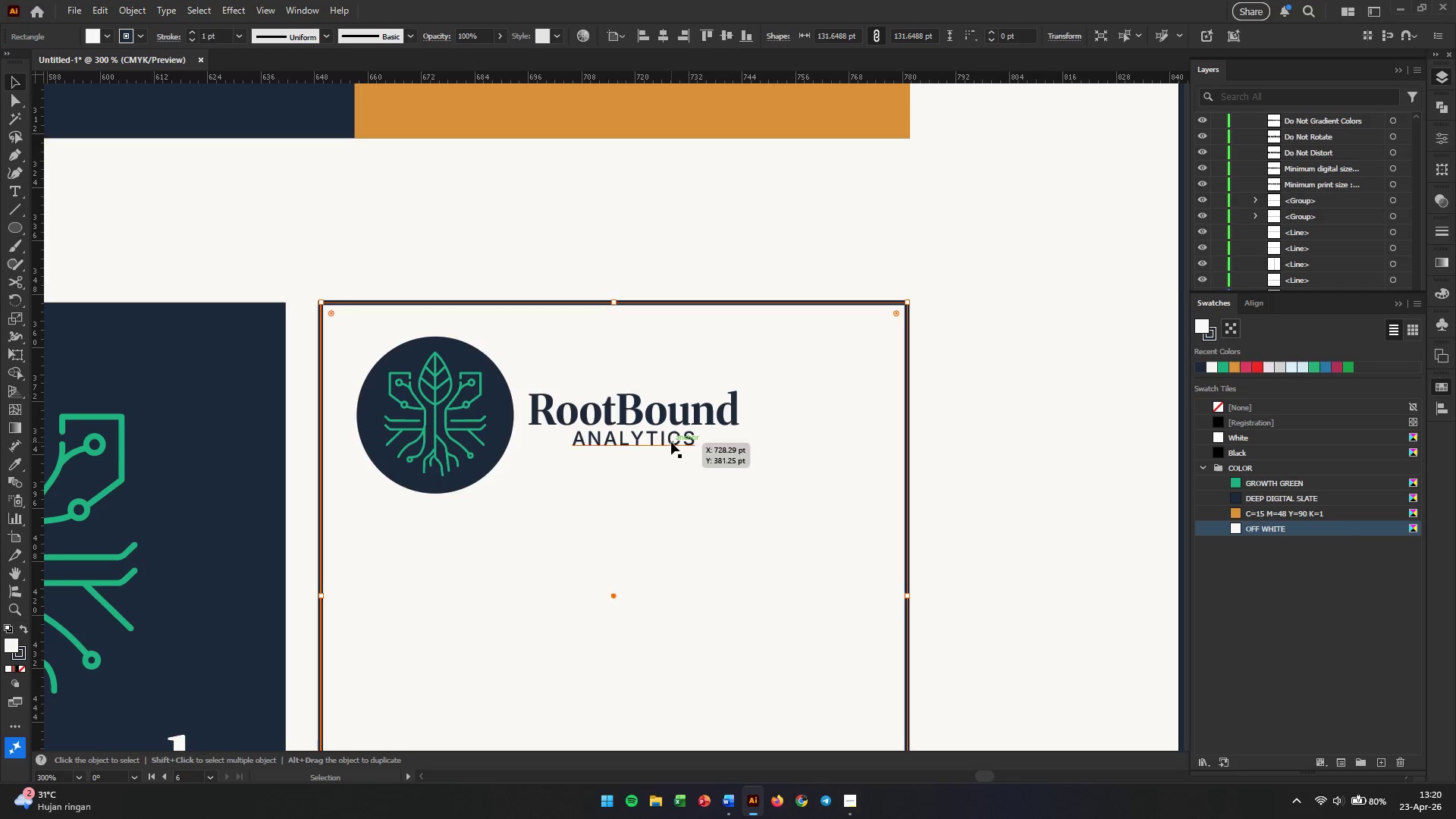 
double_click([671, 442])
 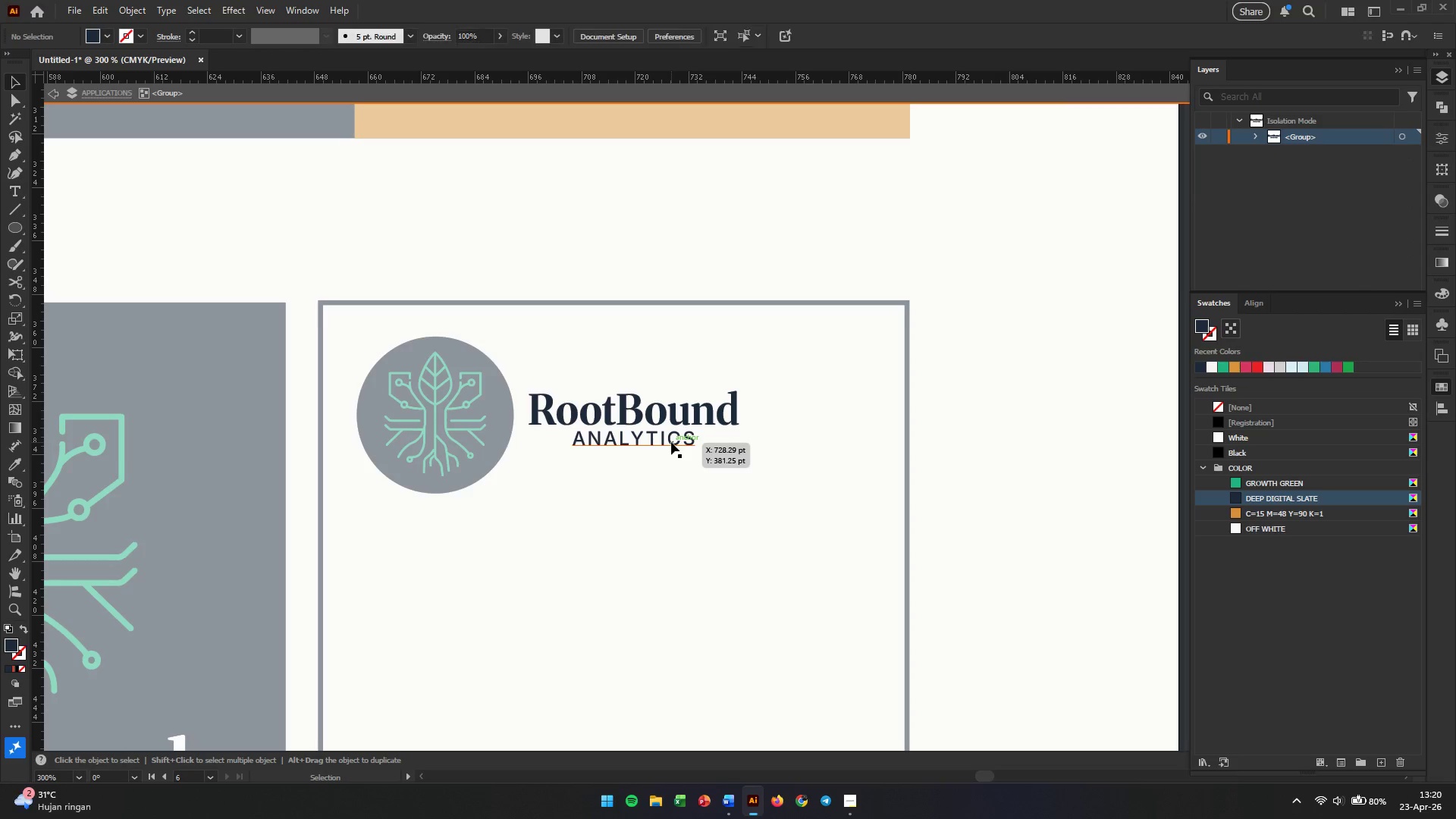 
double_click([671, 442])
 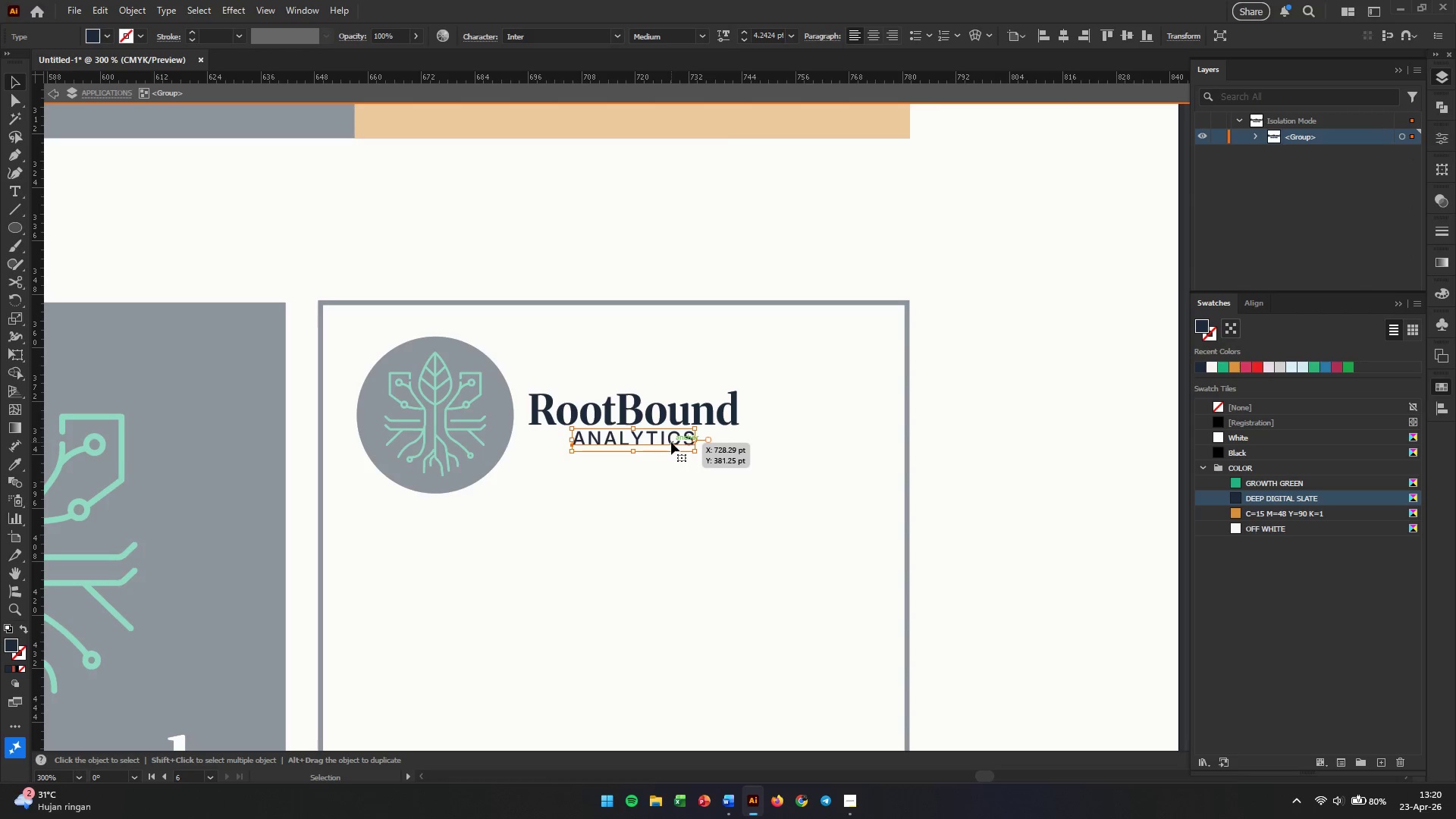 
left_click_drag(start_coordinate=[671, 442], to_coordinate=[630, 442])
 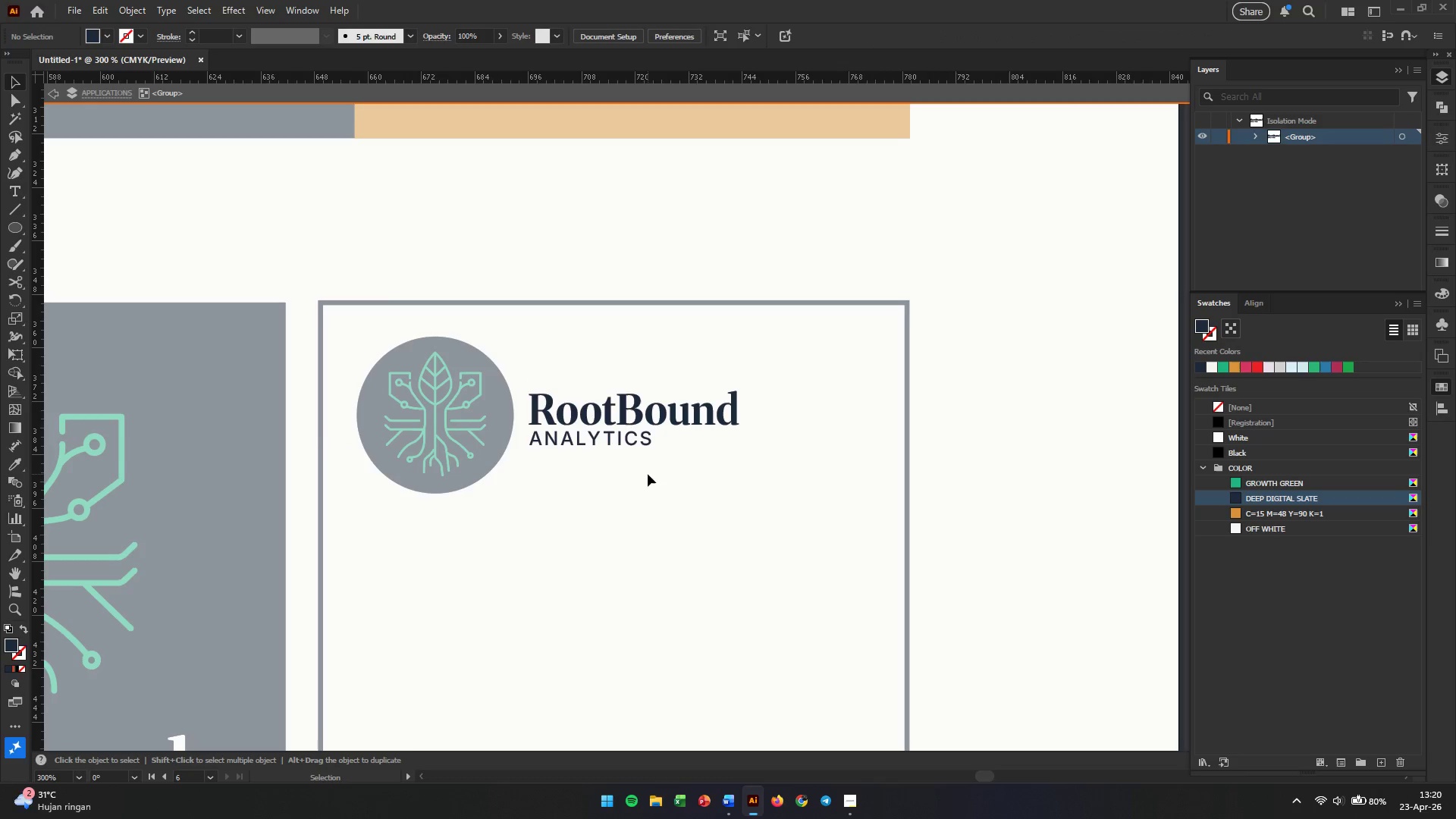 
hold_key(key=ShiftLeft, duration=1.45)
 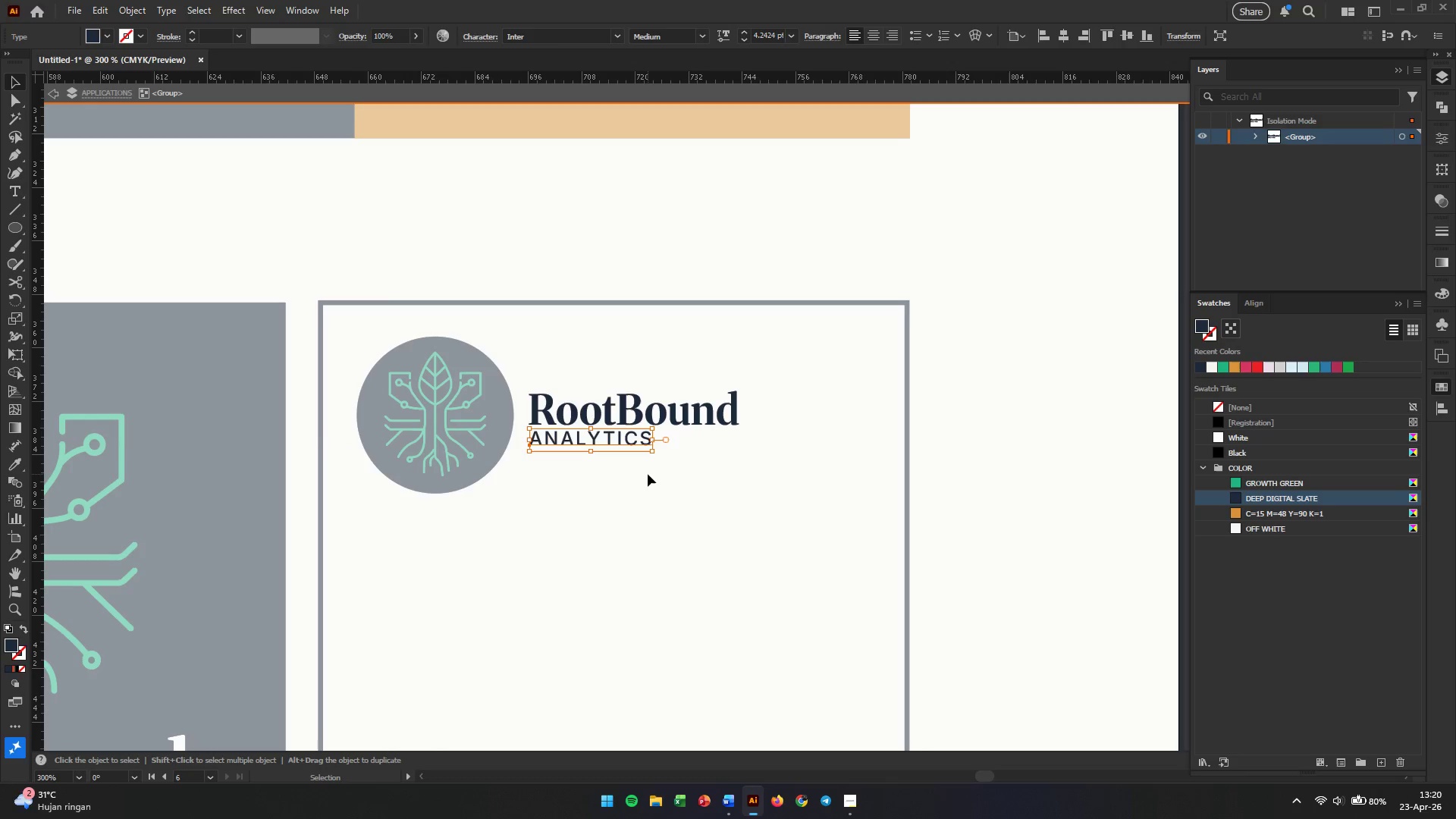 
left_click([648, 474])
 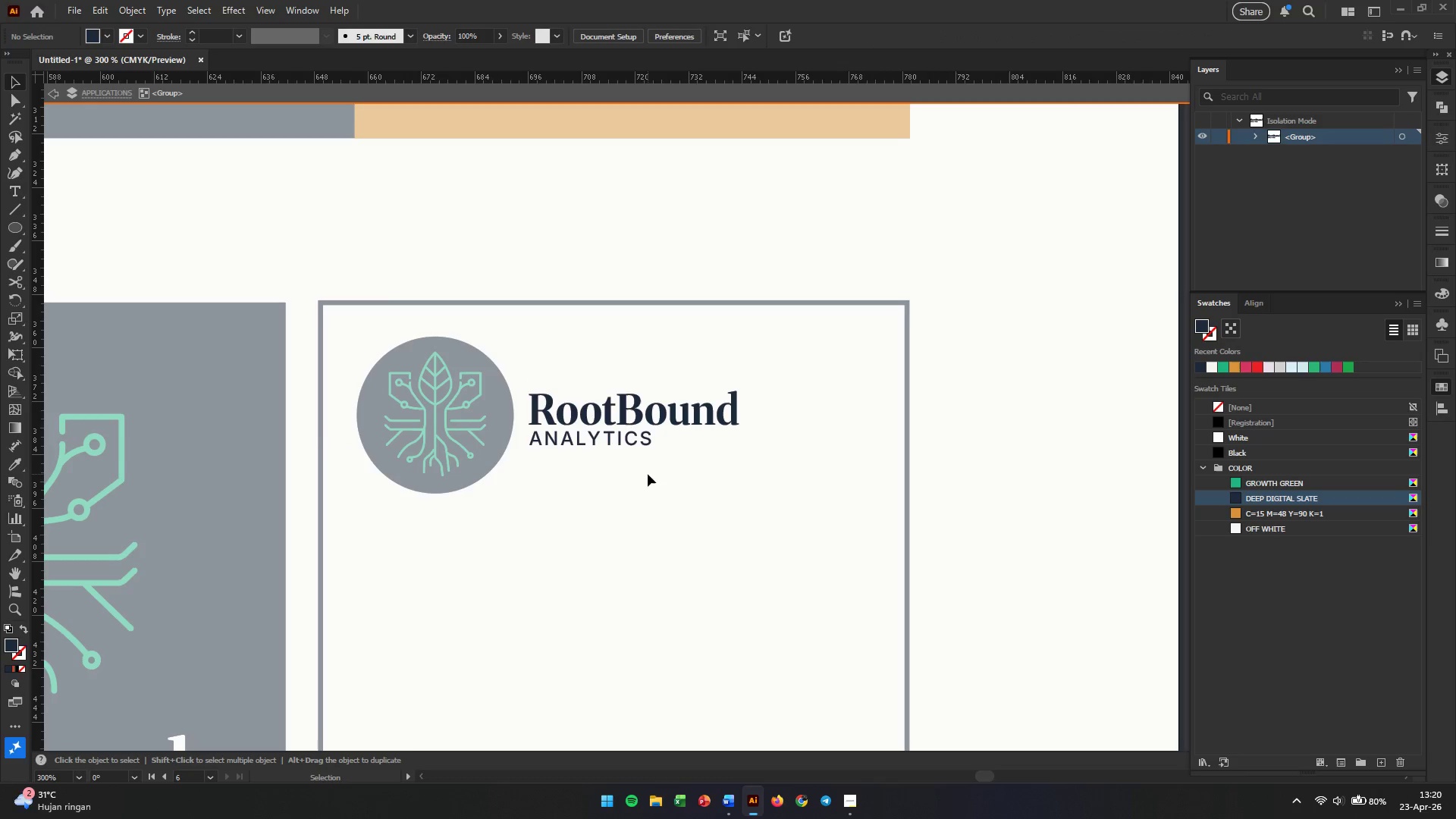 
hold_key(key=AltLeft, duration=0.77)
scroll: coordinate [664, 469], scroll_direction: down, amount: 3.0
 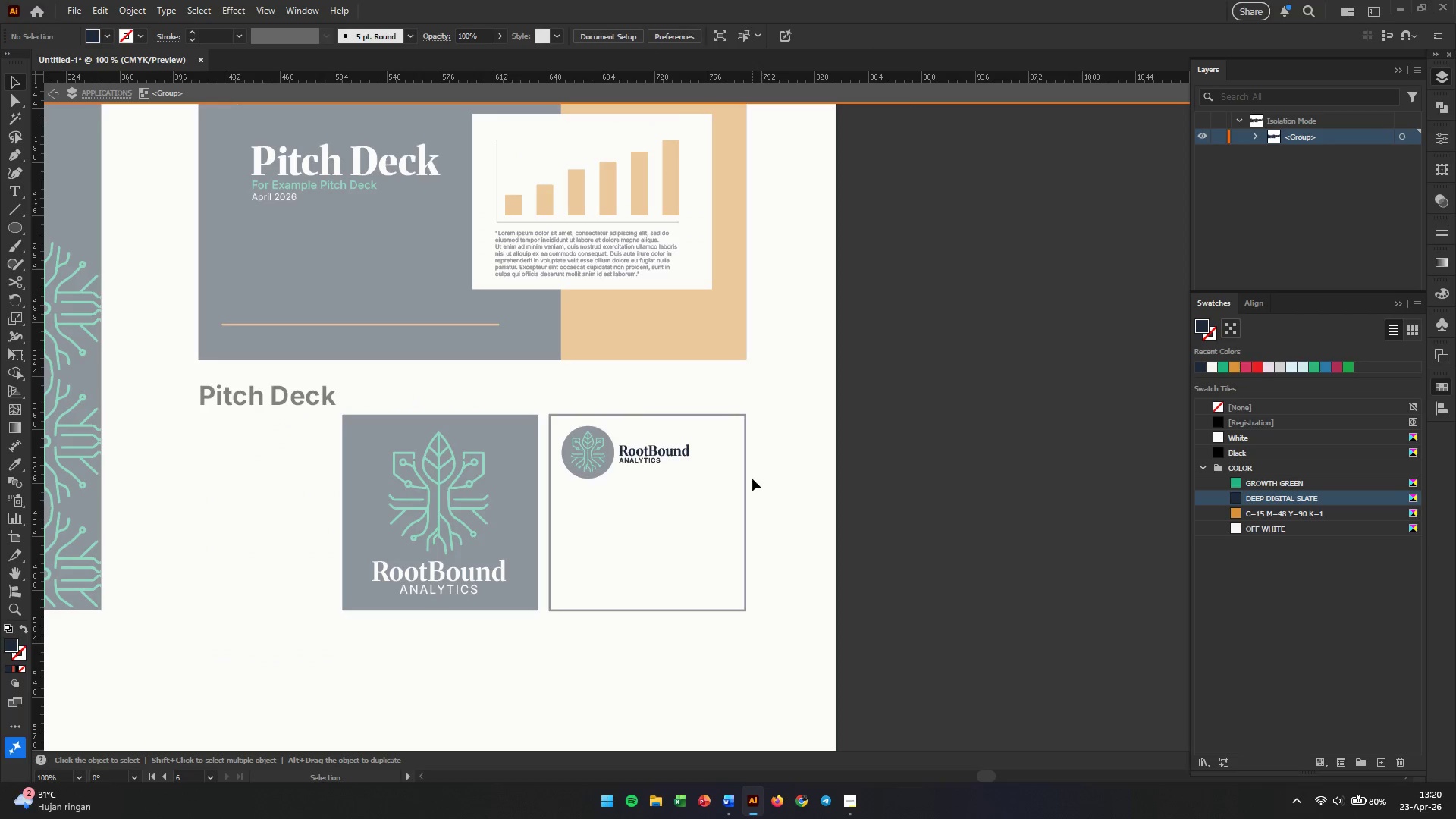 
hold_key(key=AltLeft, duration=0.69)
scroll: coordinate [657, 464], scroll_direction: up, amount: 3.0
 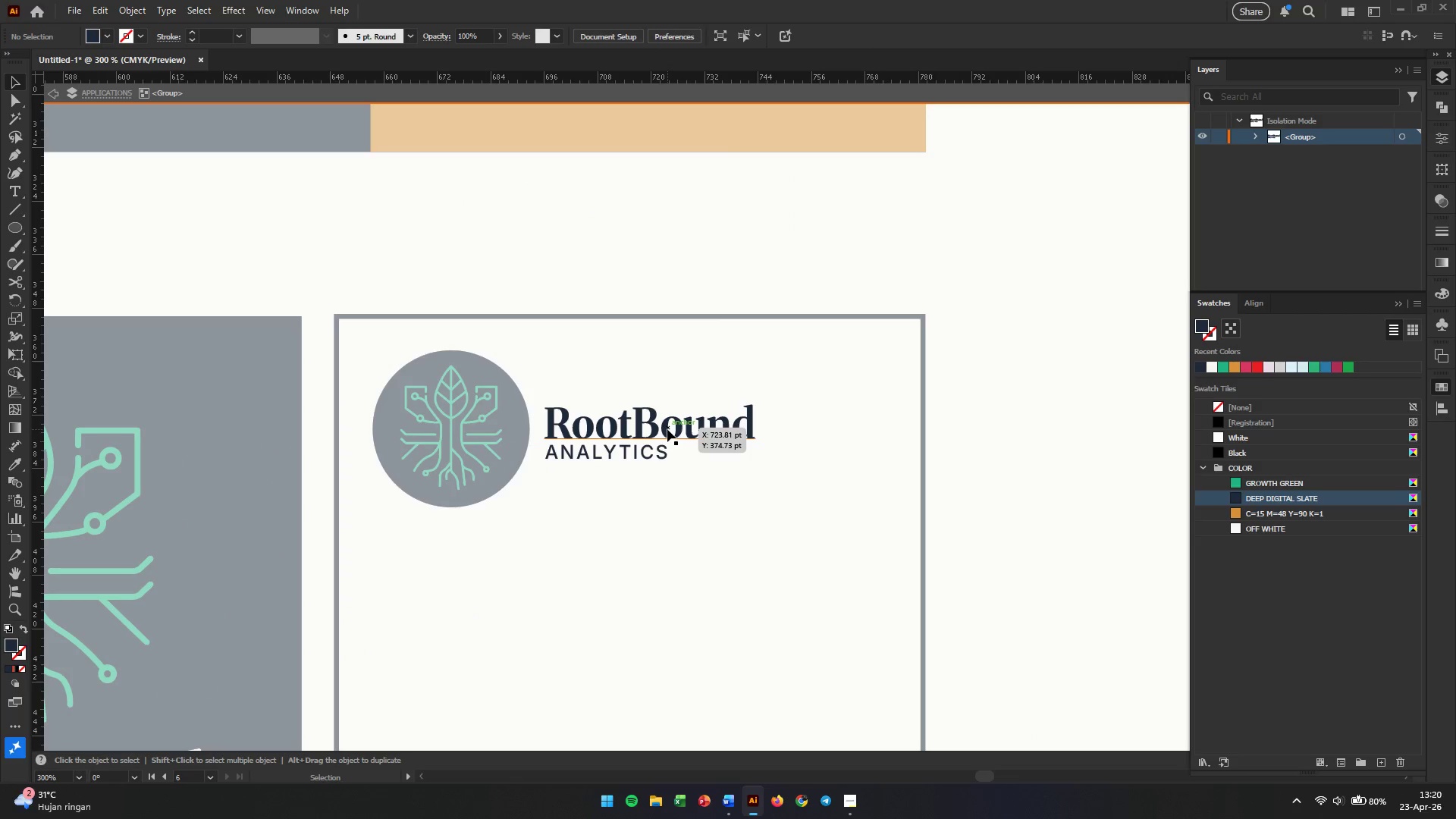 
left_click([667, 429])
 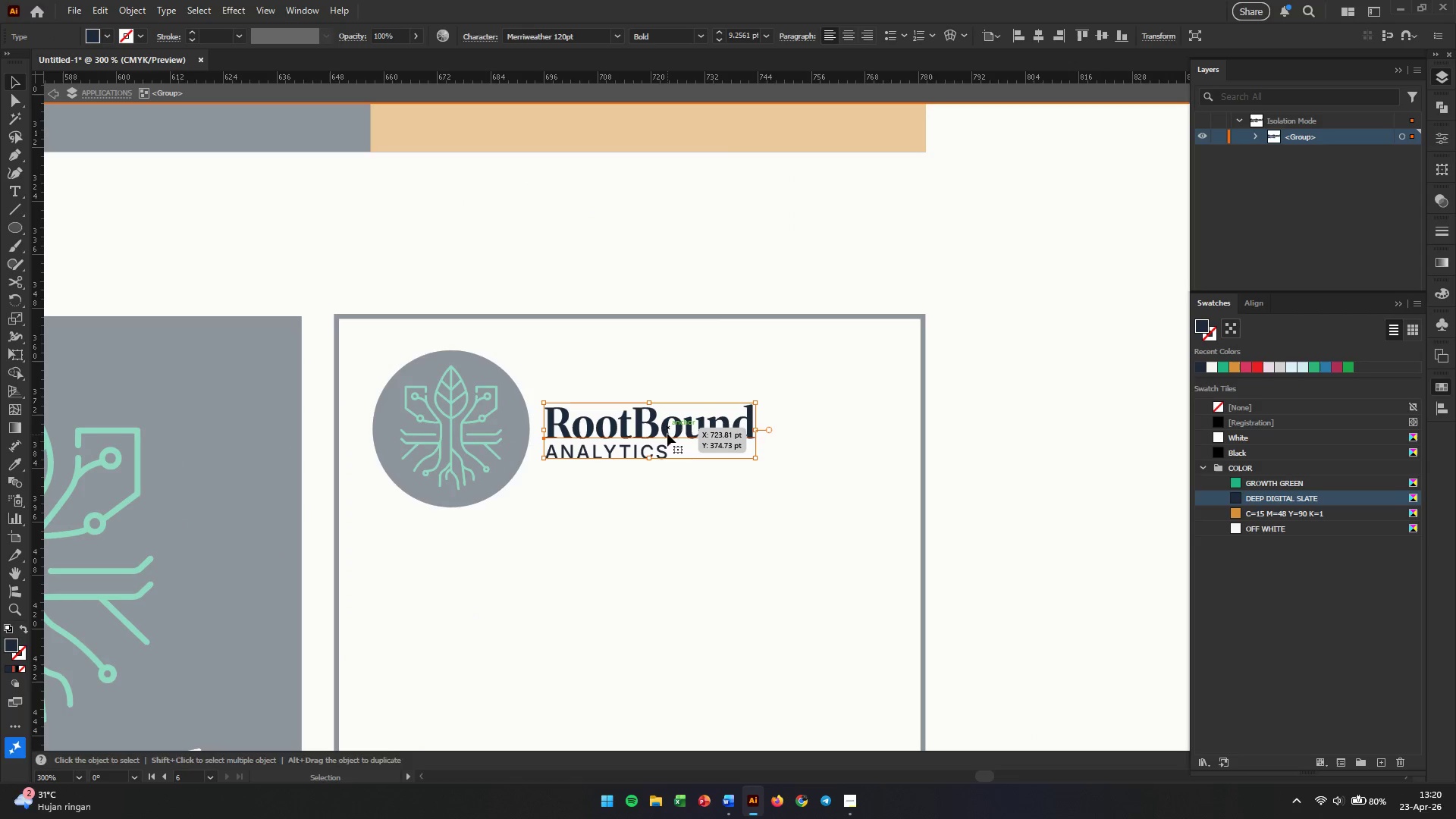 
hold_key(key=ShiftLeft, duration=4.99)
left_click_drag(start_coordinate=[758, 458], to_coordinate=[748, 457])
 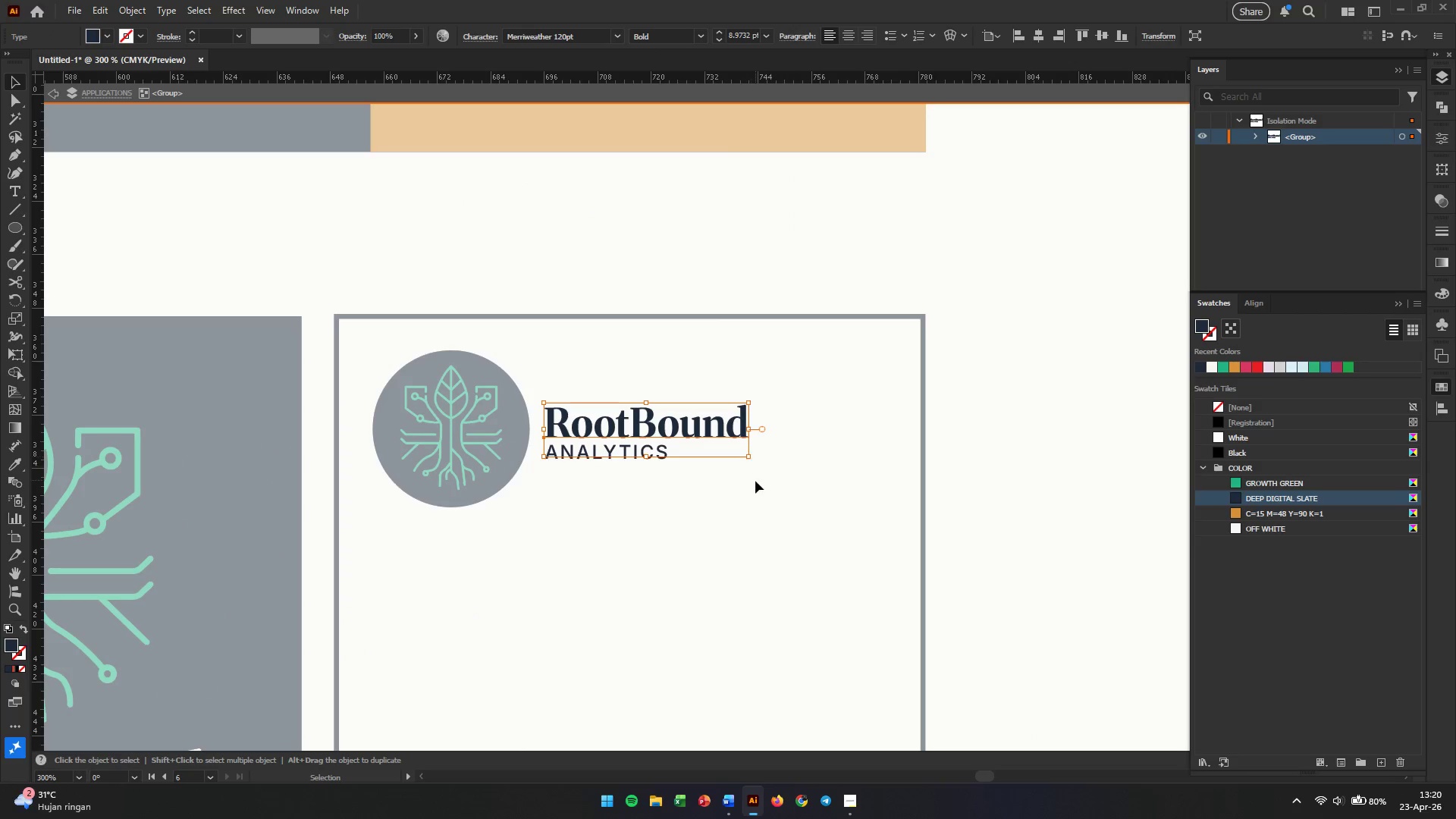 
left_click([755, 481])
 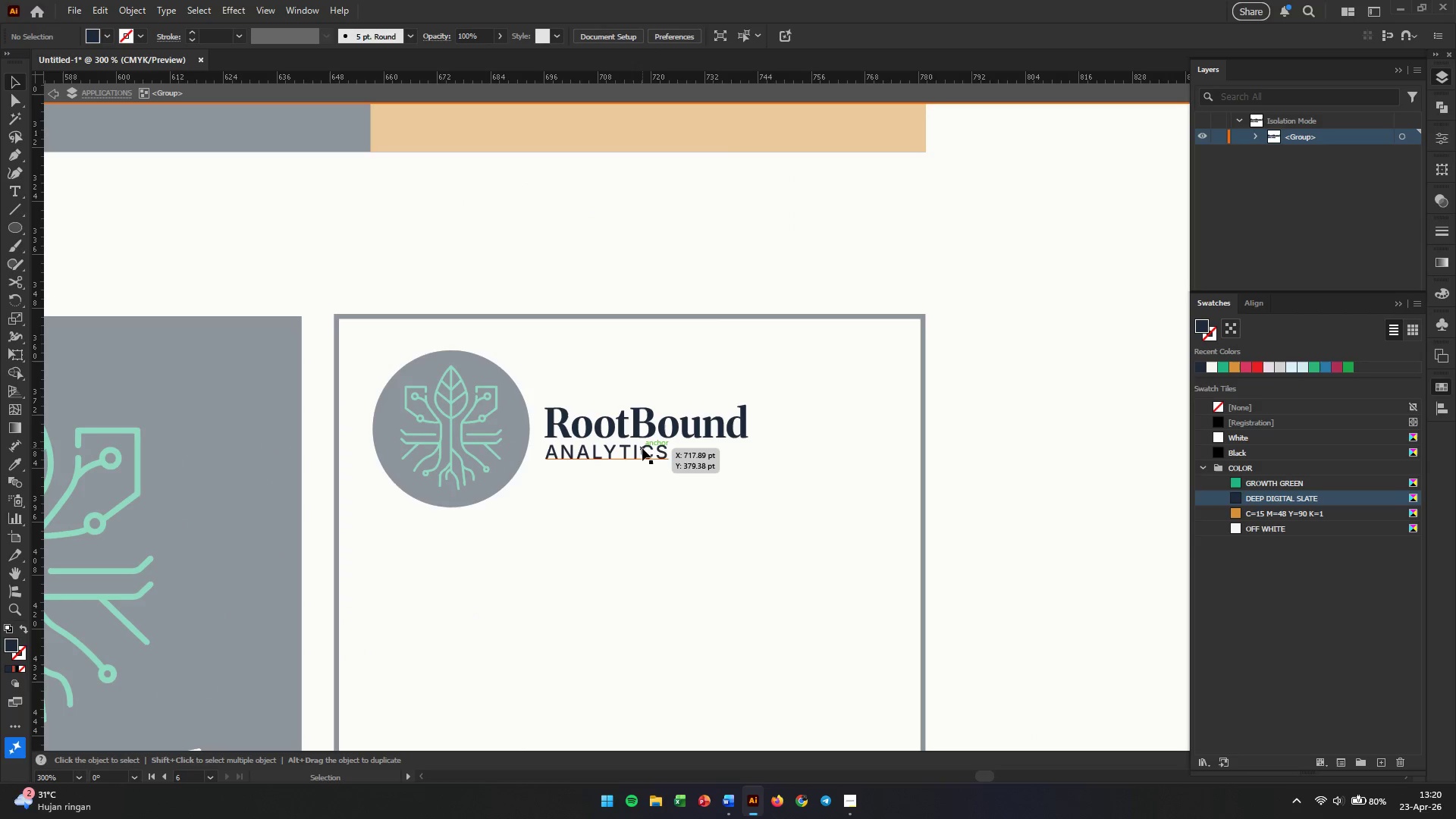 
left_click([642, 448])
 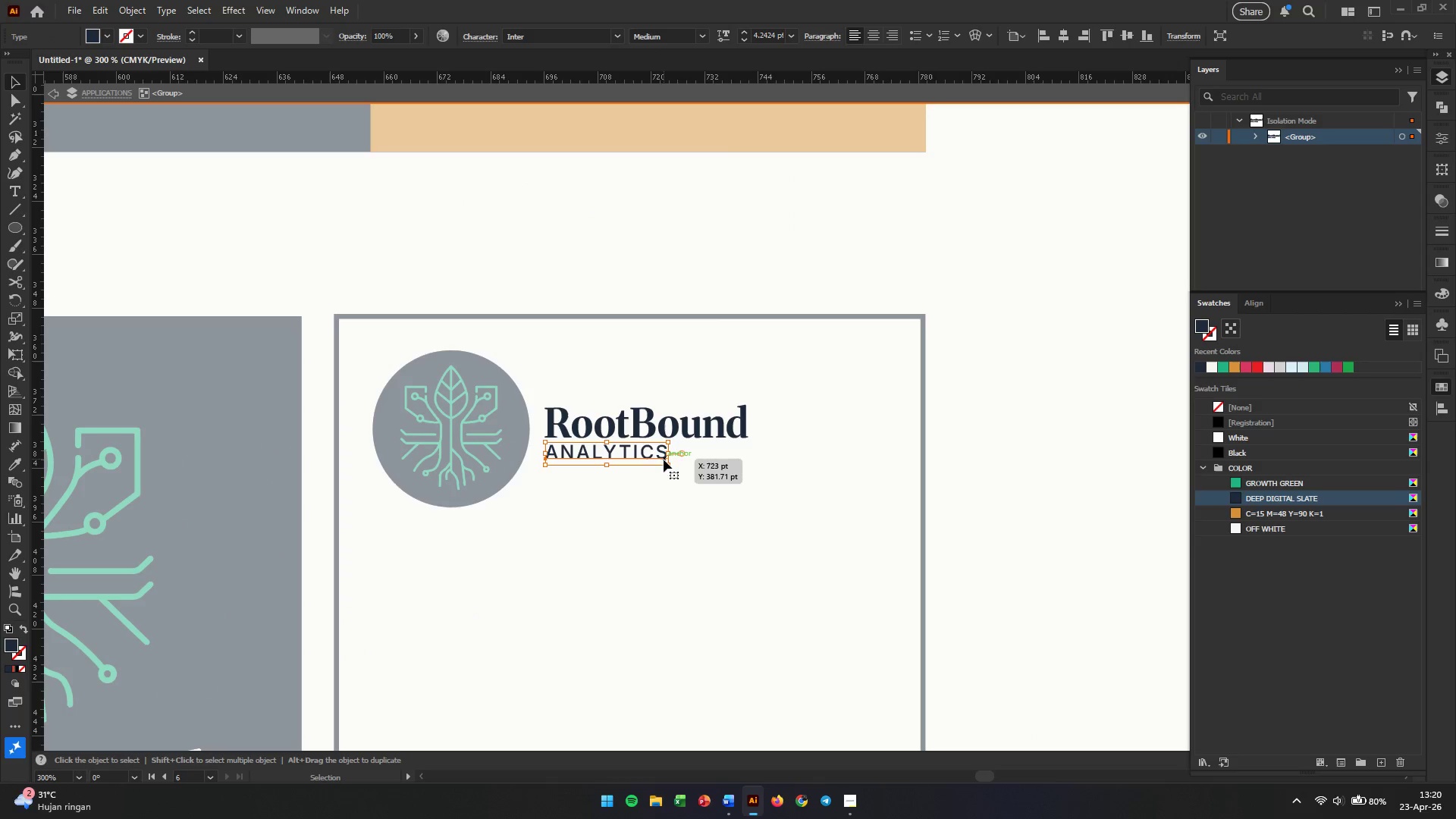 
hold_key(key=ShiftLeft, duration=0.61)
 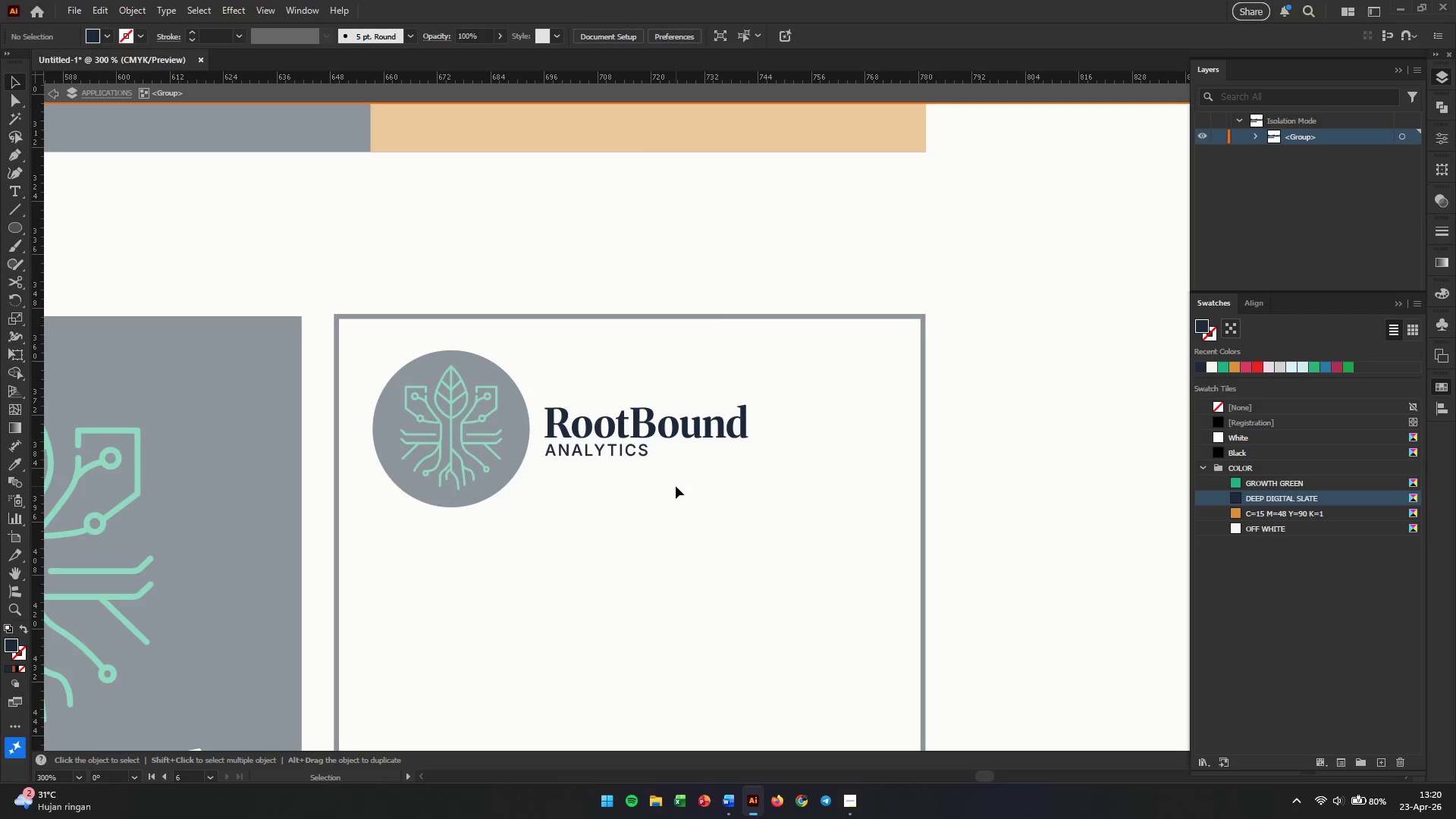 
double_click([676, 486])
 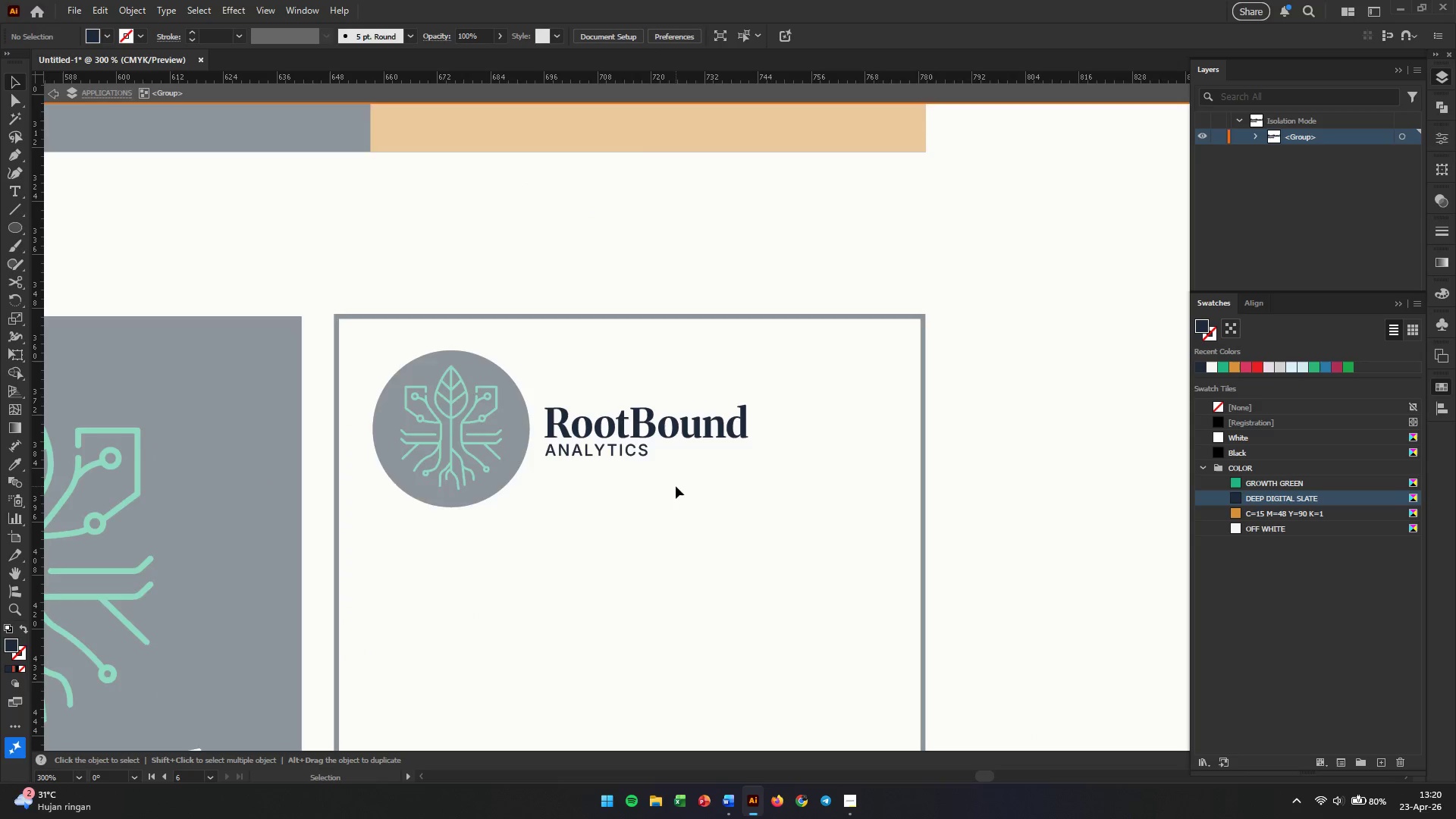 
triple_click([676, 486])
 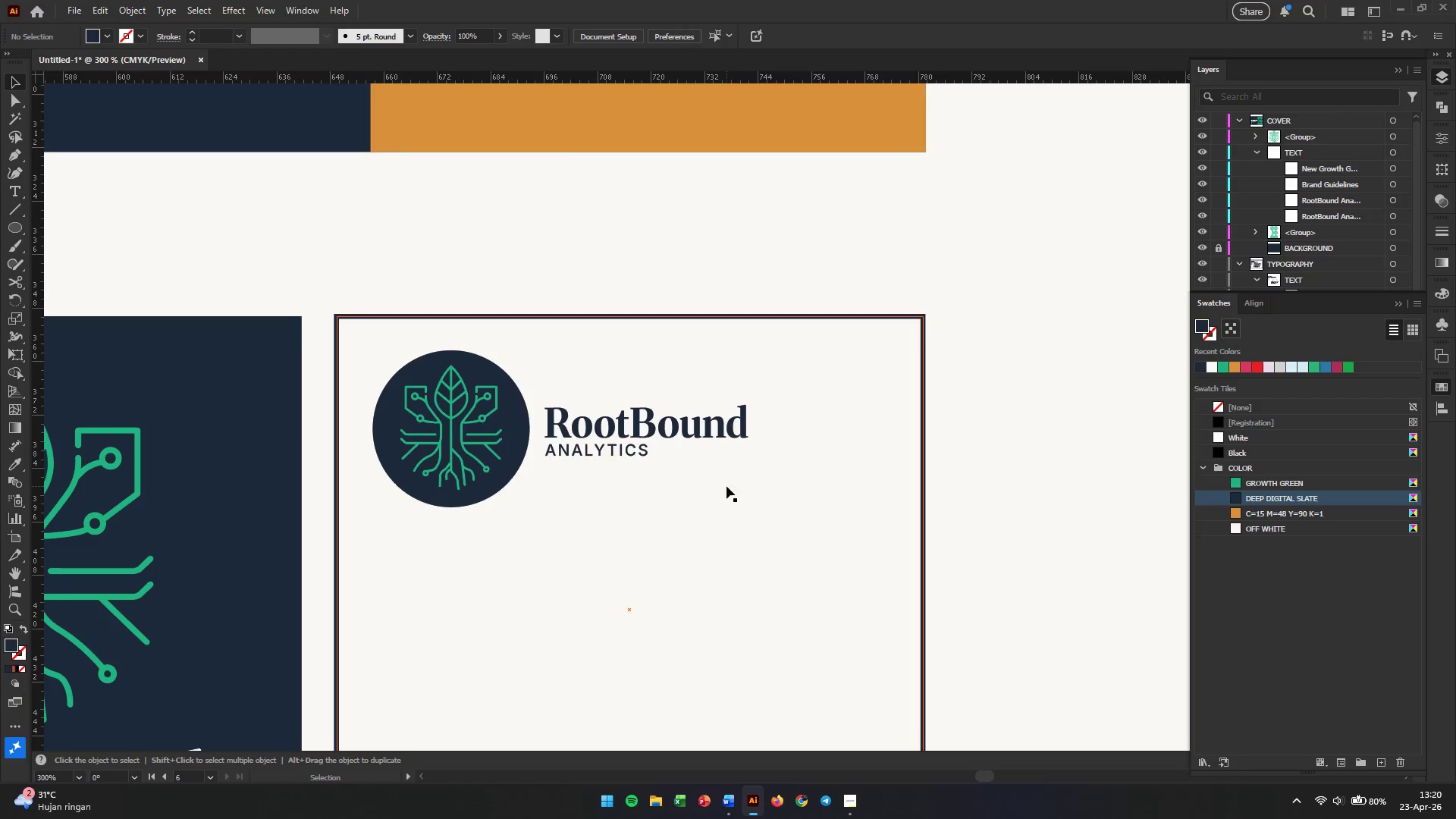 
hold_key(key=AltLeft, duration=0.52)
scroll: coordinate [726, 486], scroll_direction: down, amount: 3.0
 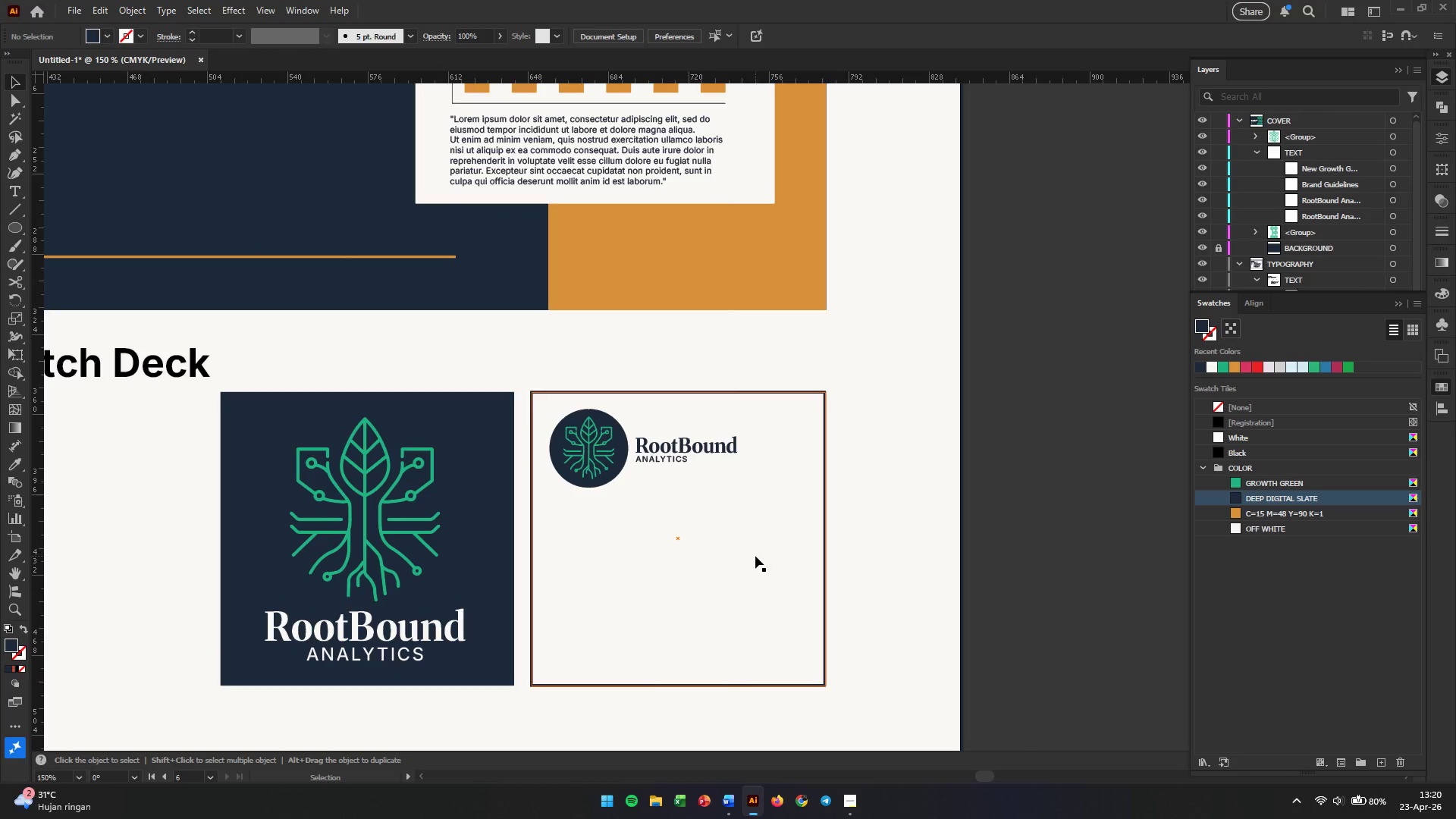 
left_click([589, 177])
 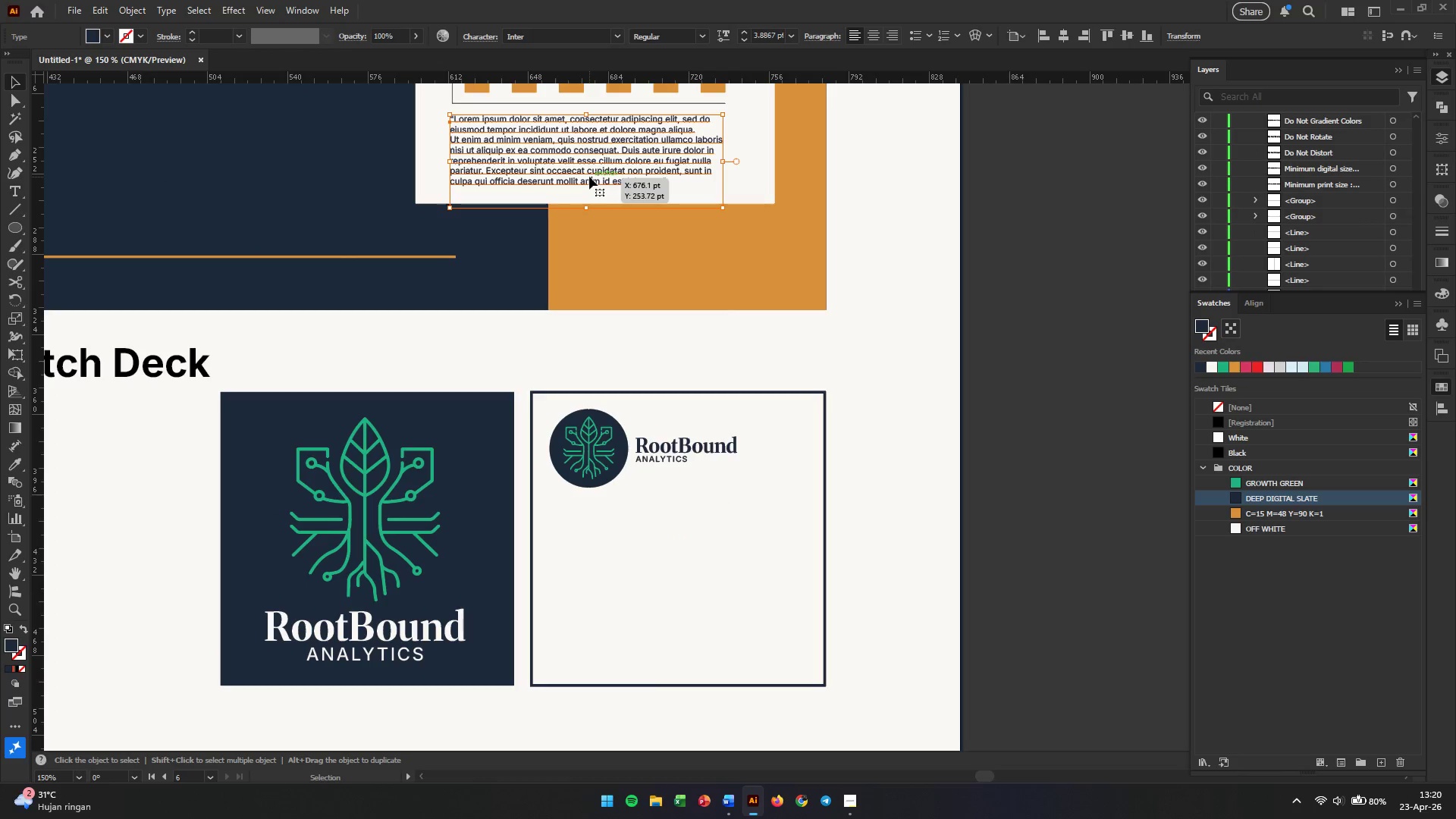 
hold_key(key=AltLeft, duration=1.5)
left_click_drag(start_coordinate=[589, 177], to_coordinate=[691, 605])
 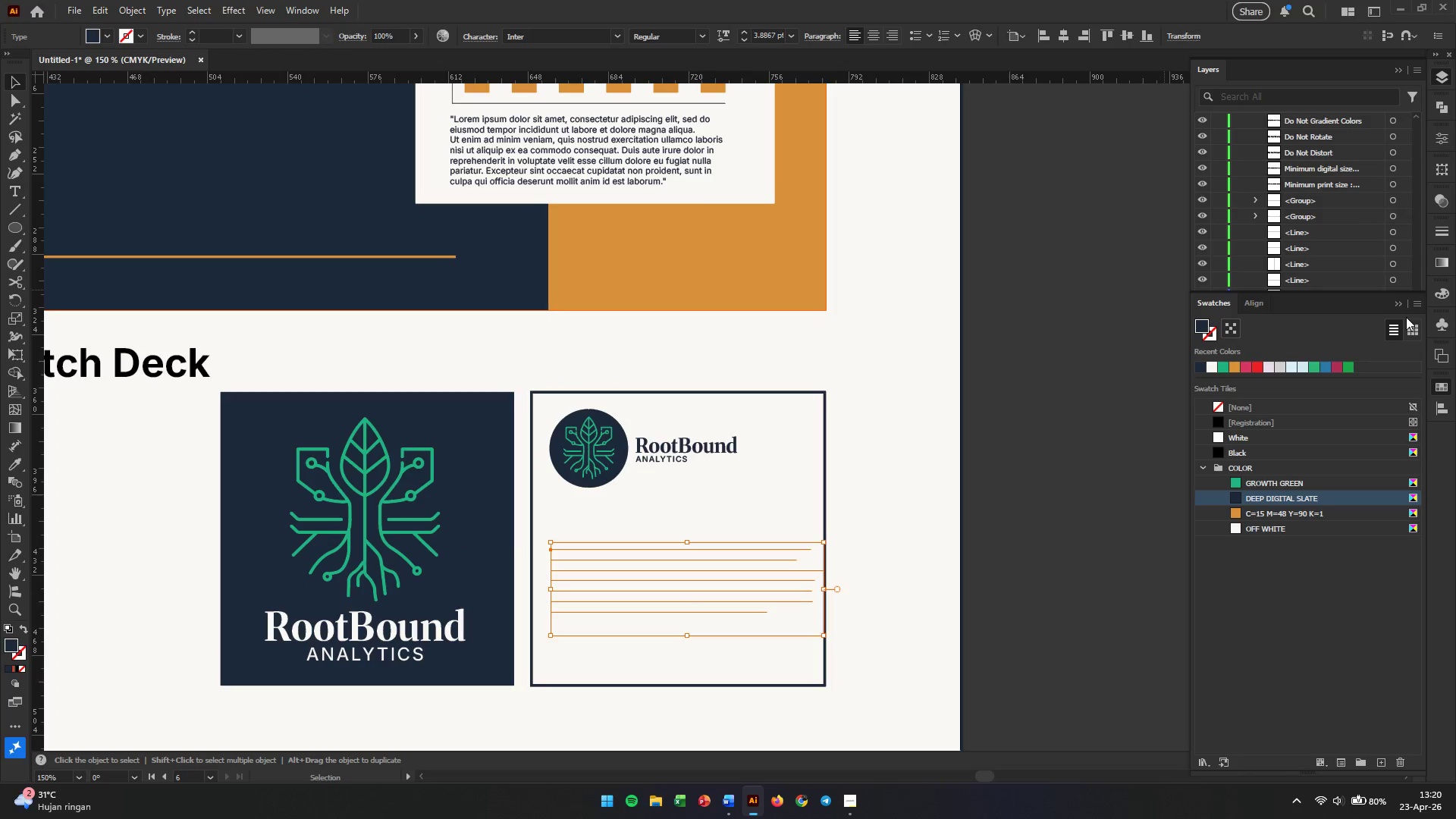 
left_click([1401, 301])
 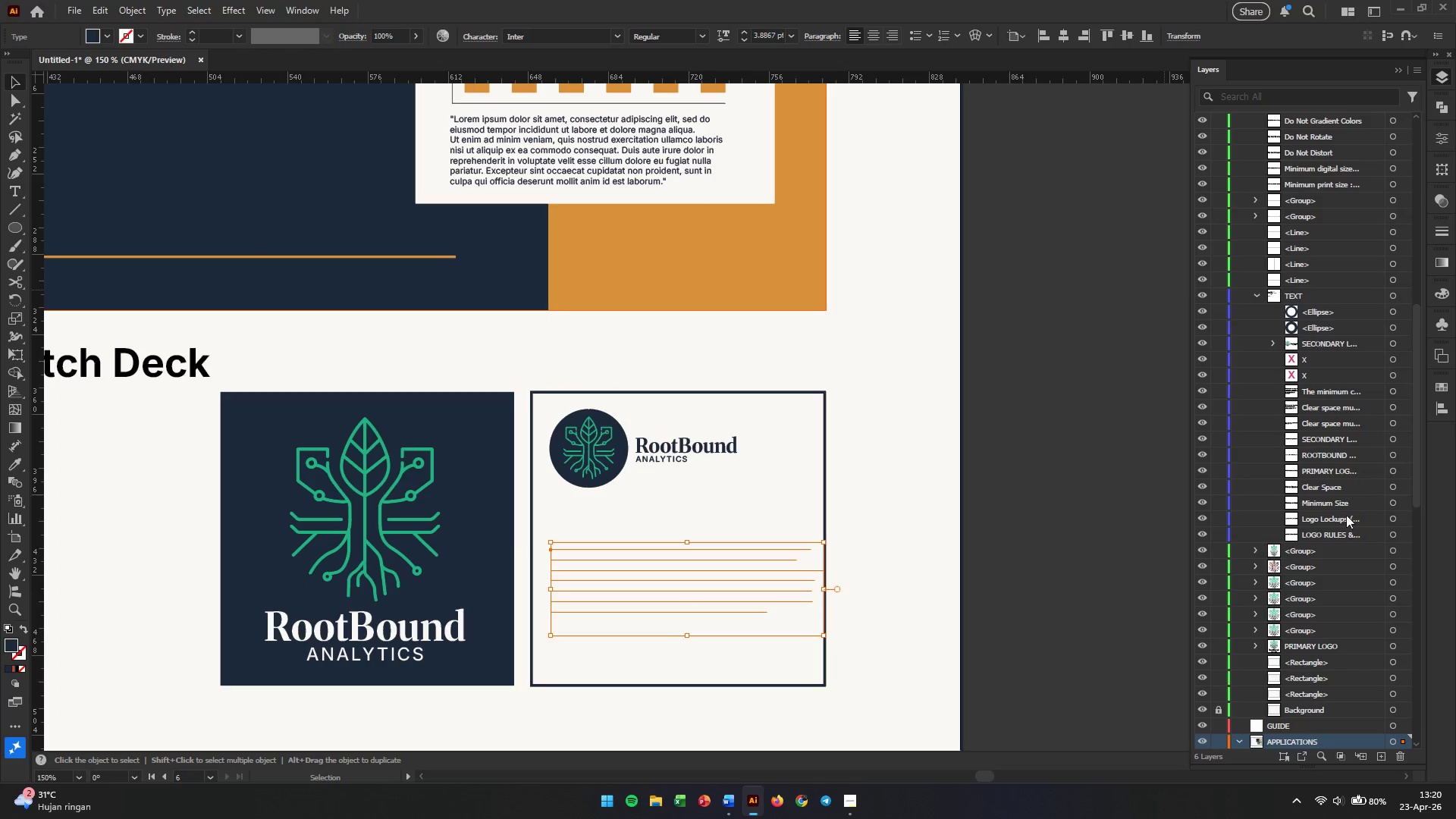 
scroll: coordinate [1353, 551], scroll_direction: down, amount: 5.0
 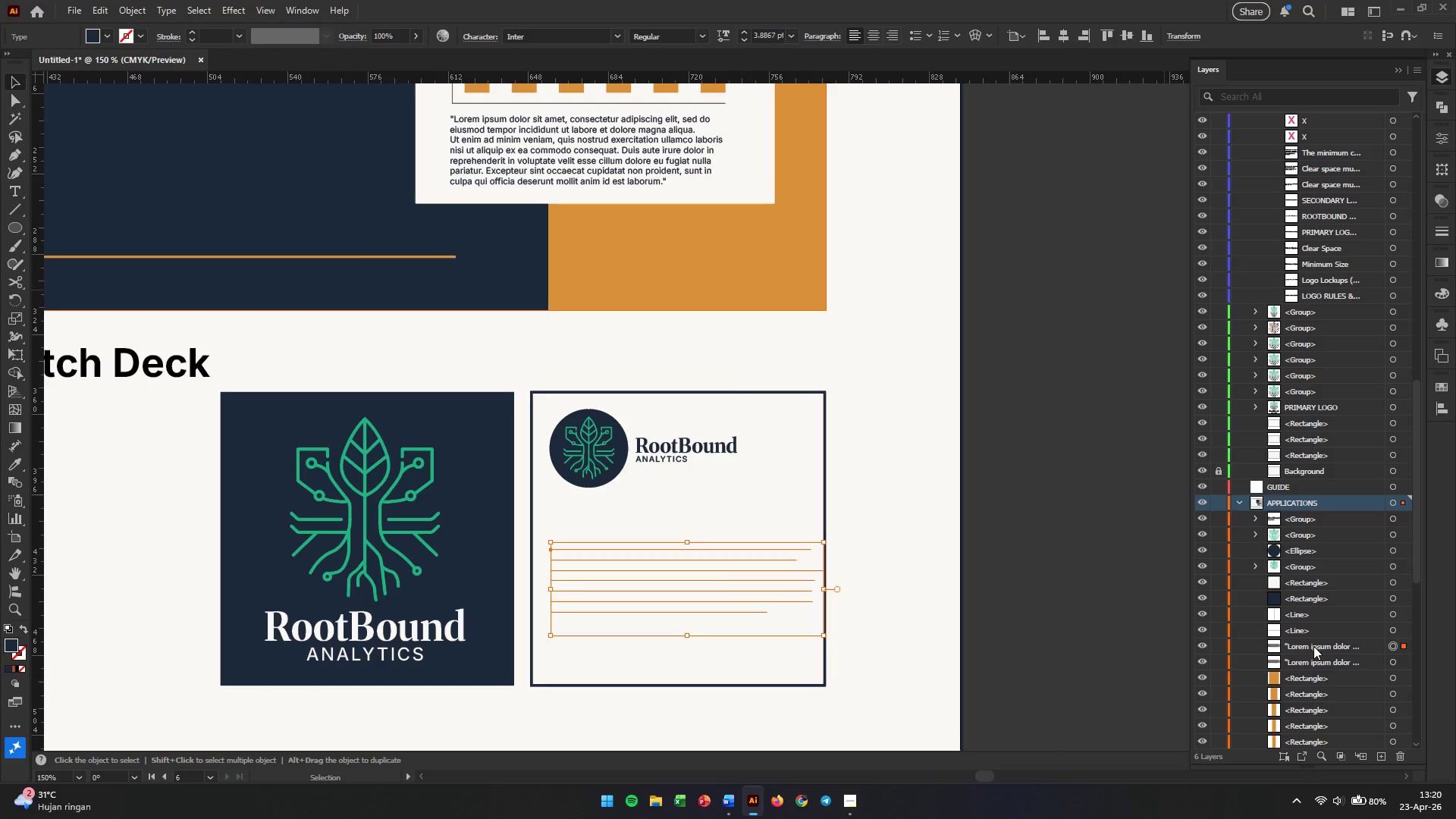 
left_click_drag(start_coordinate=[1316, 650], to_coordinate=[1318, 560])
 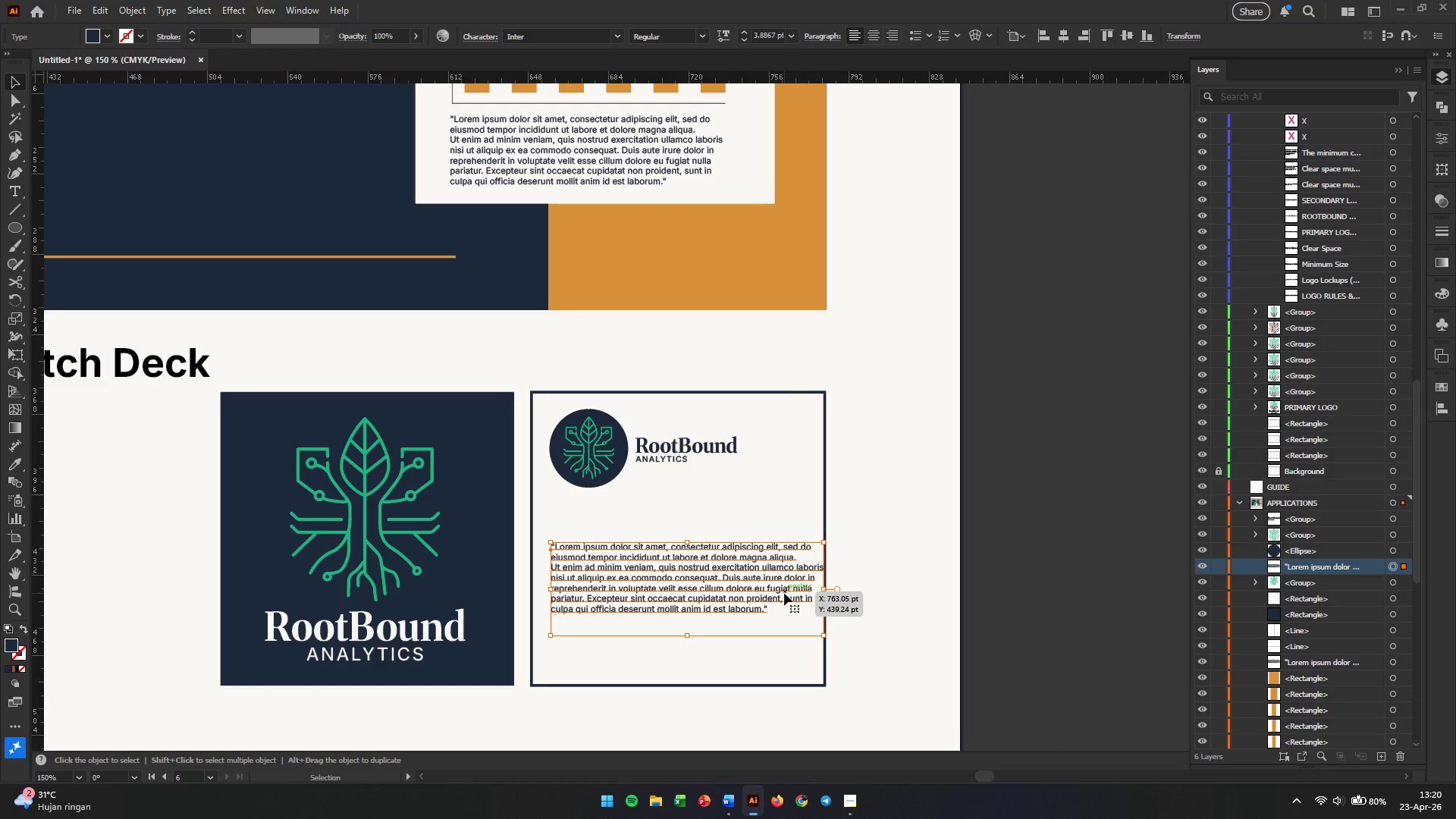 
hold_key(key=AltLeft, duration=0.5)
scroll: coordinate [784, 593], scroll_direction: up, amount: 1.0
 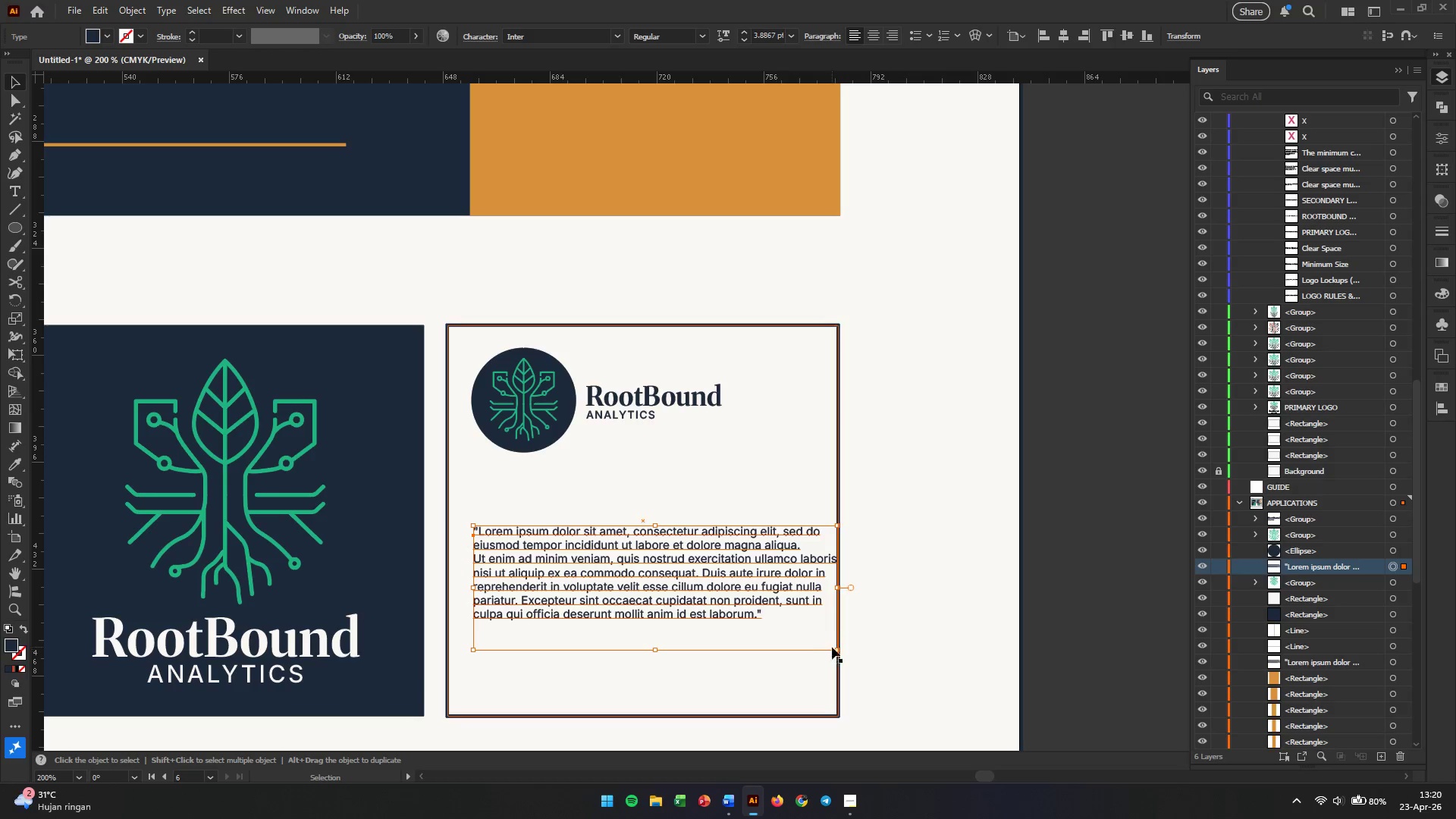 
hold_key(key=ShiftLeft, duration=1.05)
left_click_drag(start_coordinate=[835, 647], to_coordinate=[871, 698])
 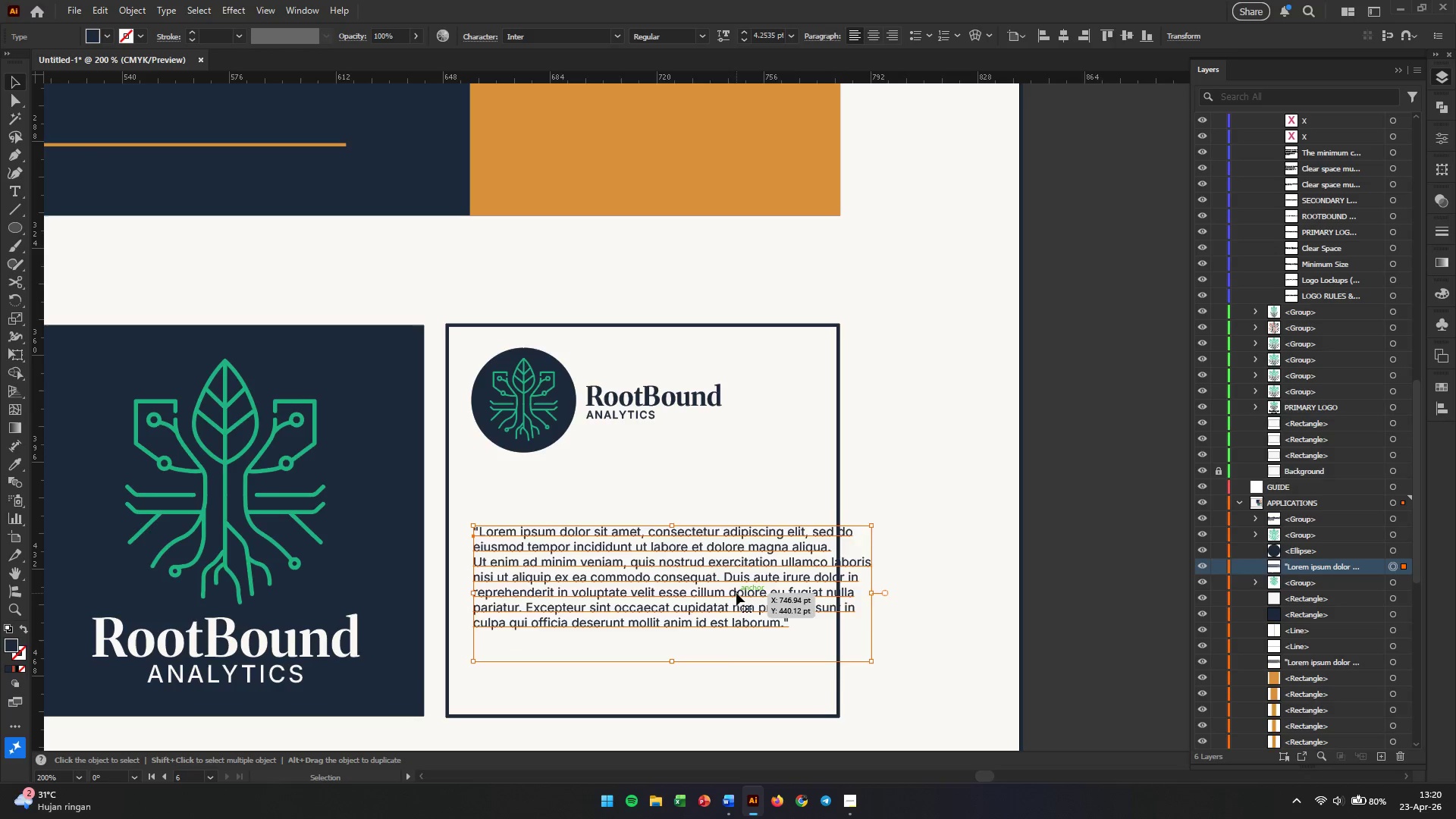 
left_click_drag(start_coordinate=[736, 593], to_coordinate=[732, 592])
 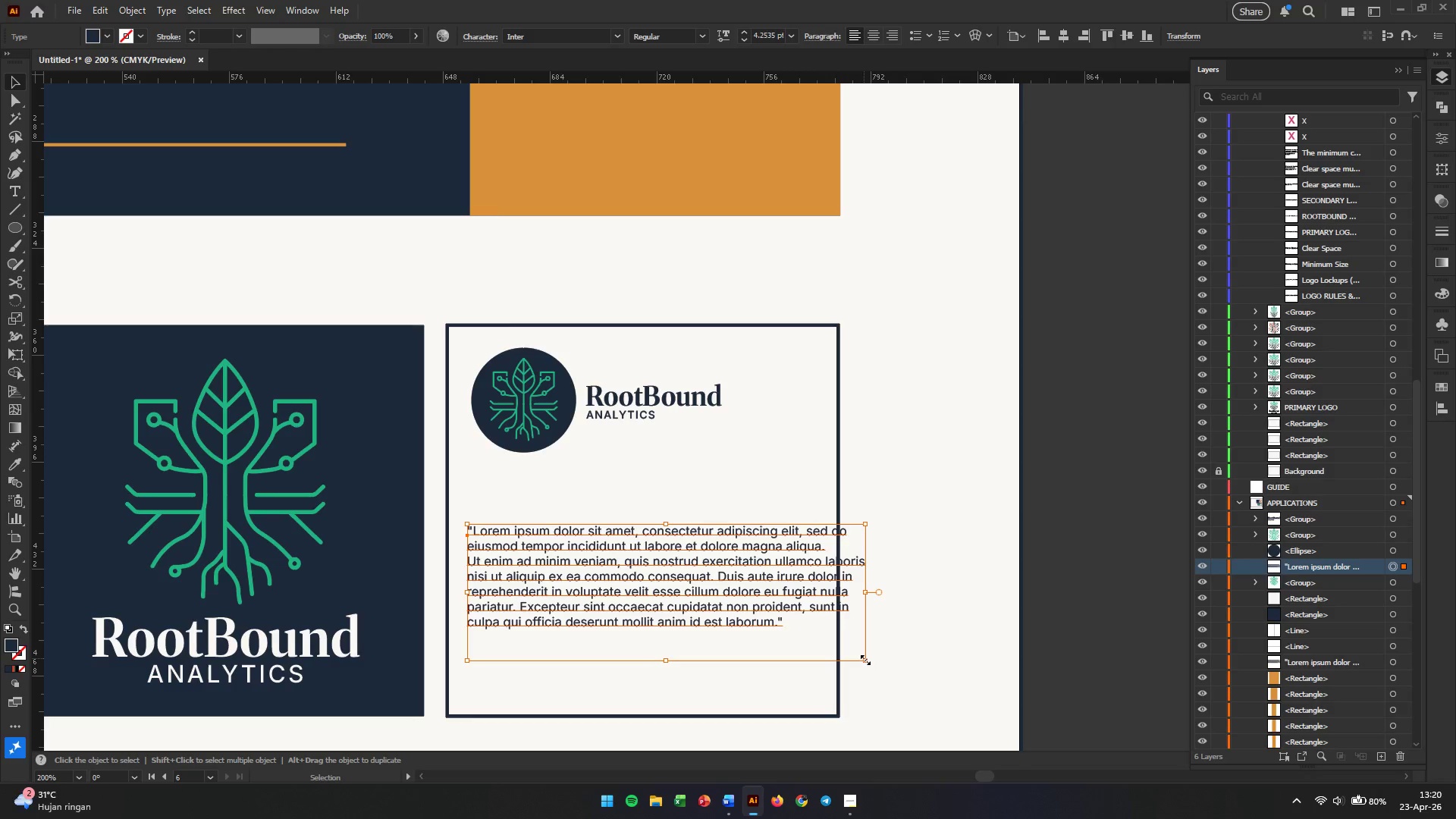 
left_click_drag(start_coordinate=[864, 658], to_coordinate=[843, 648])
 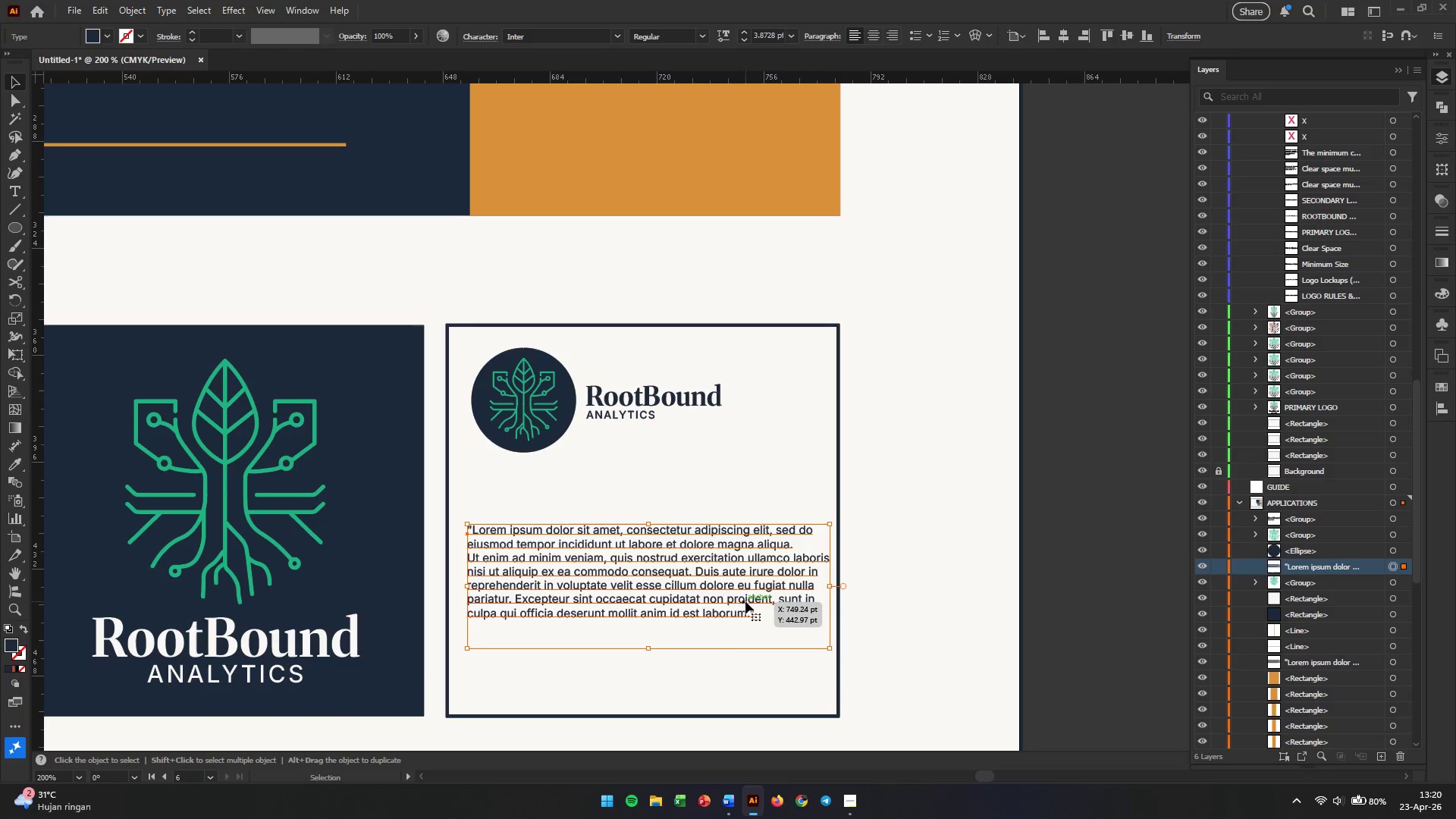 
hold_key(key=ShiftLeft, duration=0.67)
 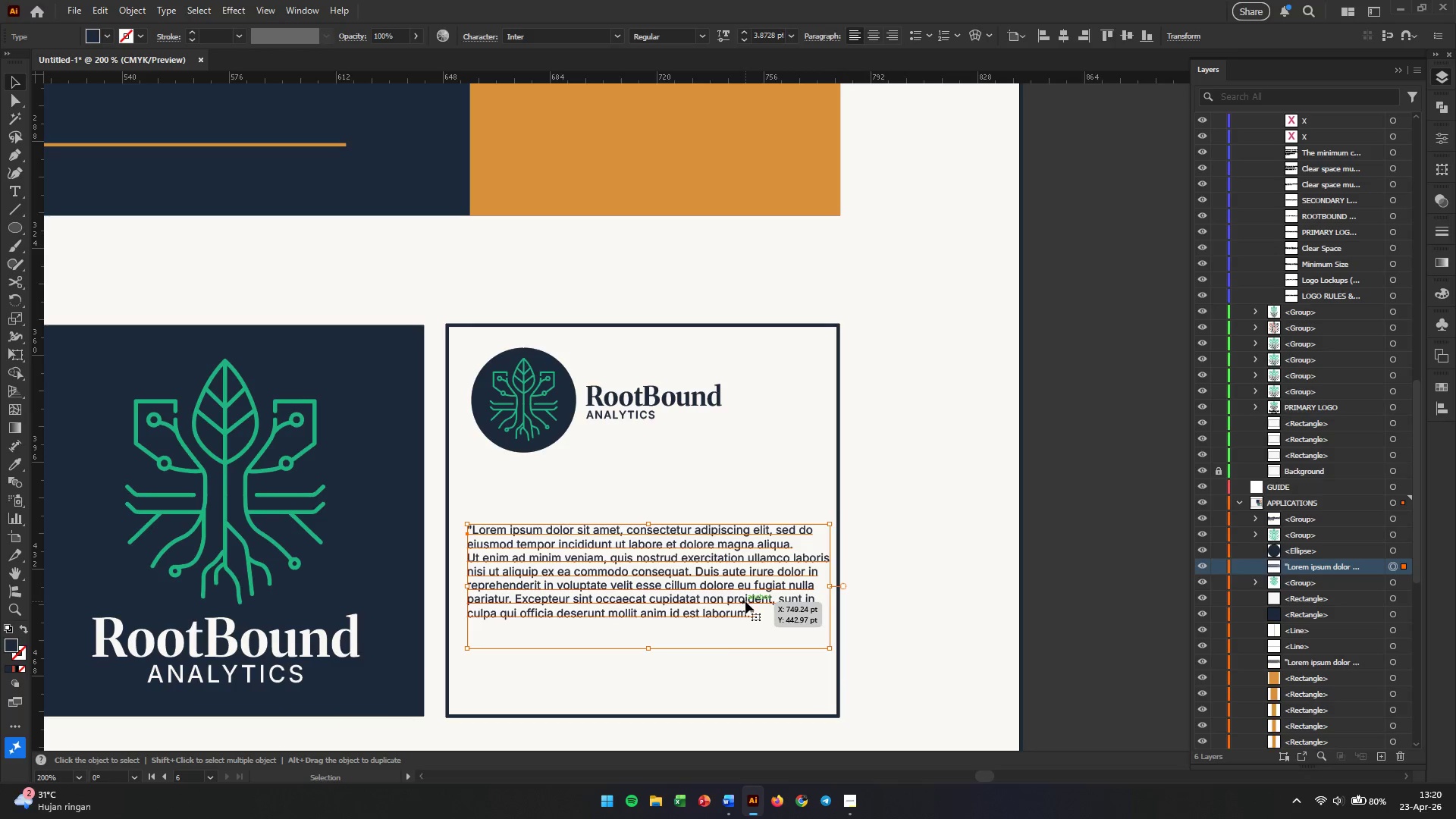 
double_click([745, 601])
 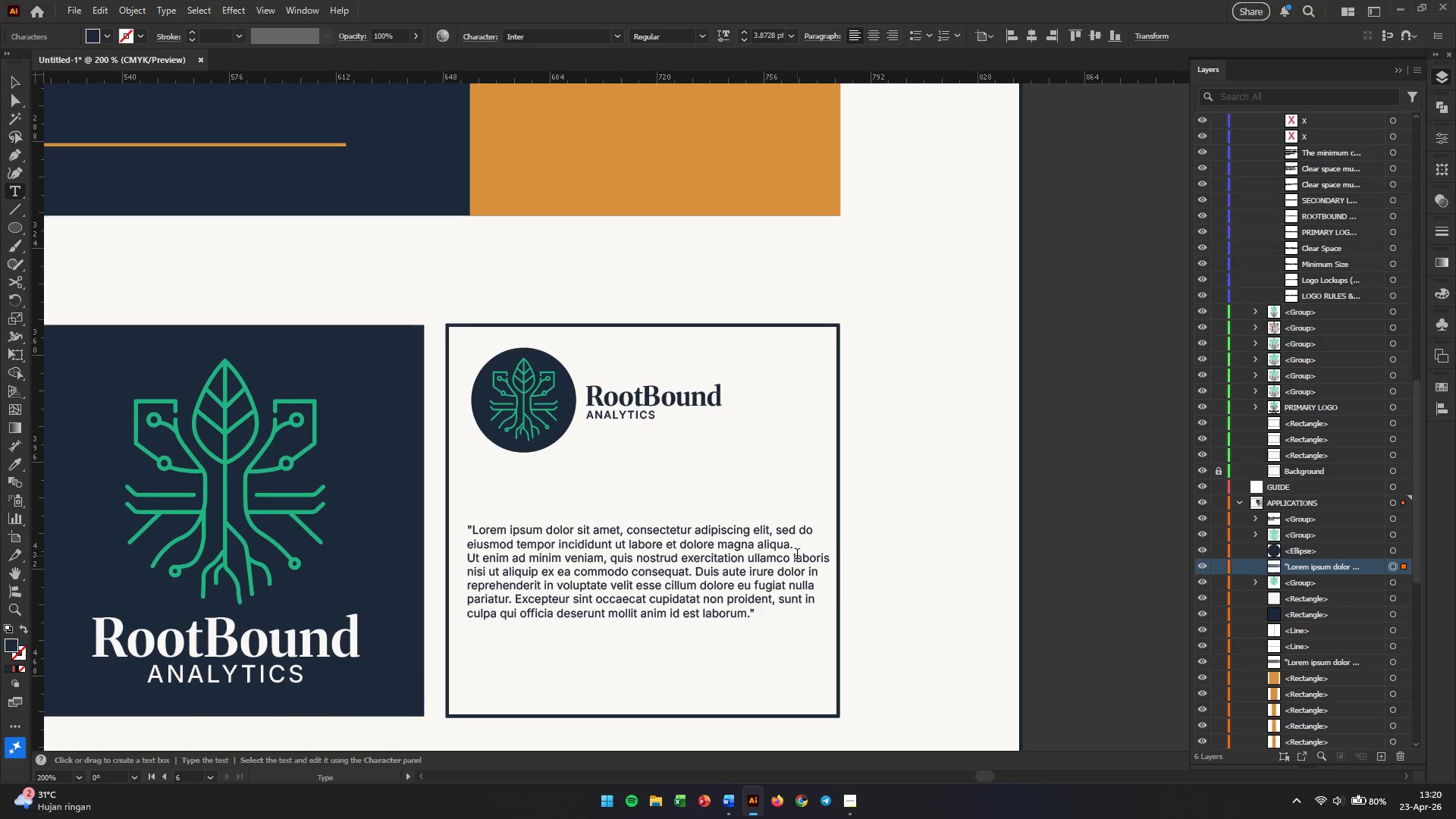 
wait(8.69)
 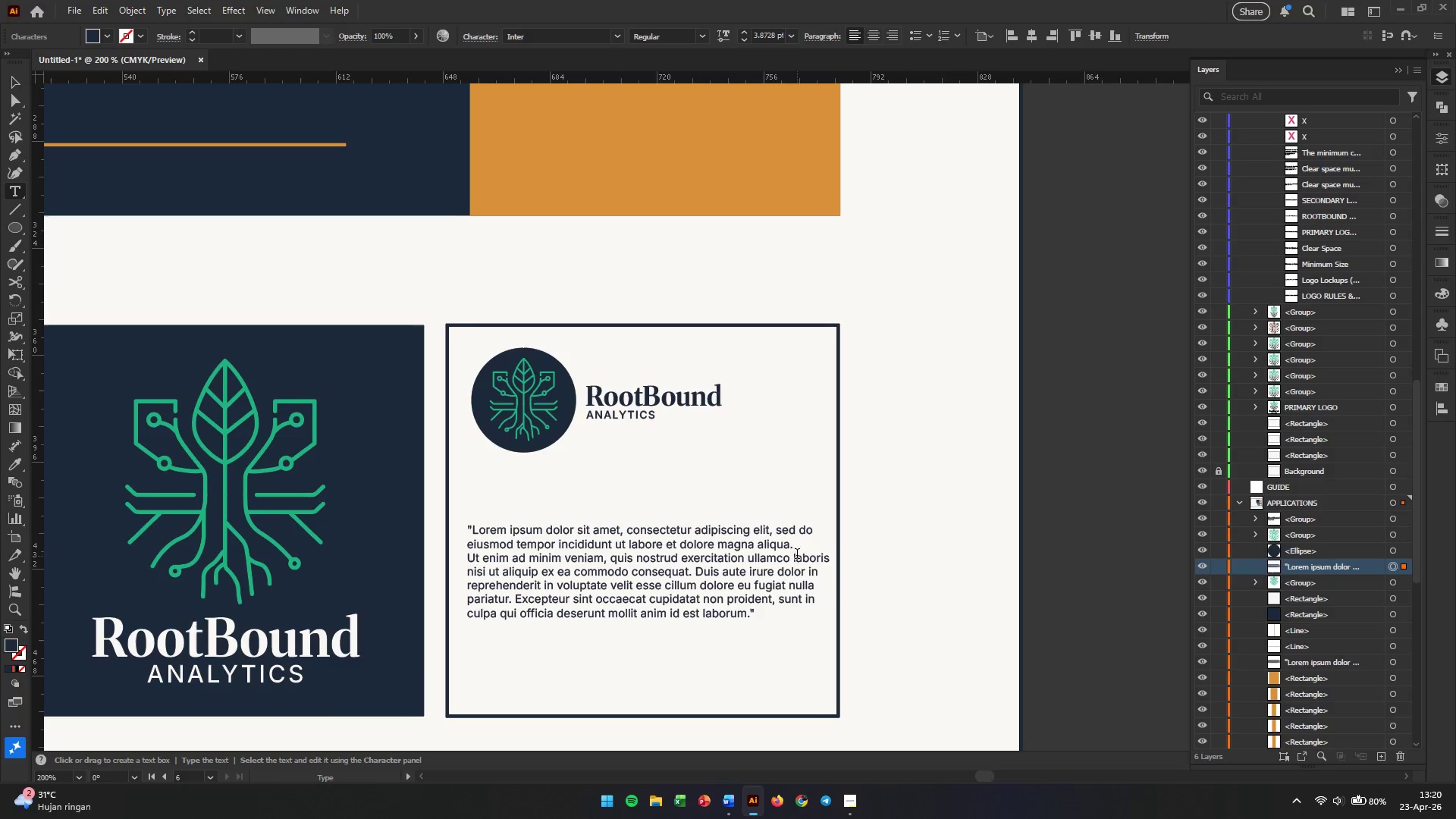 
left_click([775, 532])
 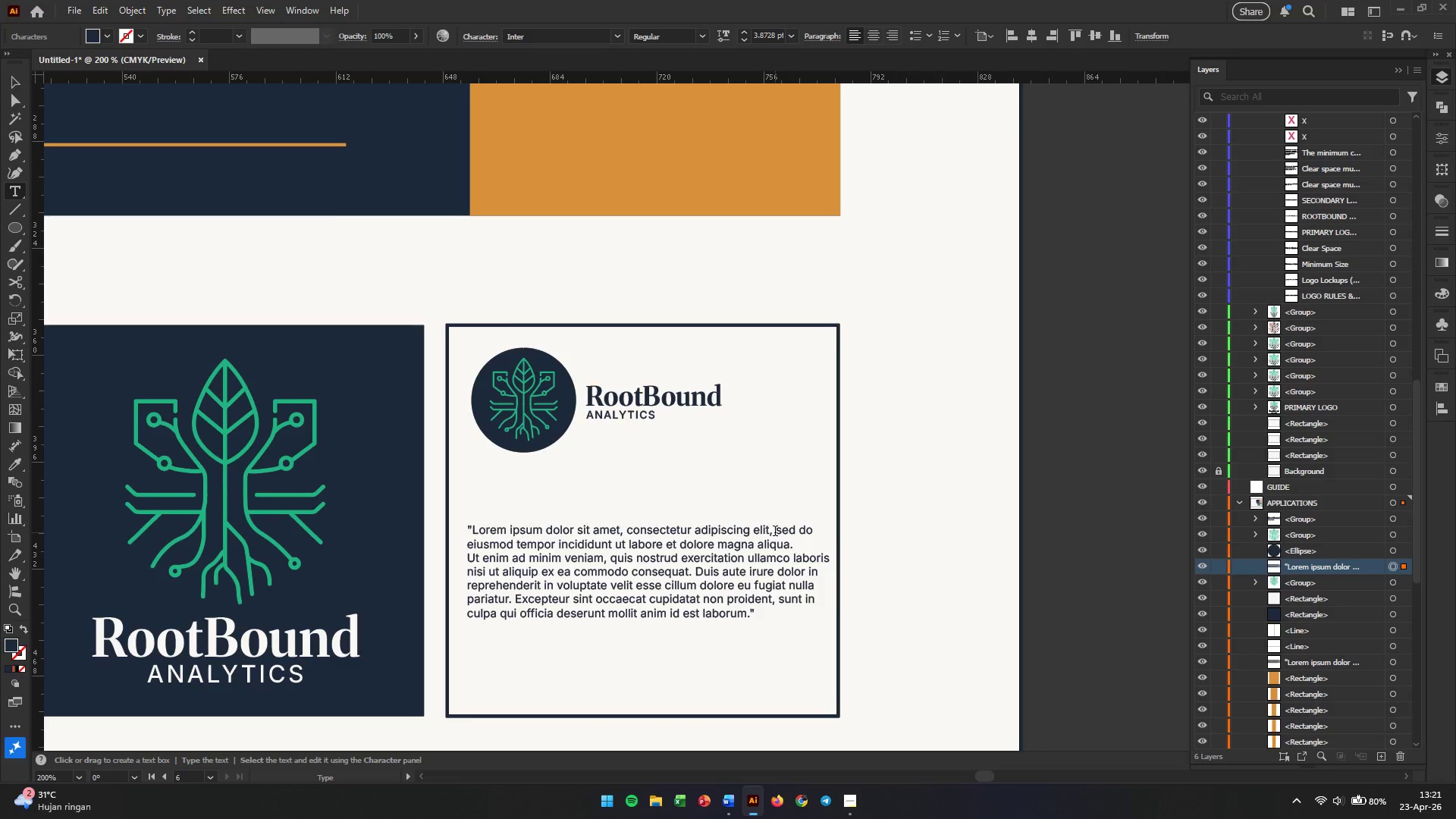 
key(Backspace)
 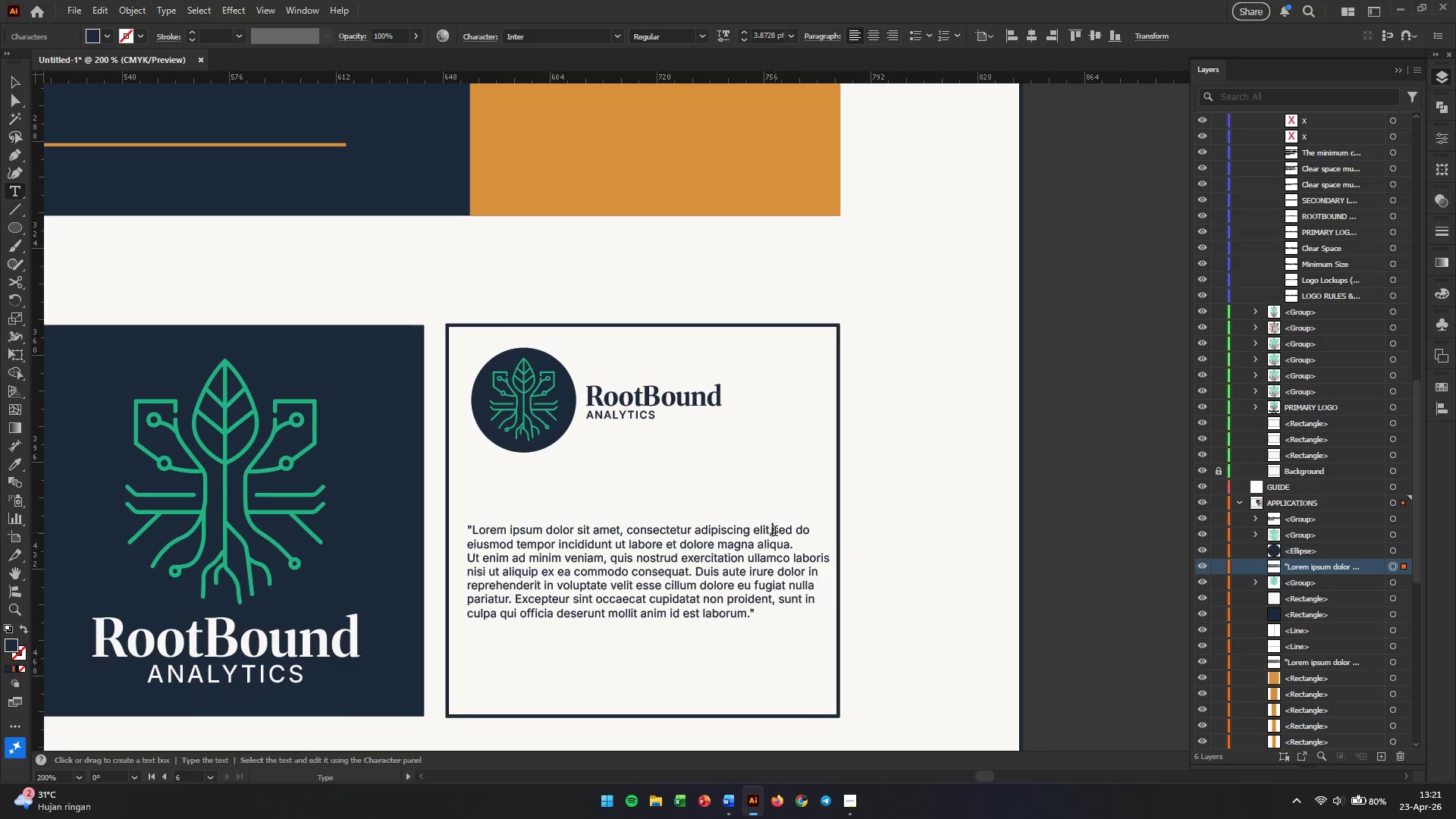 
key(Enter)
 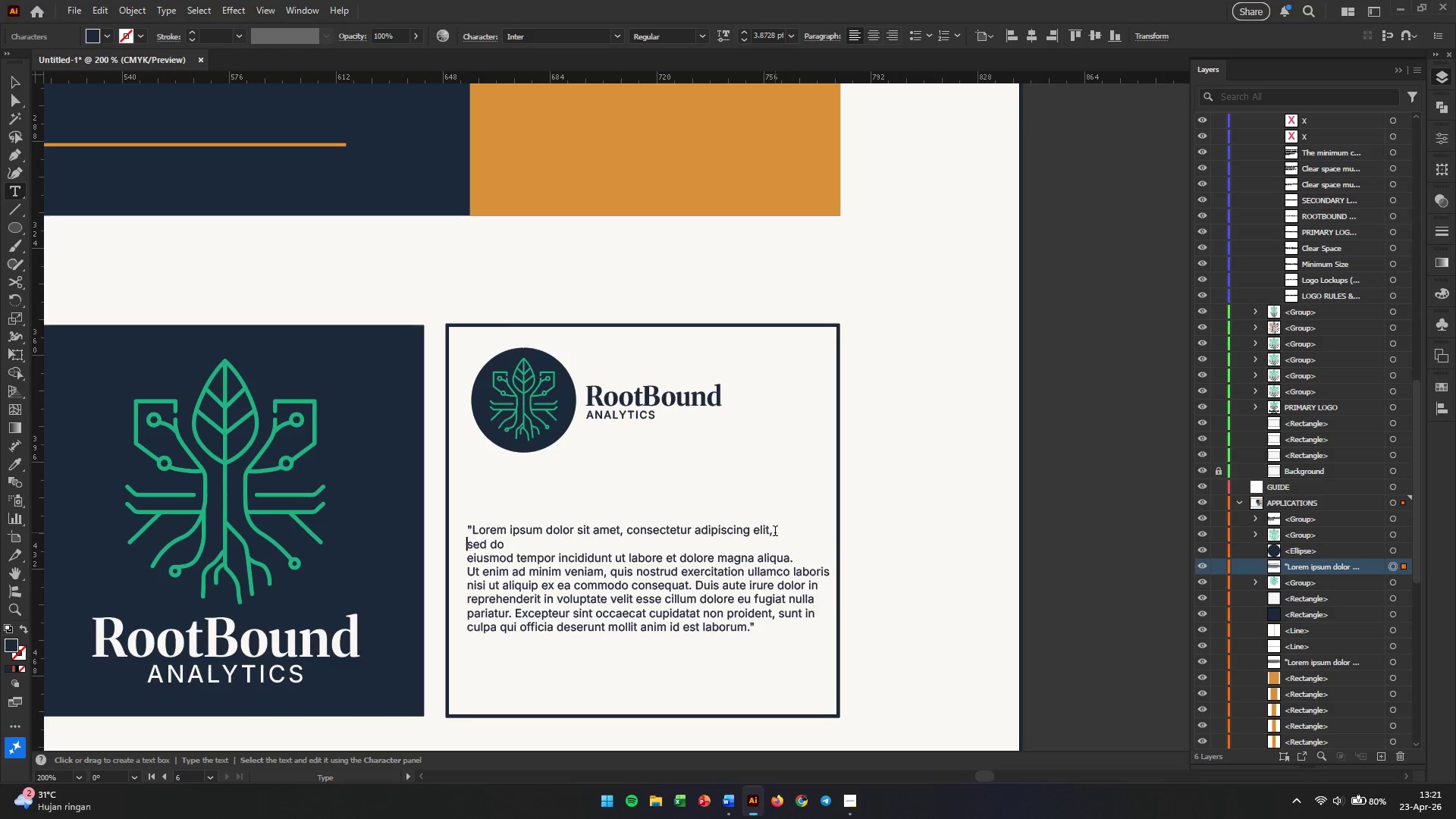 
key(ArrowDown)
 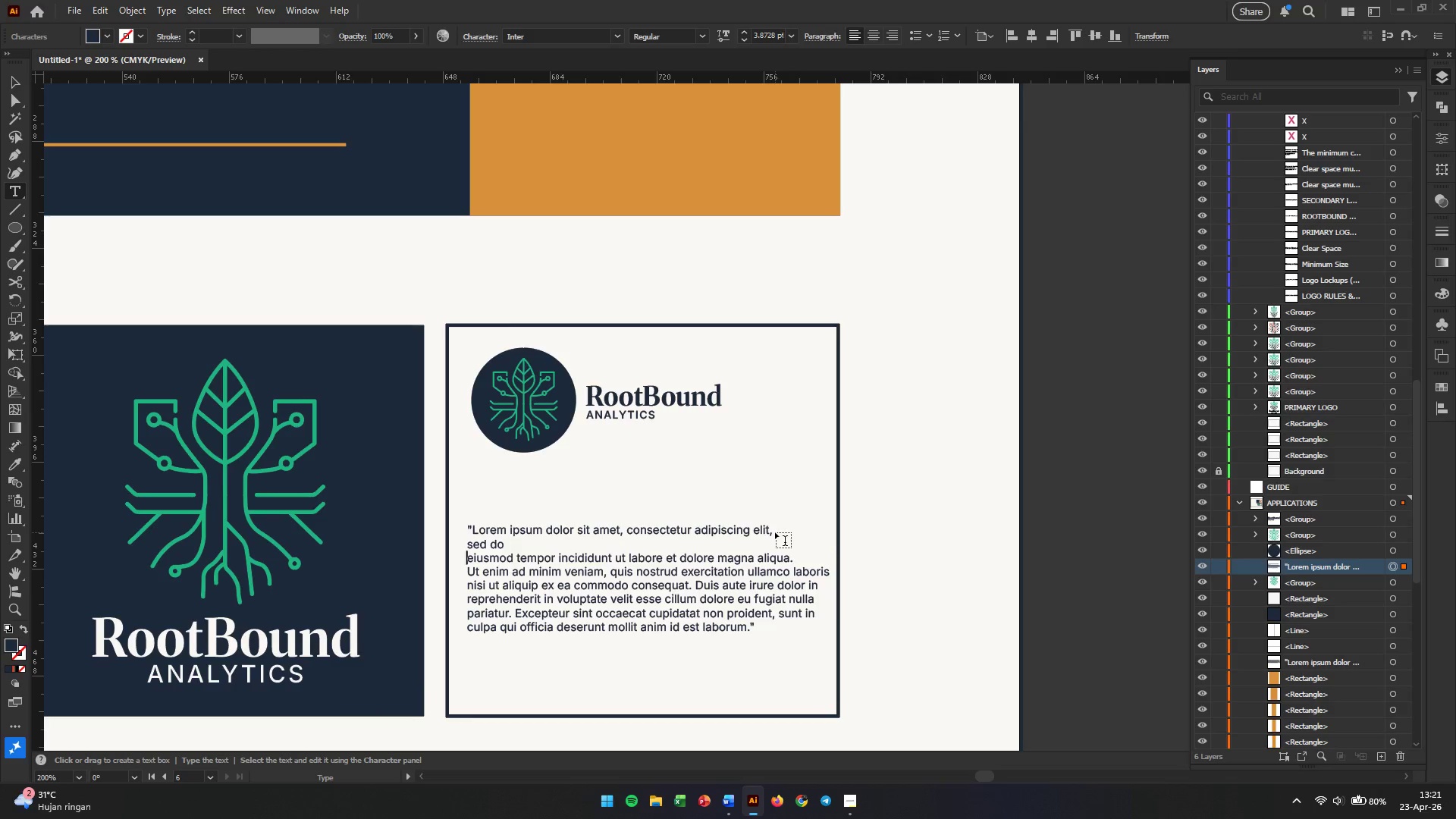 
key(Backspace)
 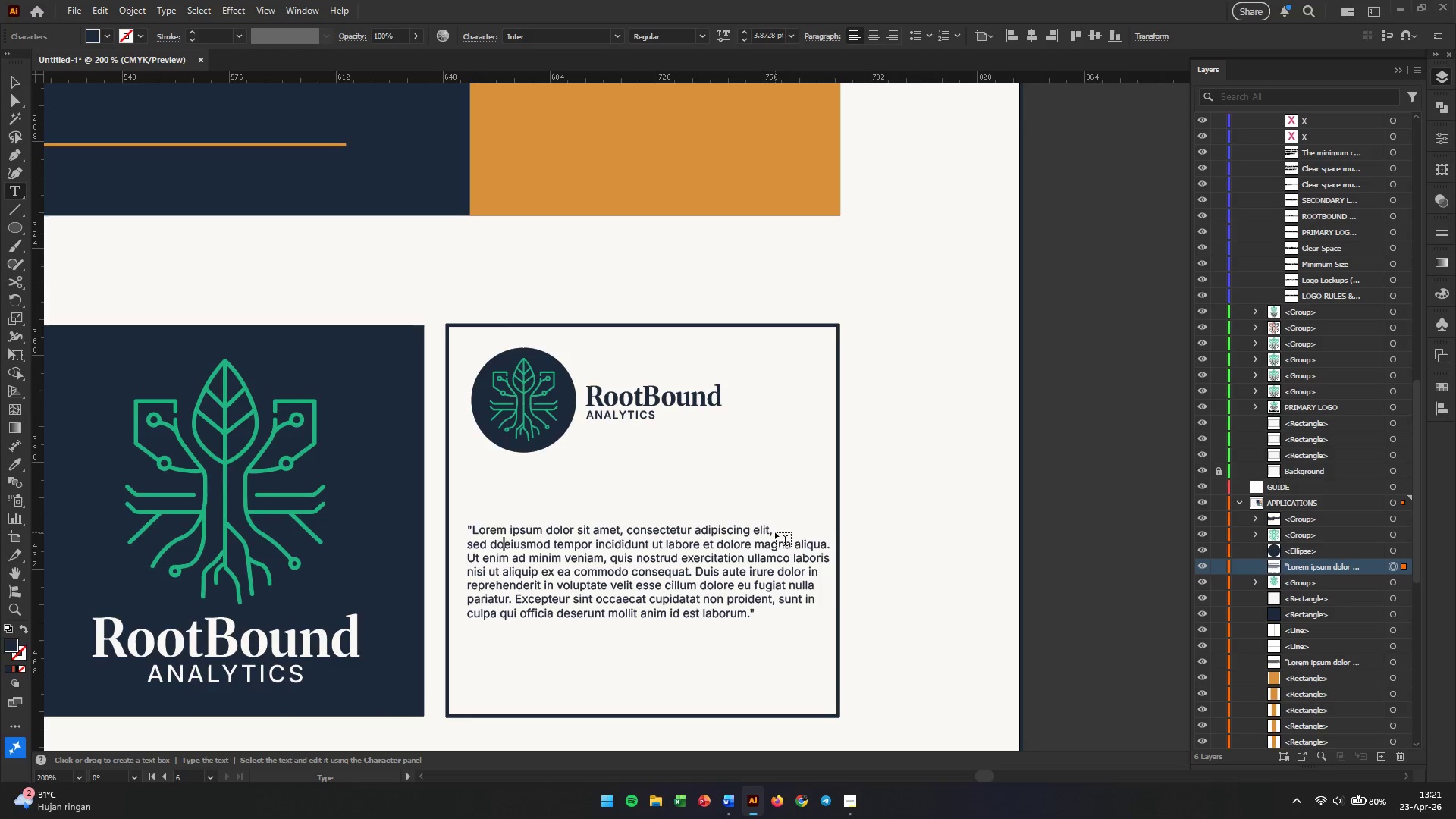 
key(Space)
 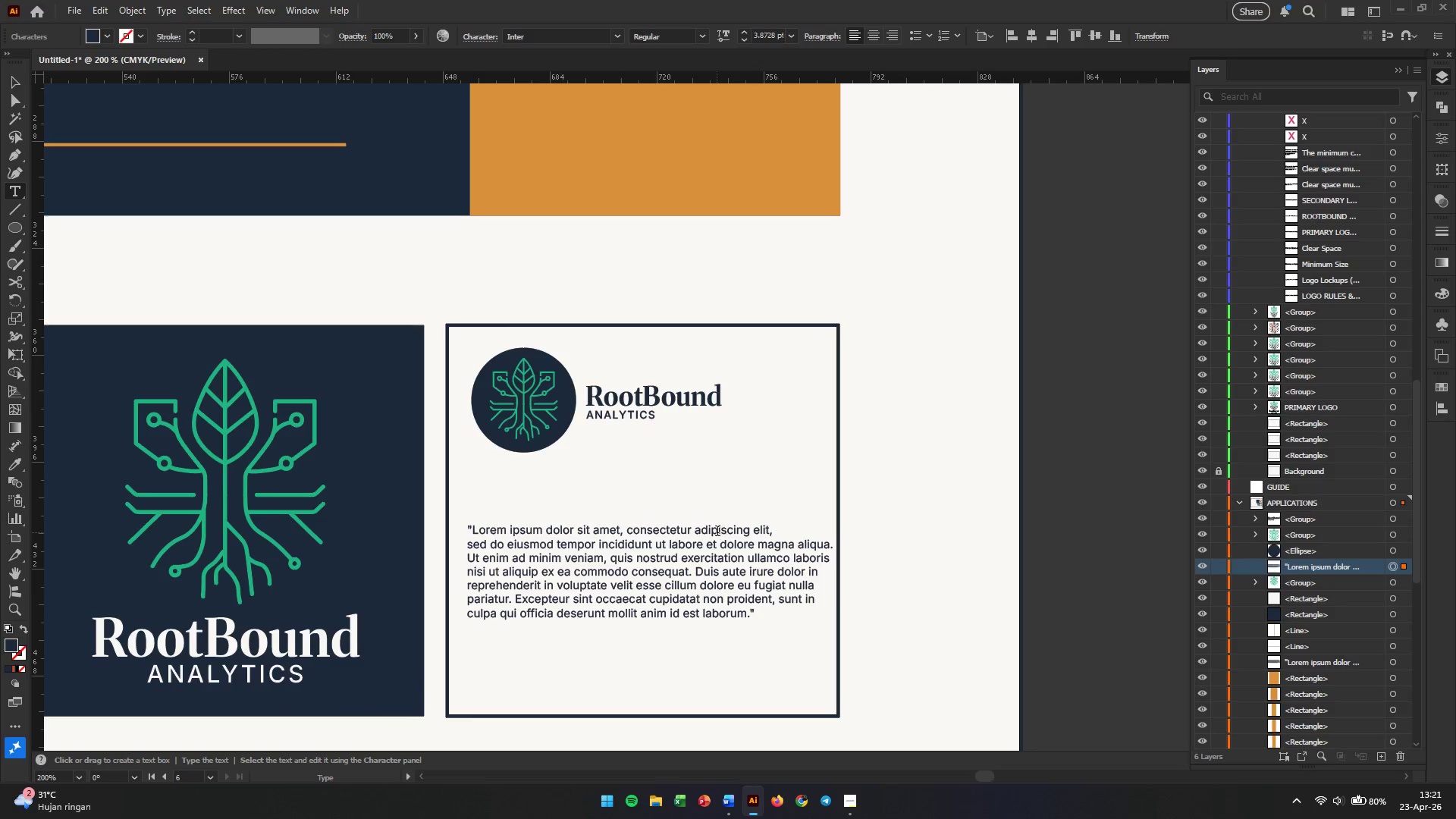 
wait(5.58)
 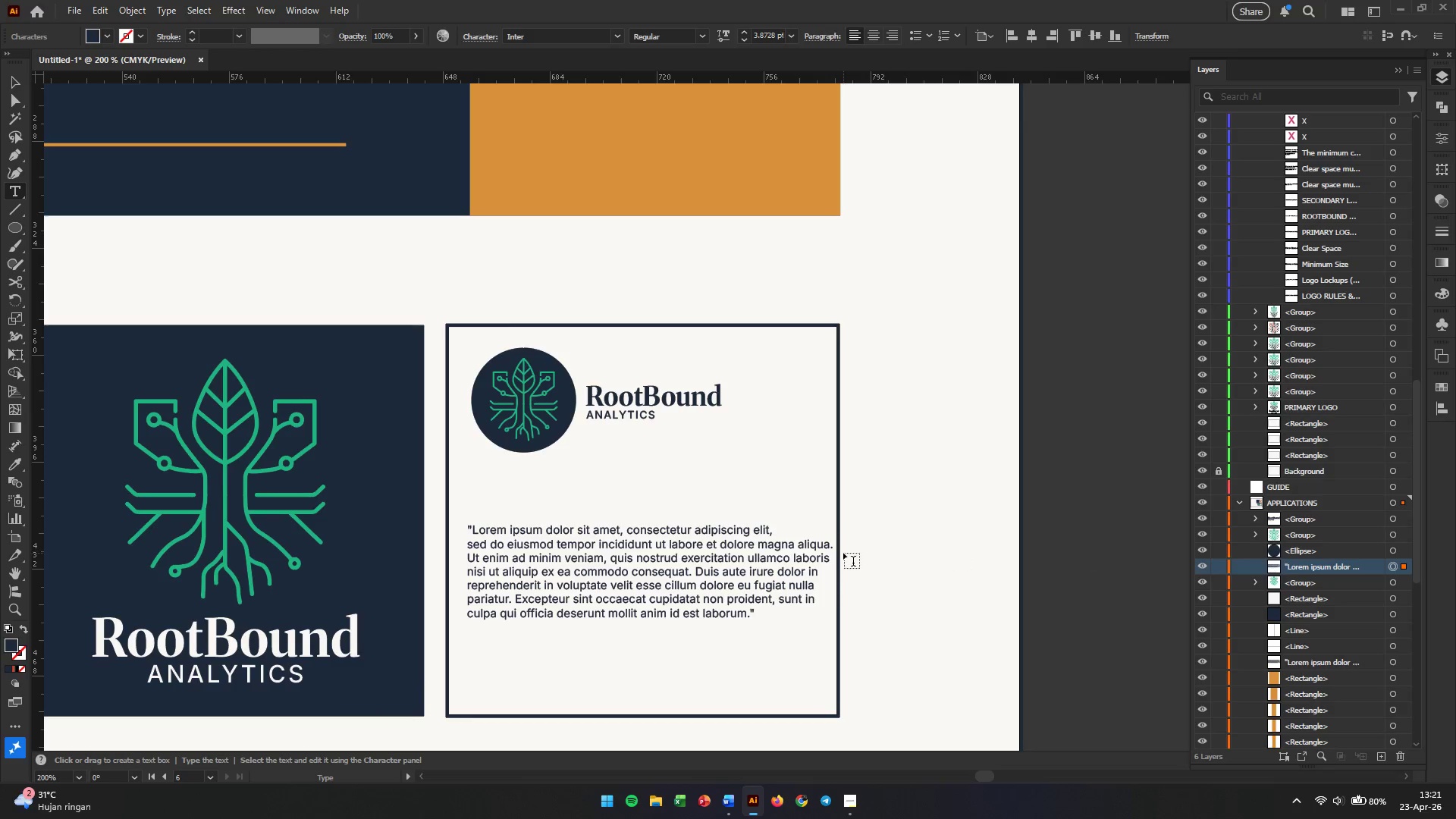 
left_click([758, 548])
 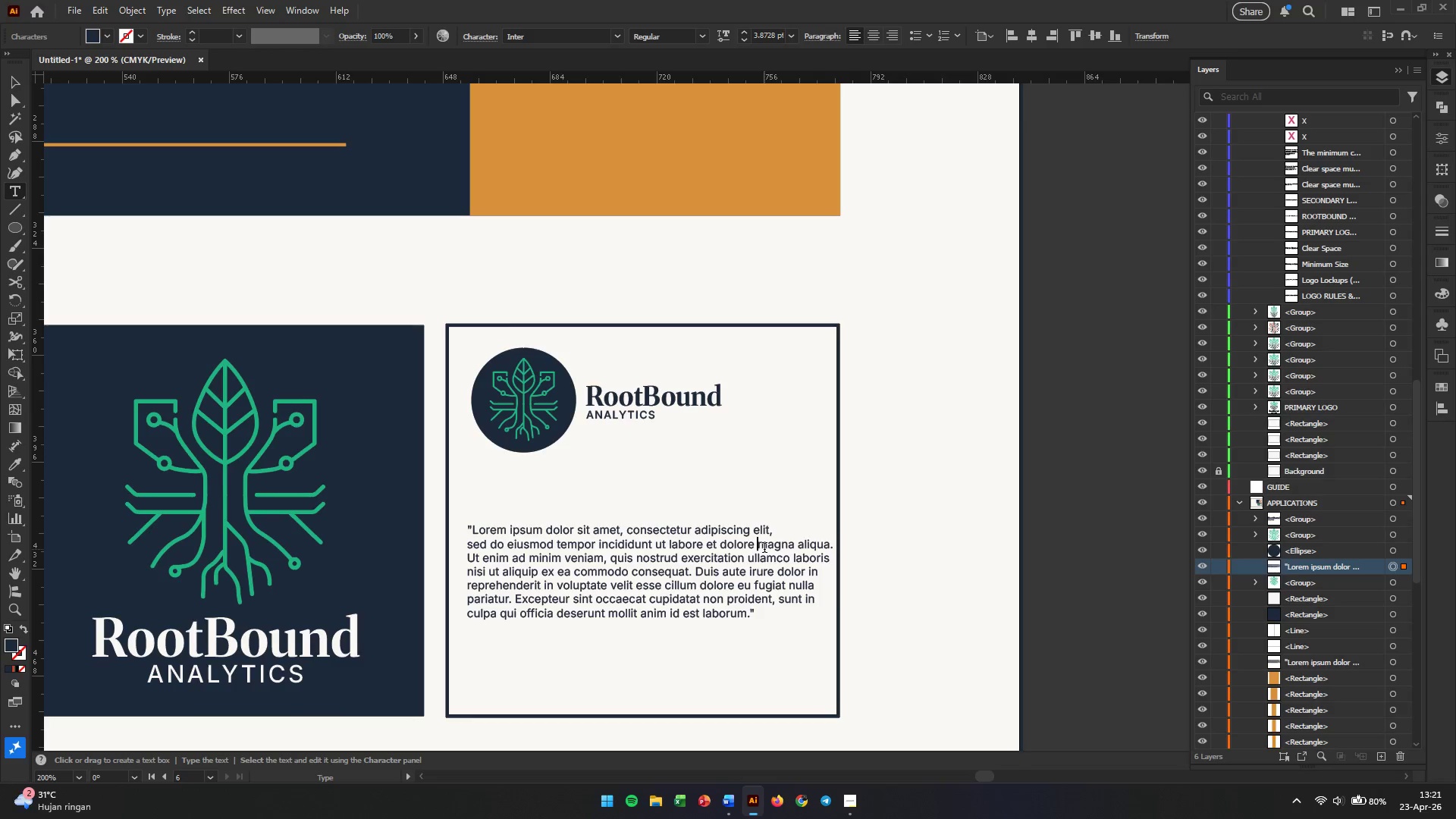 
key(Backspace)
 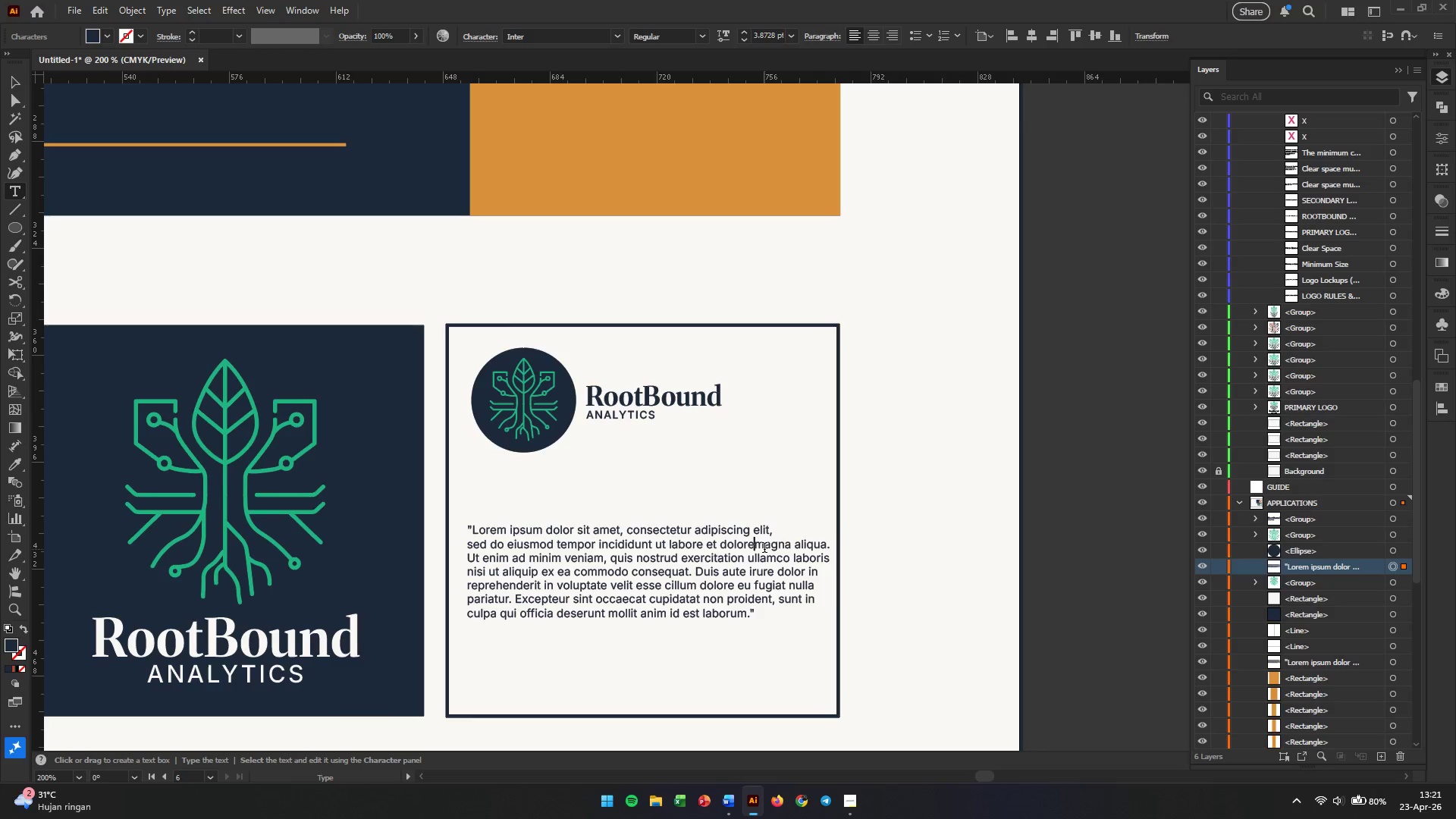 
hold_key(key=Enter, duration=14.94)
 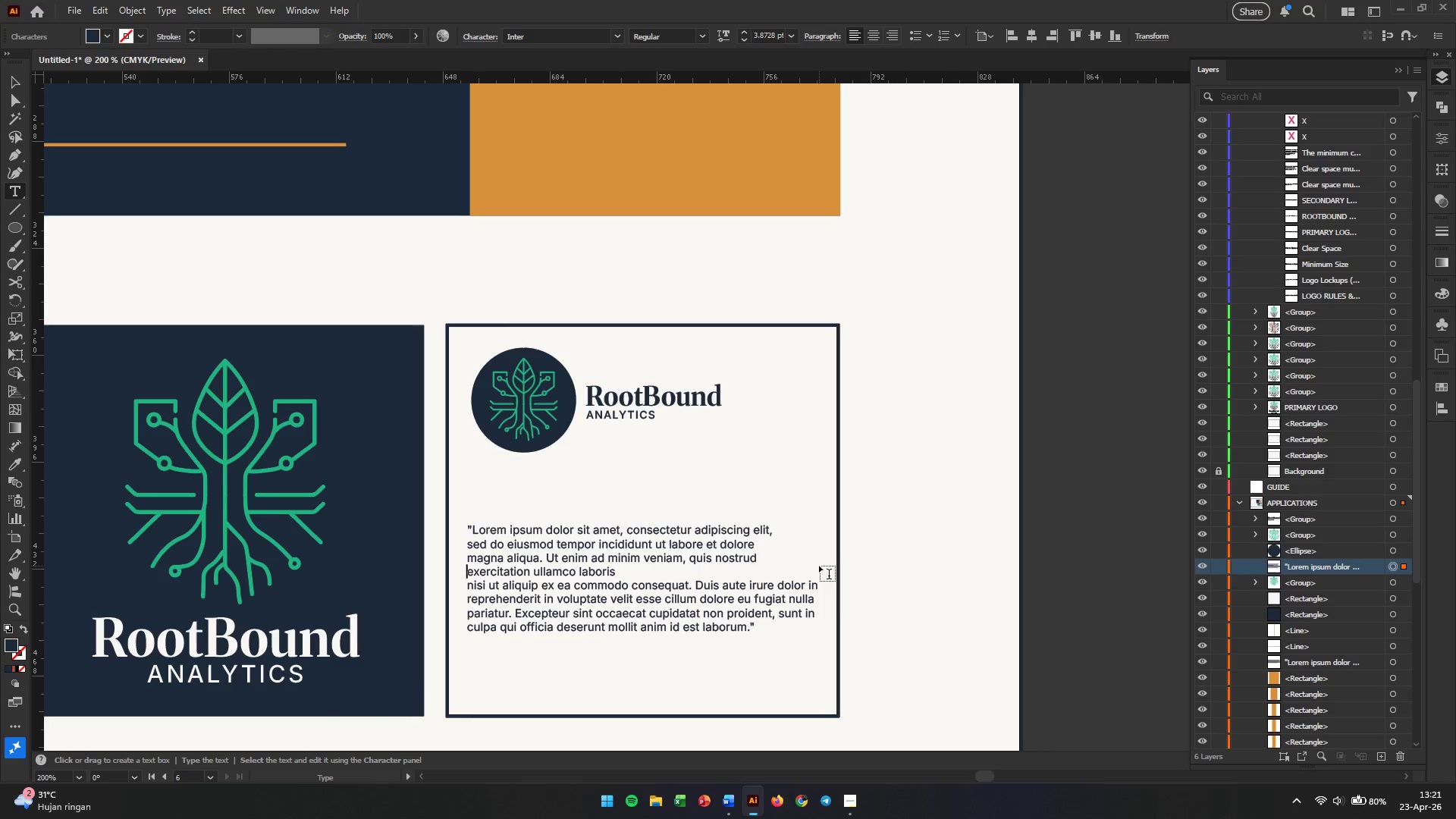 
key(ArrowRight)
 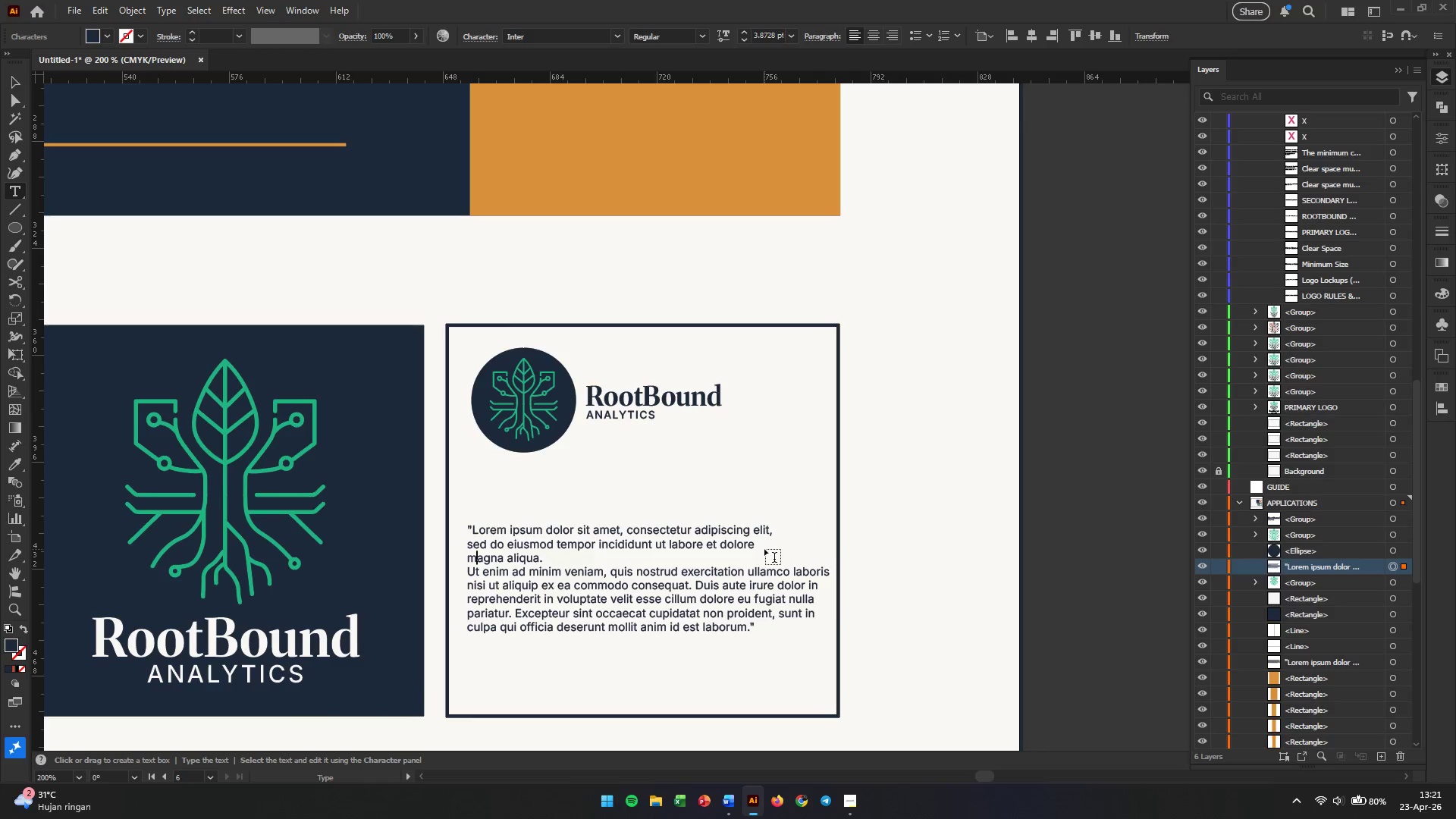 
key(ArrowDown)
 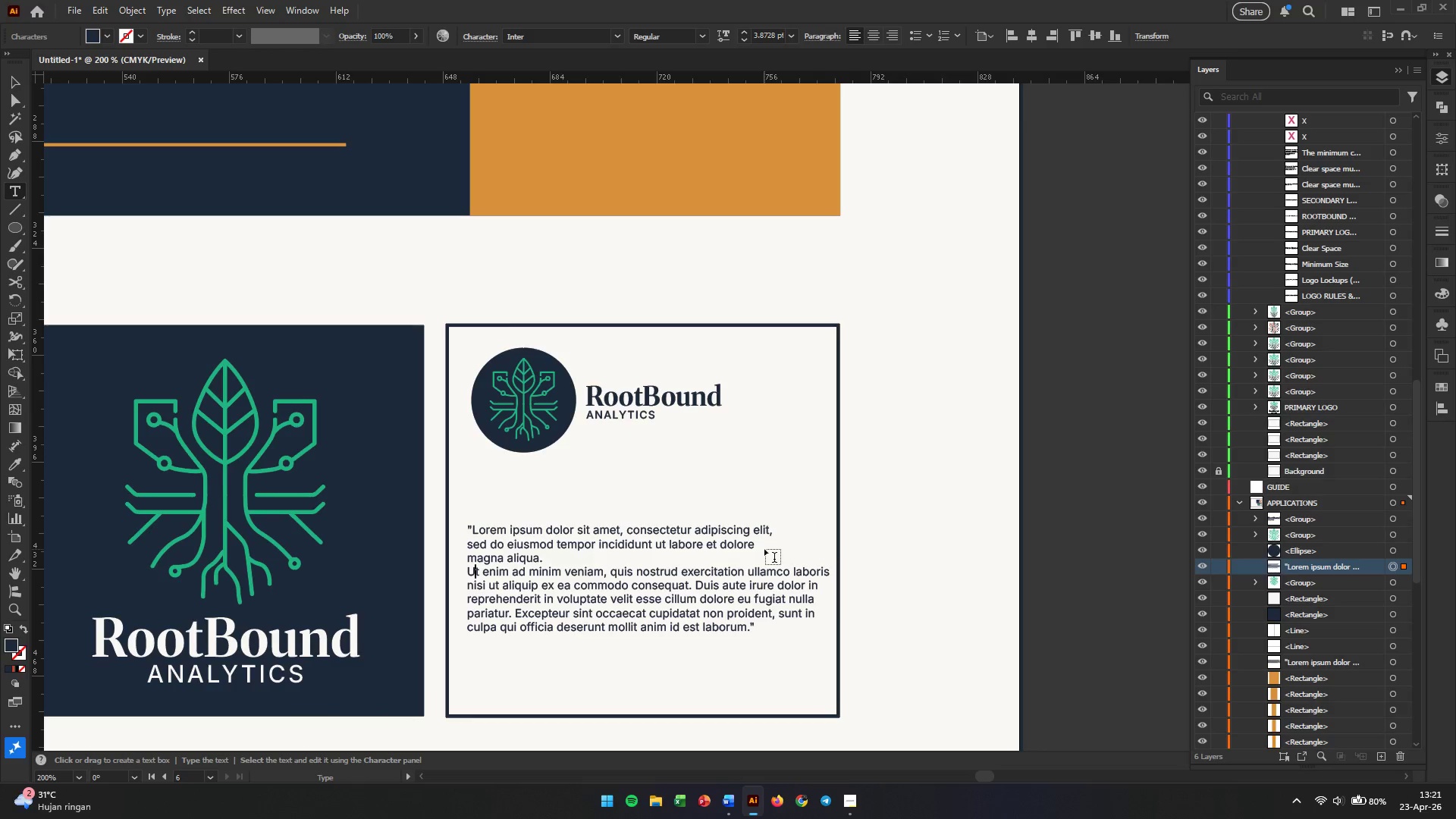 
key(ArrowRight)
 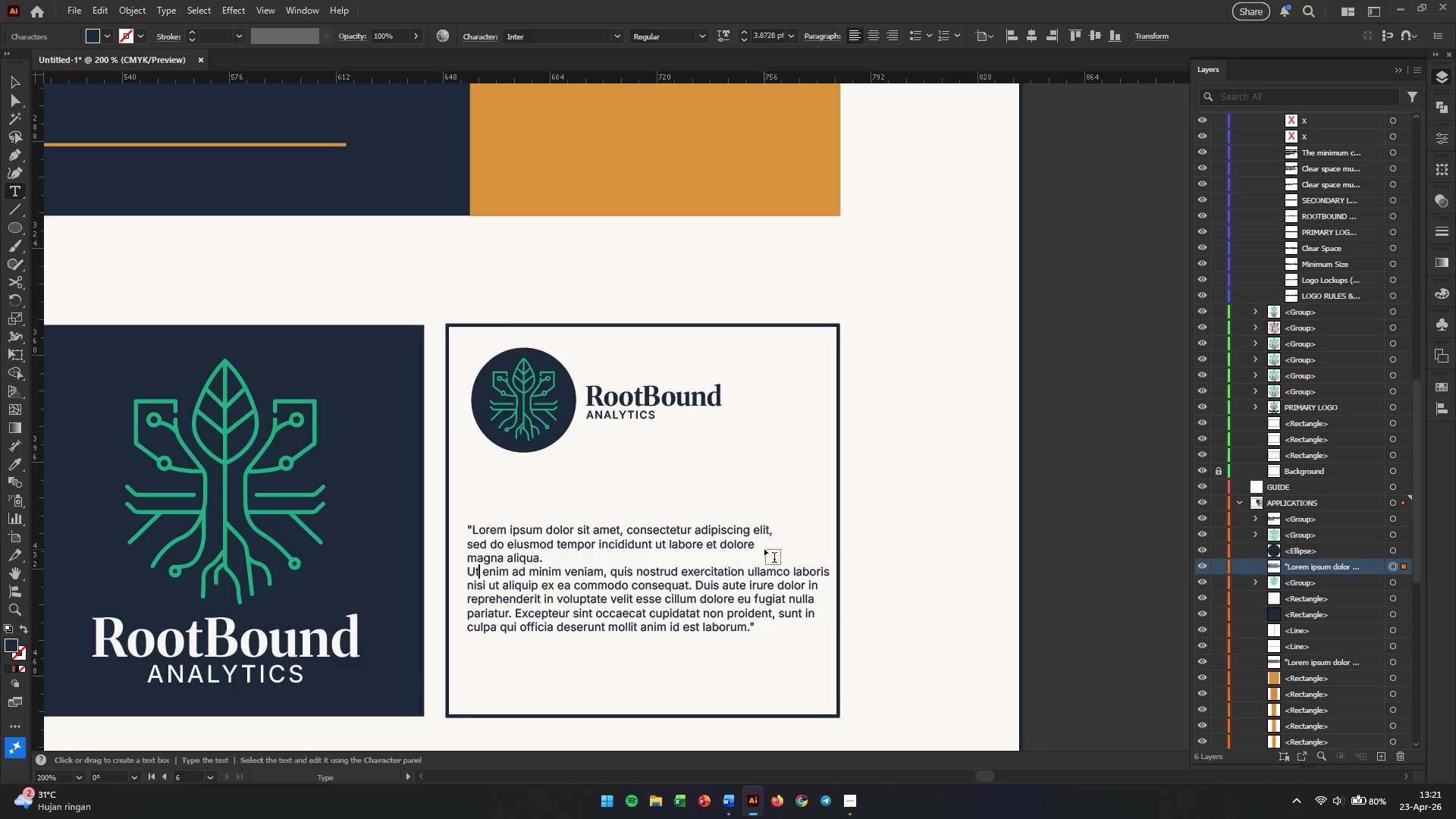 
key(ArrowDown)
 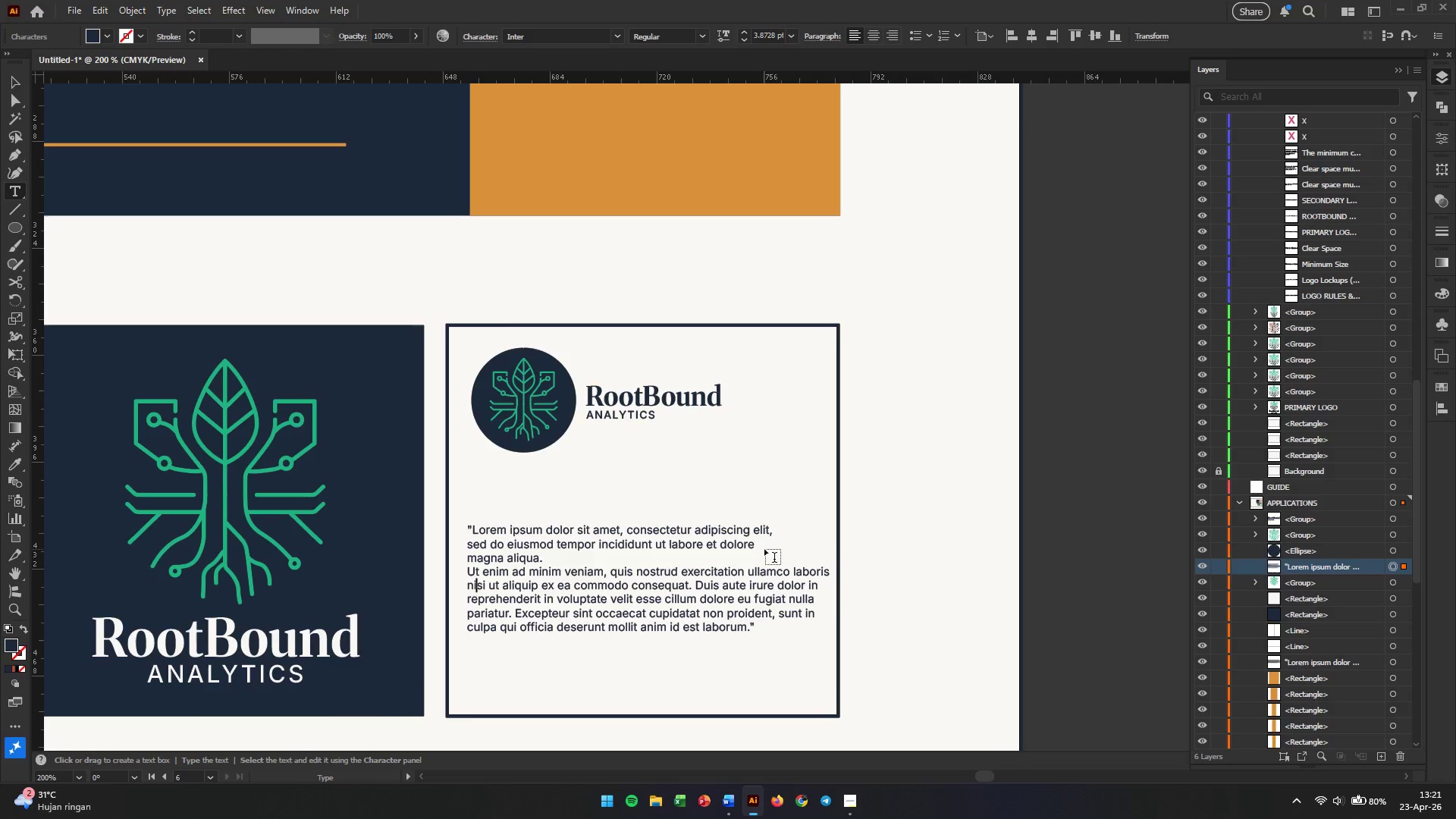 
key(ArrowDown)
 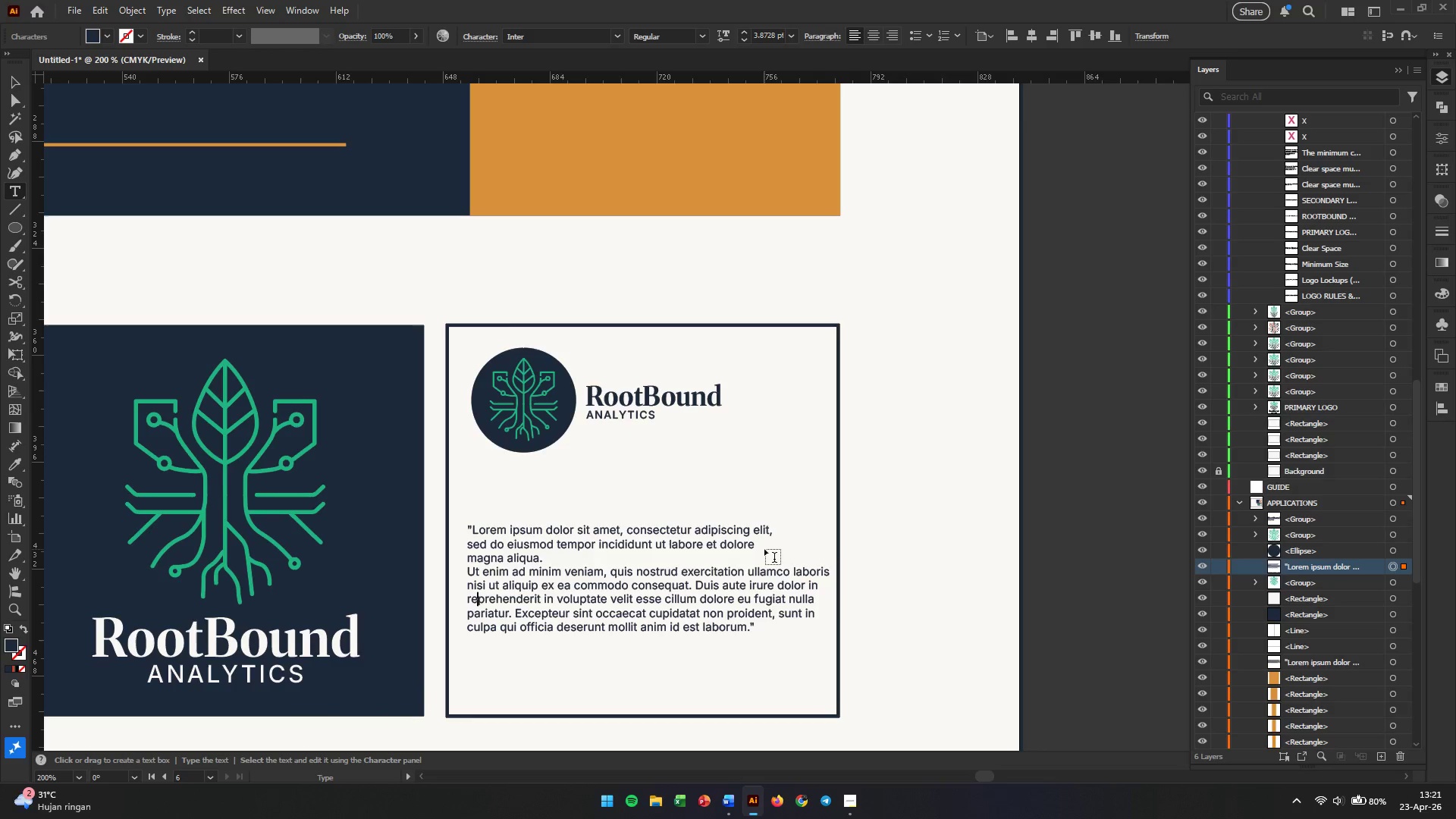 
key(Numpad1)
 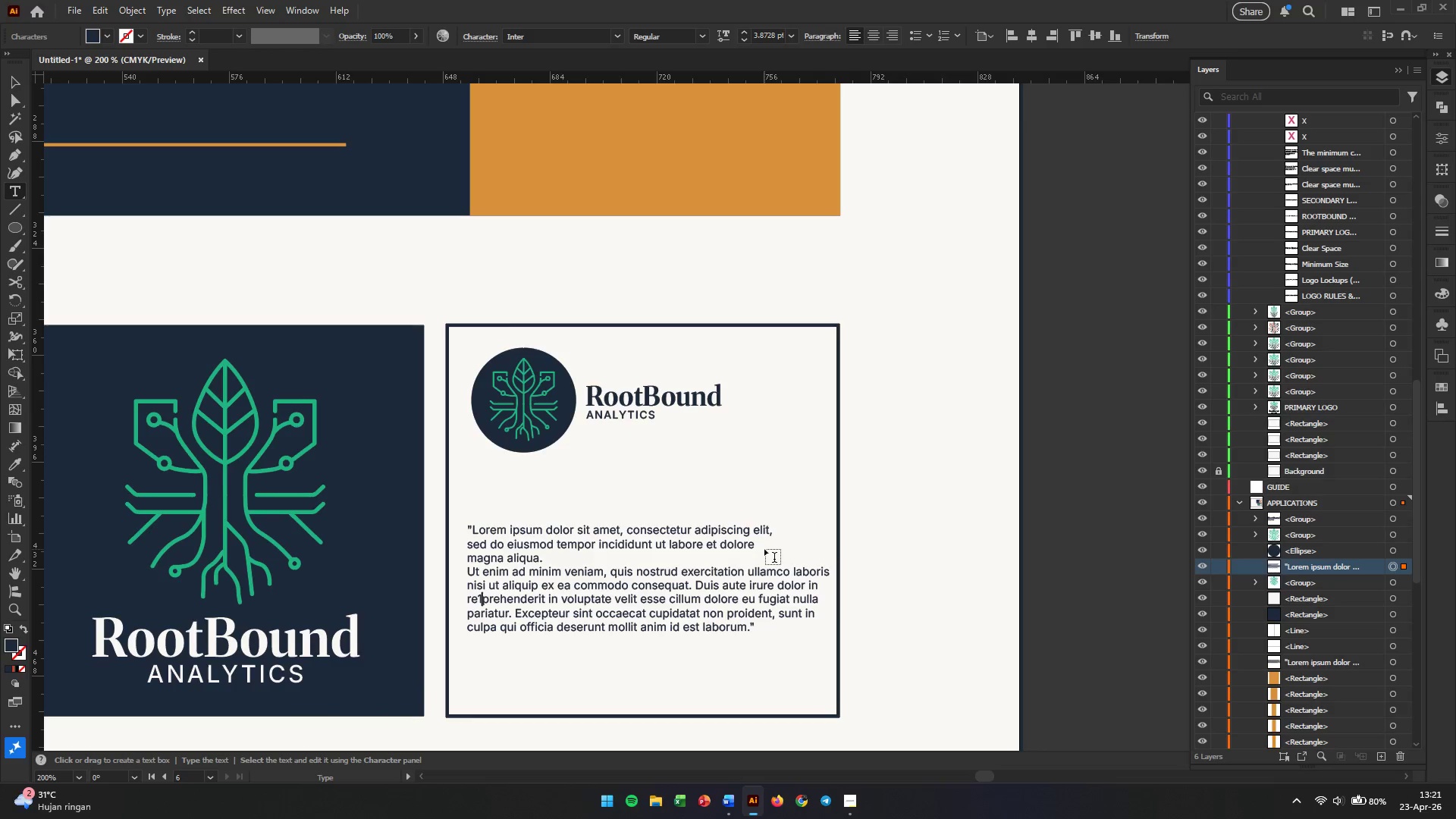 
key(Numpad1)
 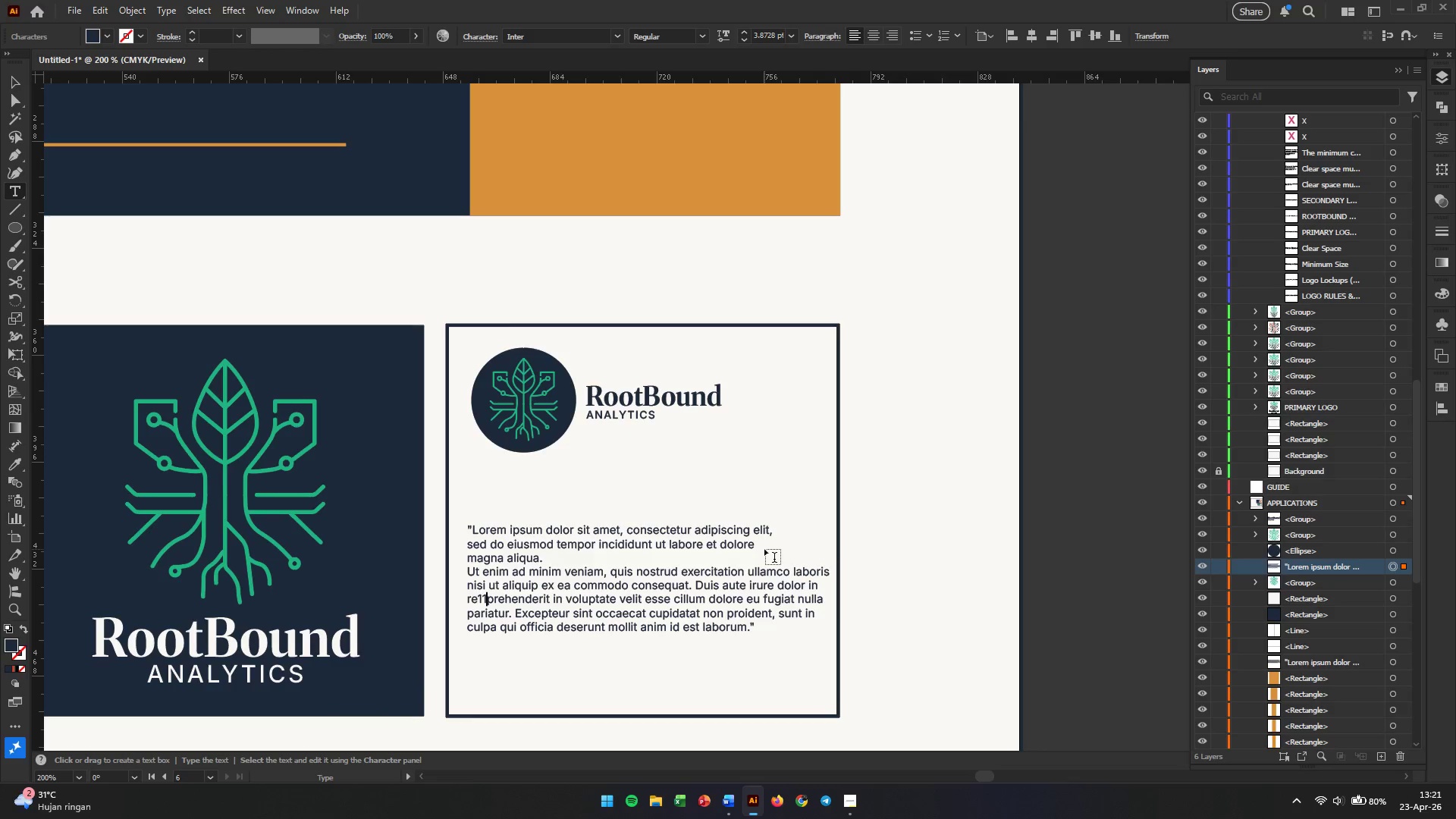 
key(Backspace)
 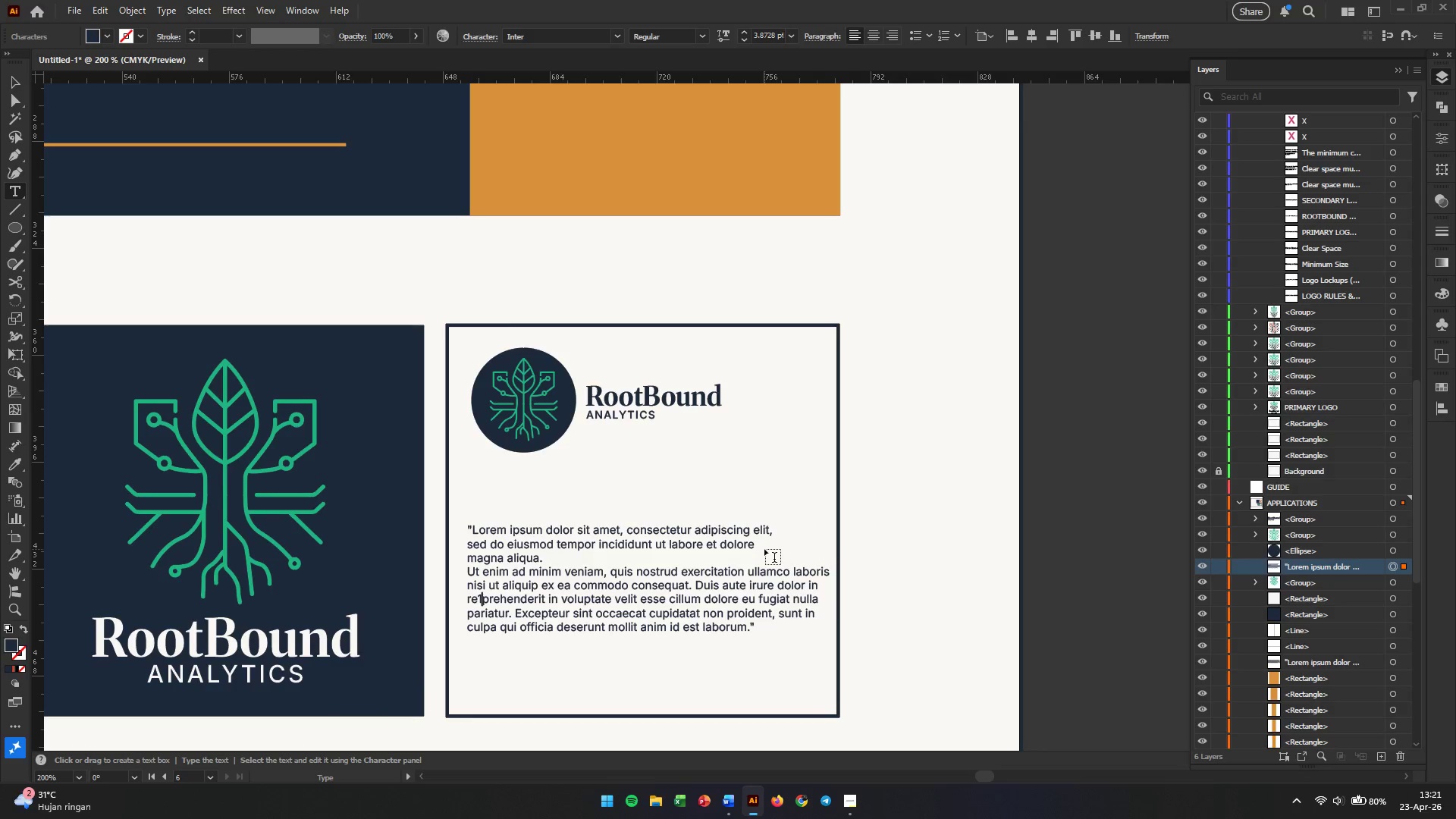 
key(Backspace)
 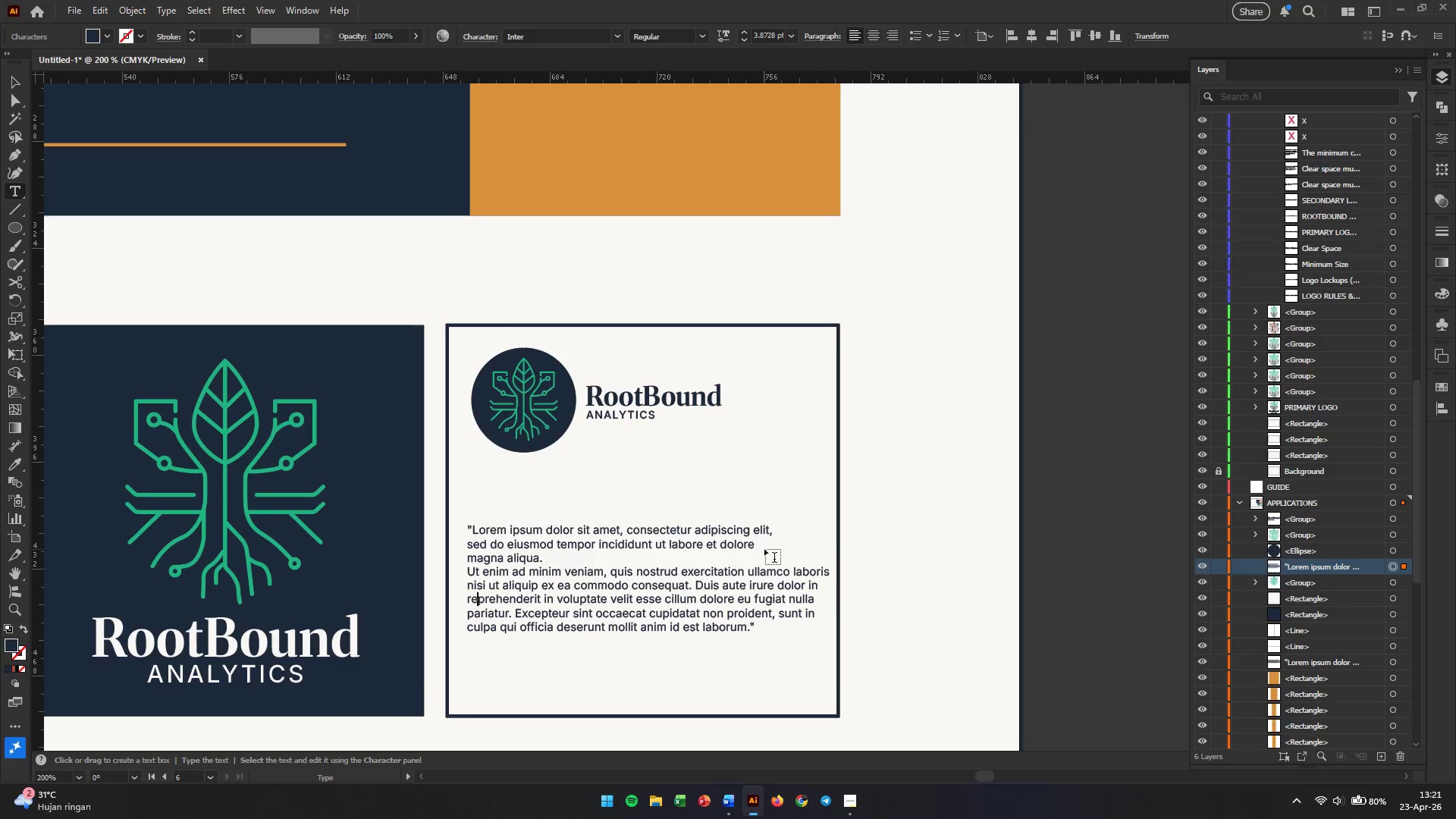 
key(Backspace)
 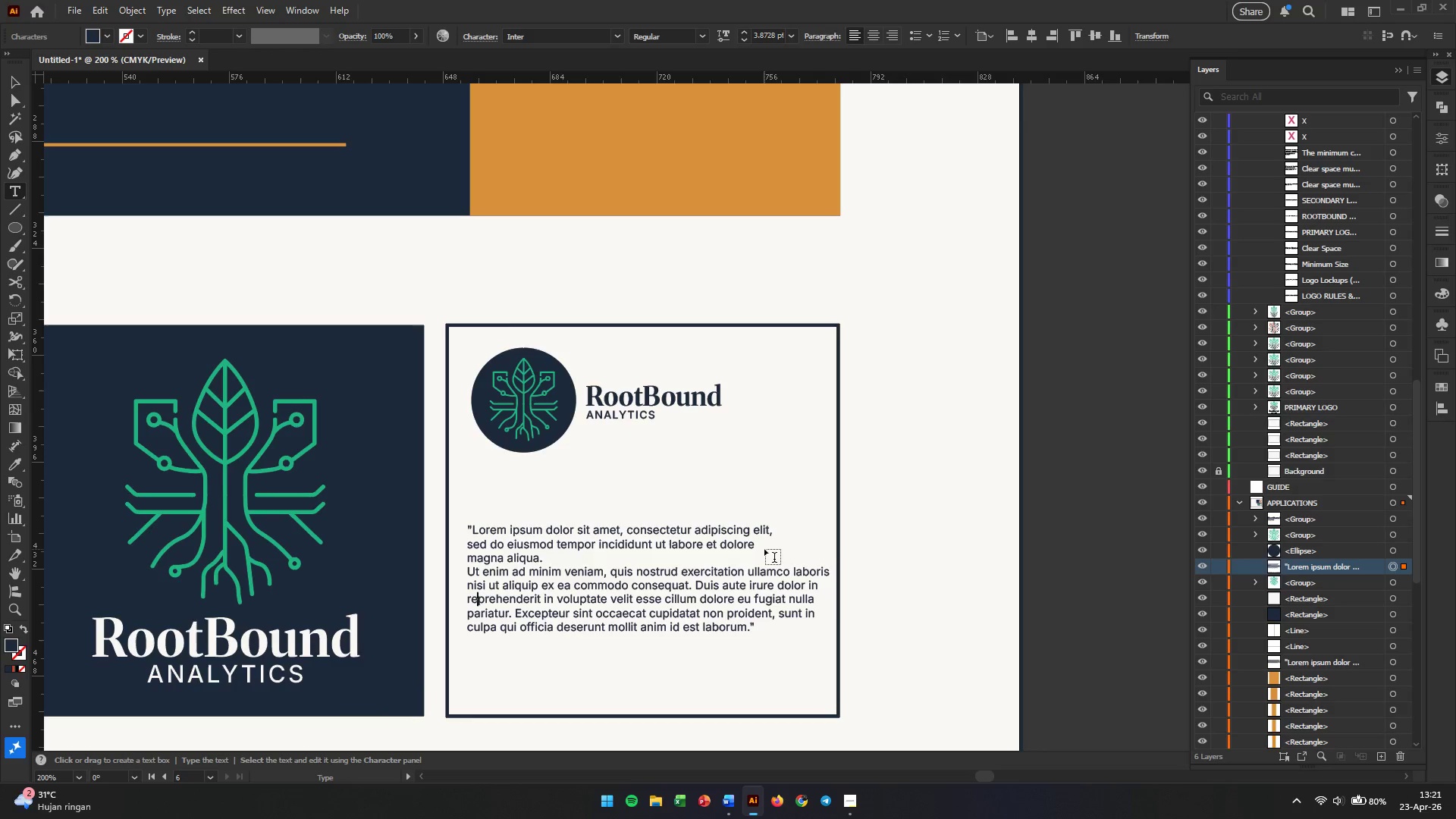 
key(ArrowUp)
 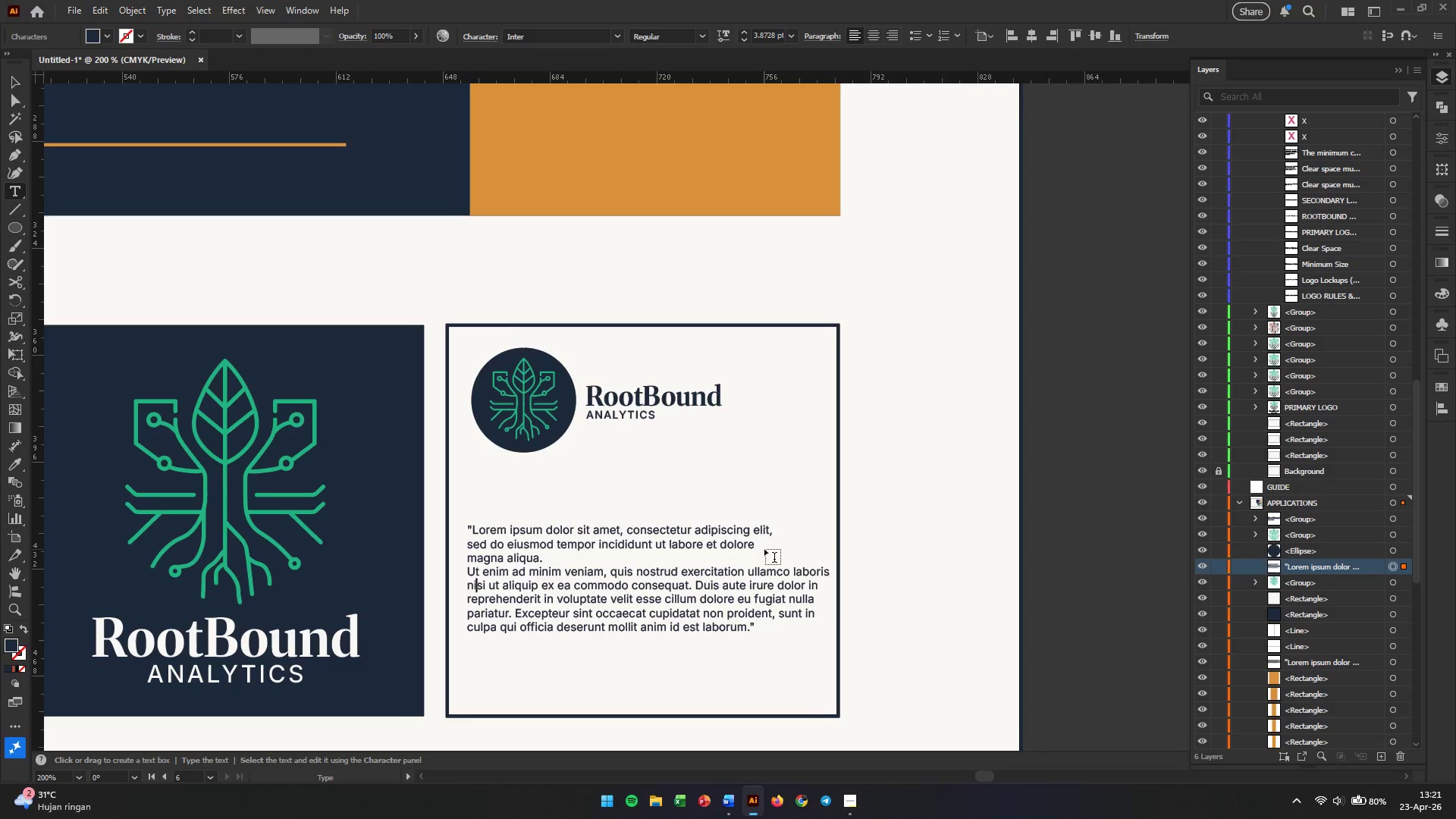 
key(ArrowLeft)
 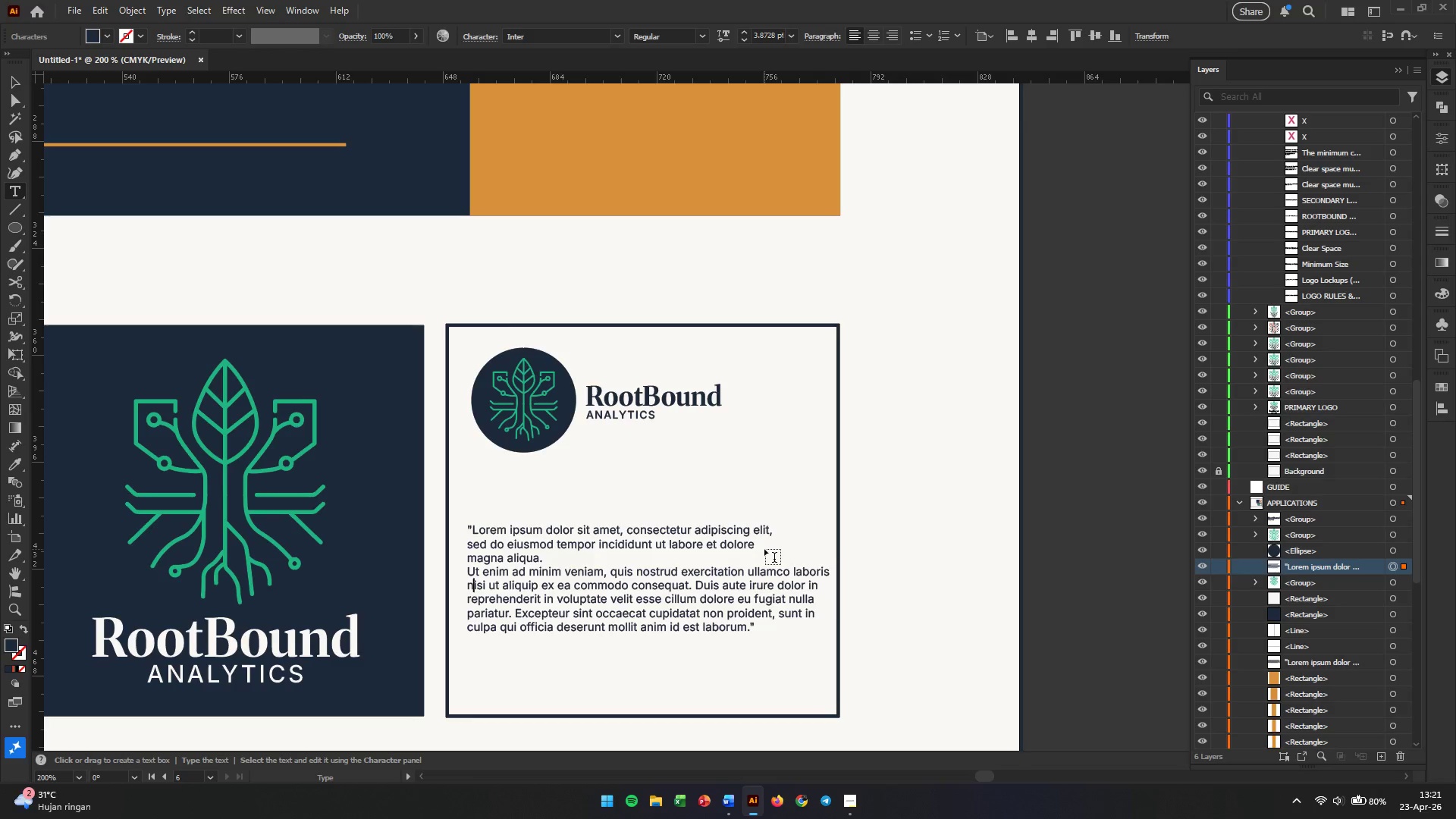 
key(ArrowUp)
 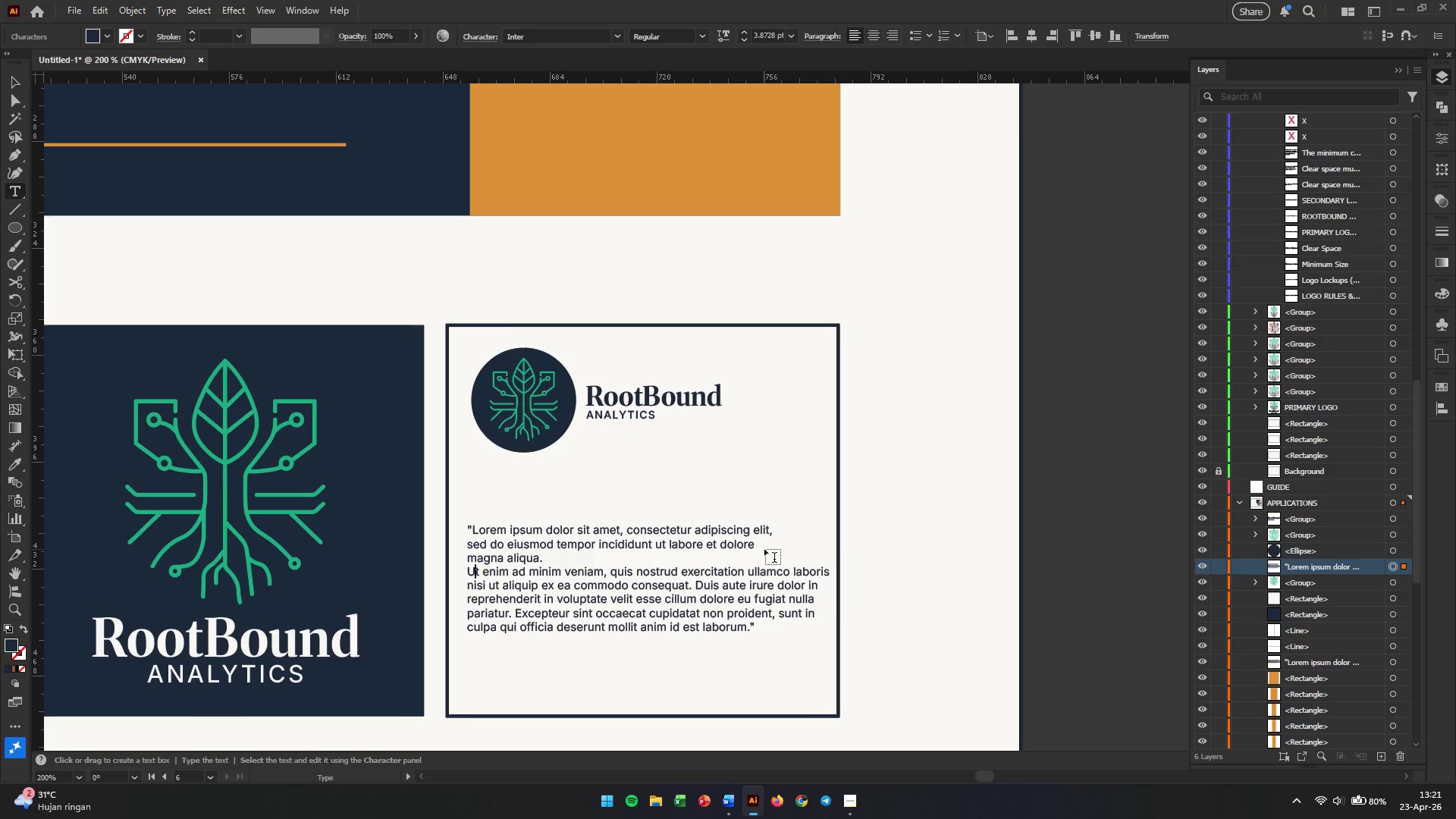 
key(ArrowLeft)
 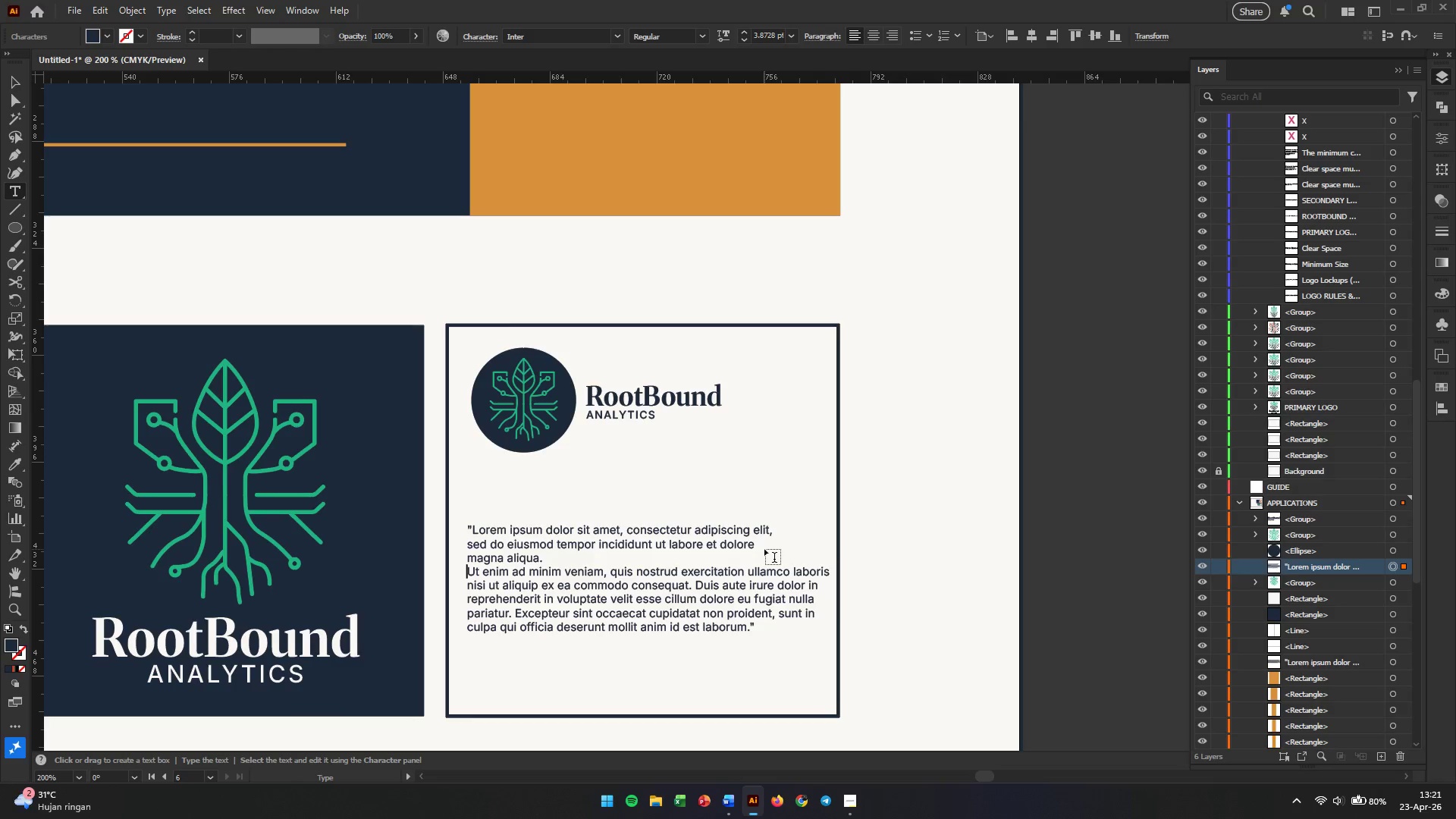 
key(Backspace)
 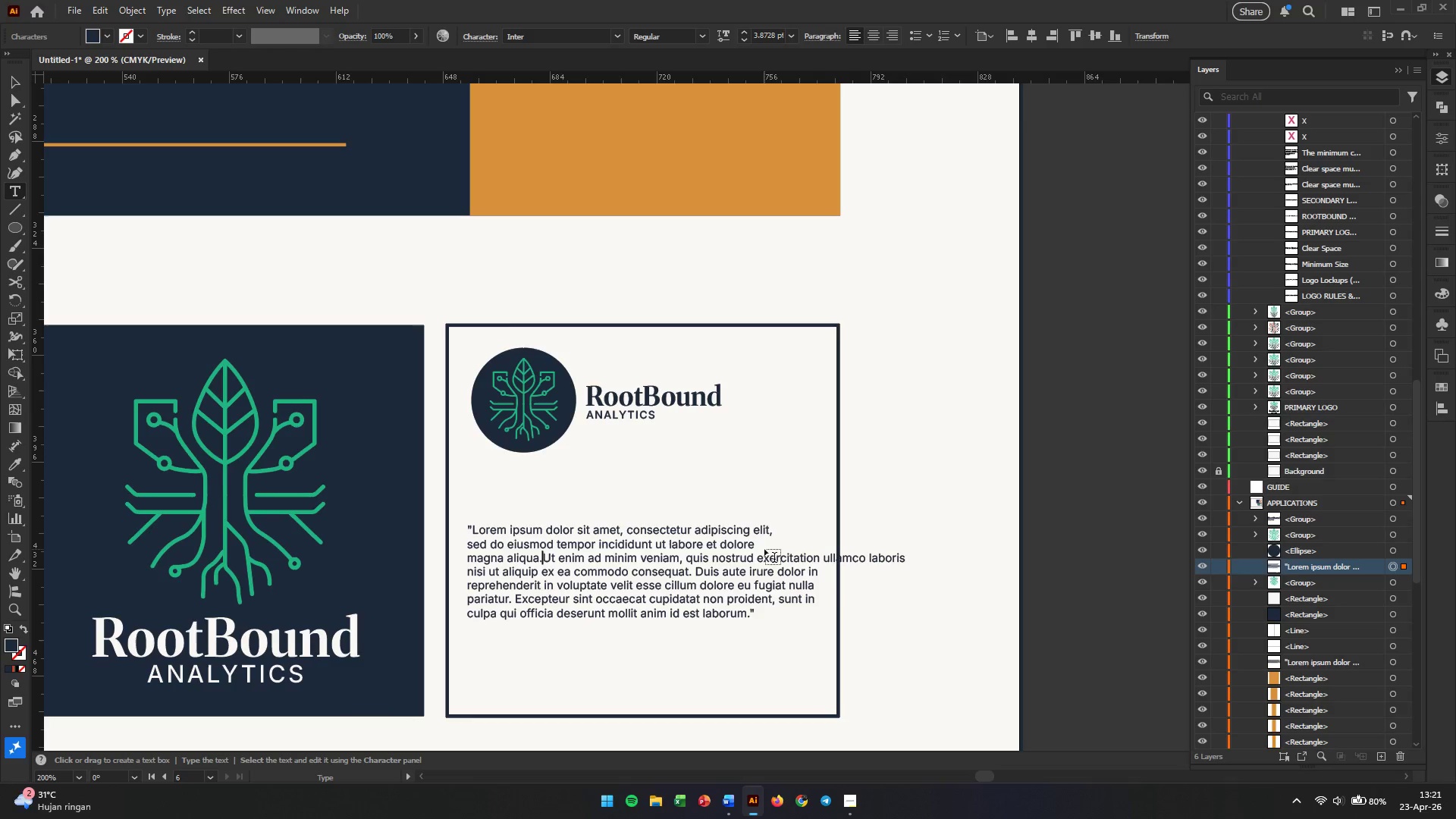 
key(Space)
 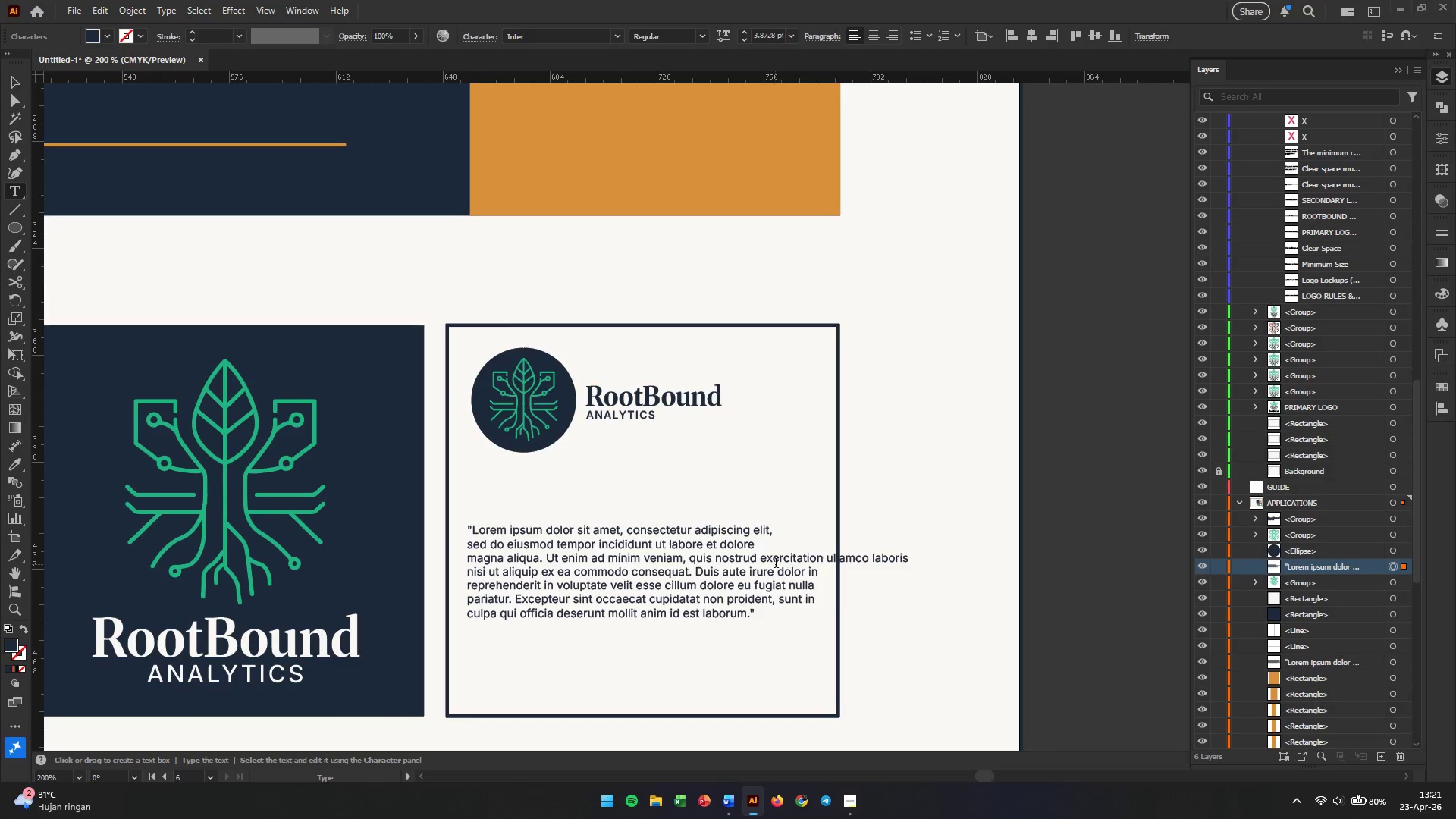 
left_click([763, 561])
 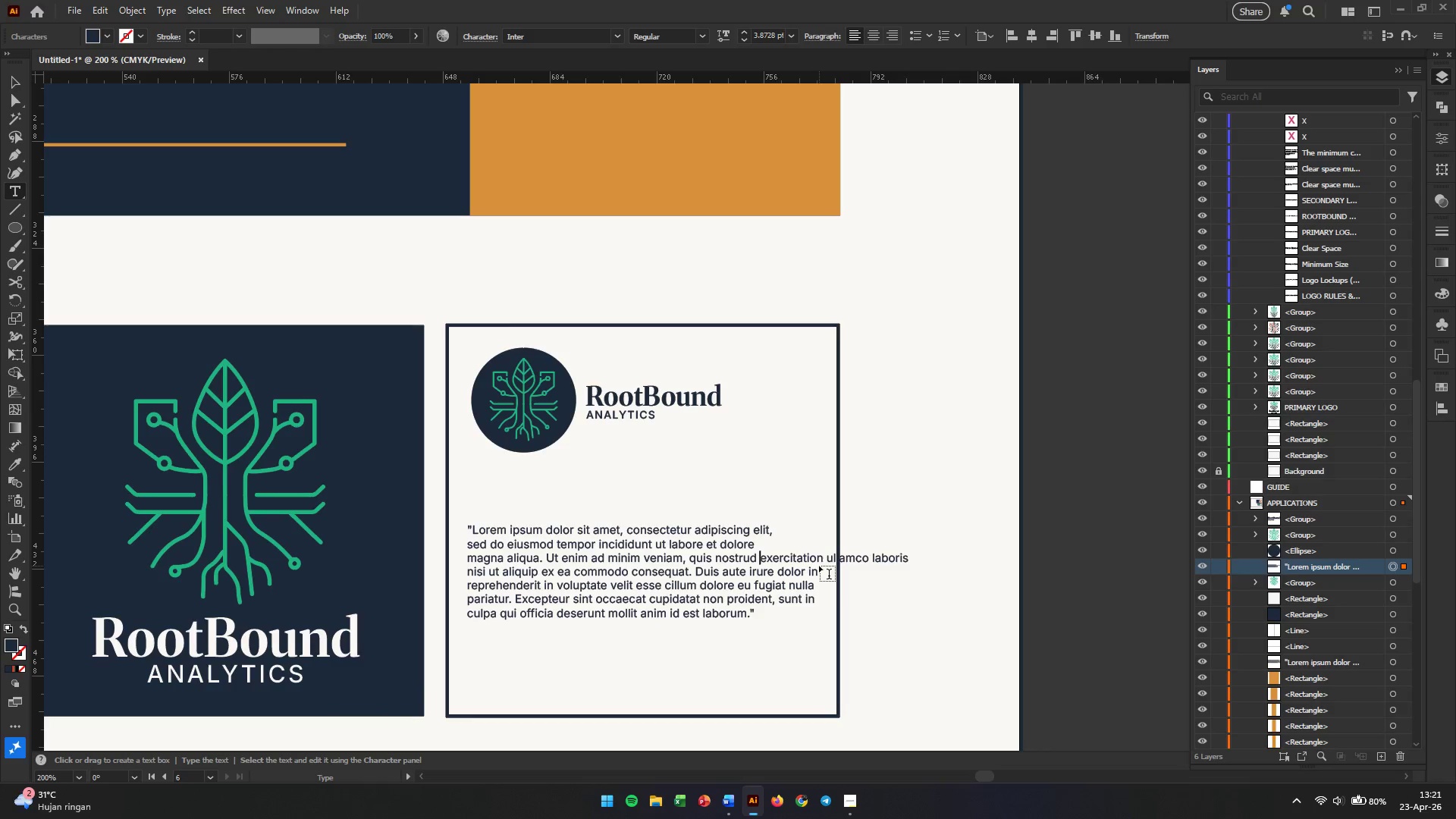 
key(Backspace)
 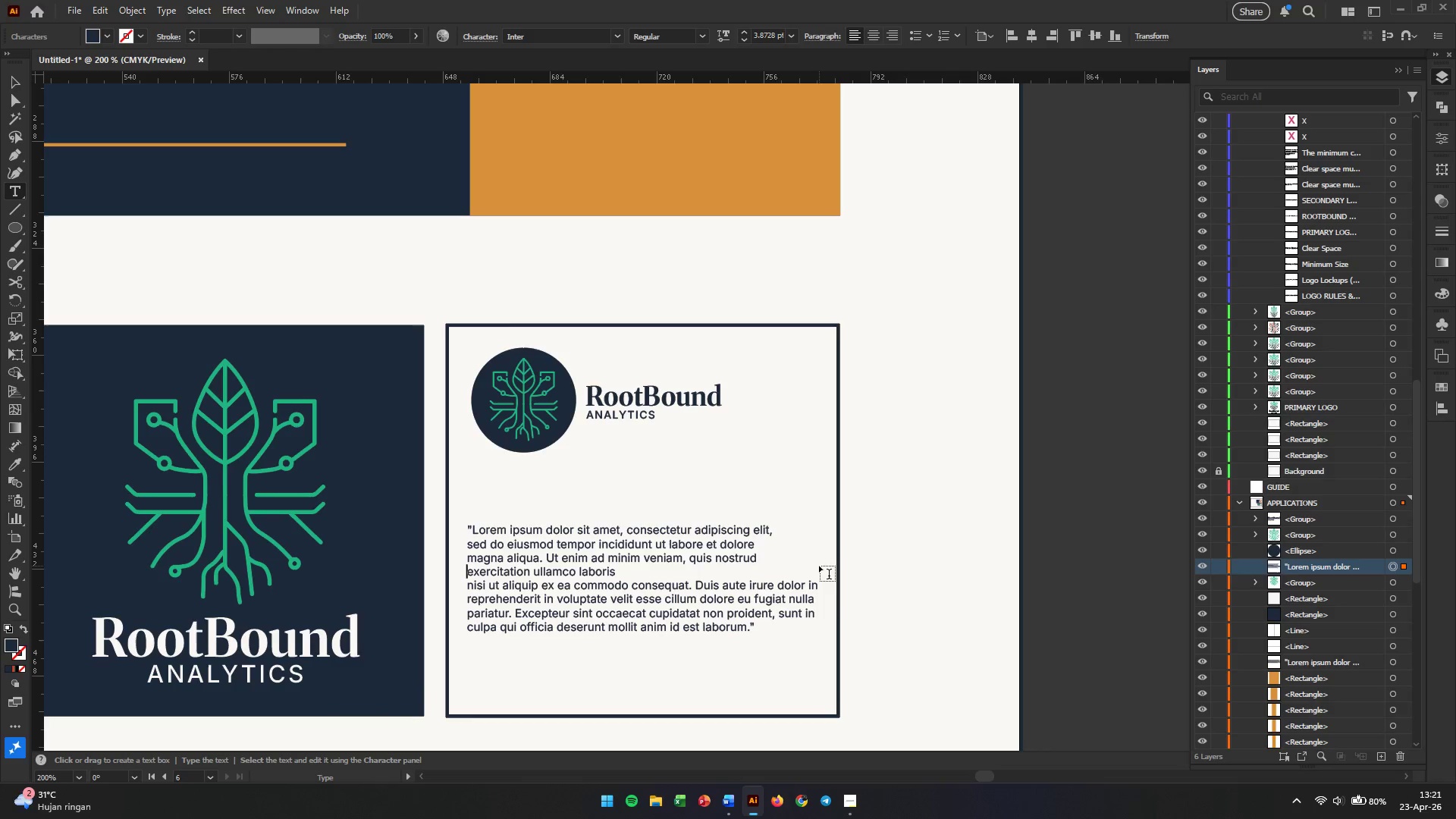 
key(ArrowDown)
 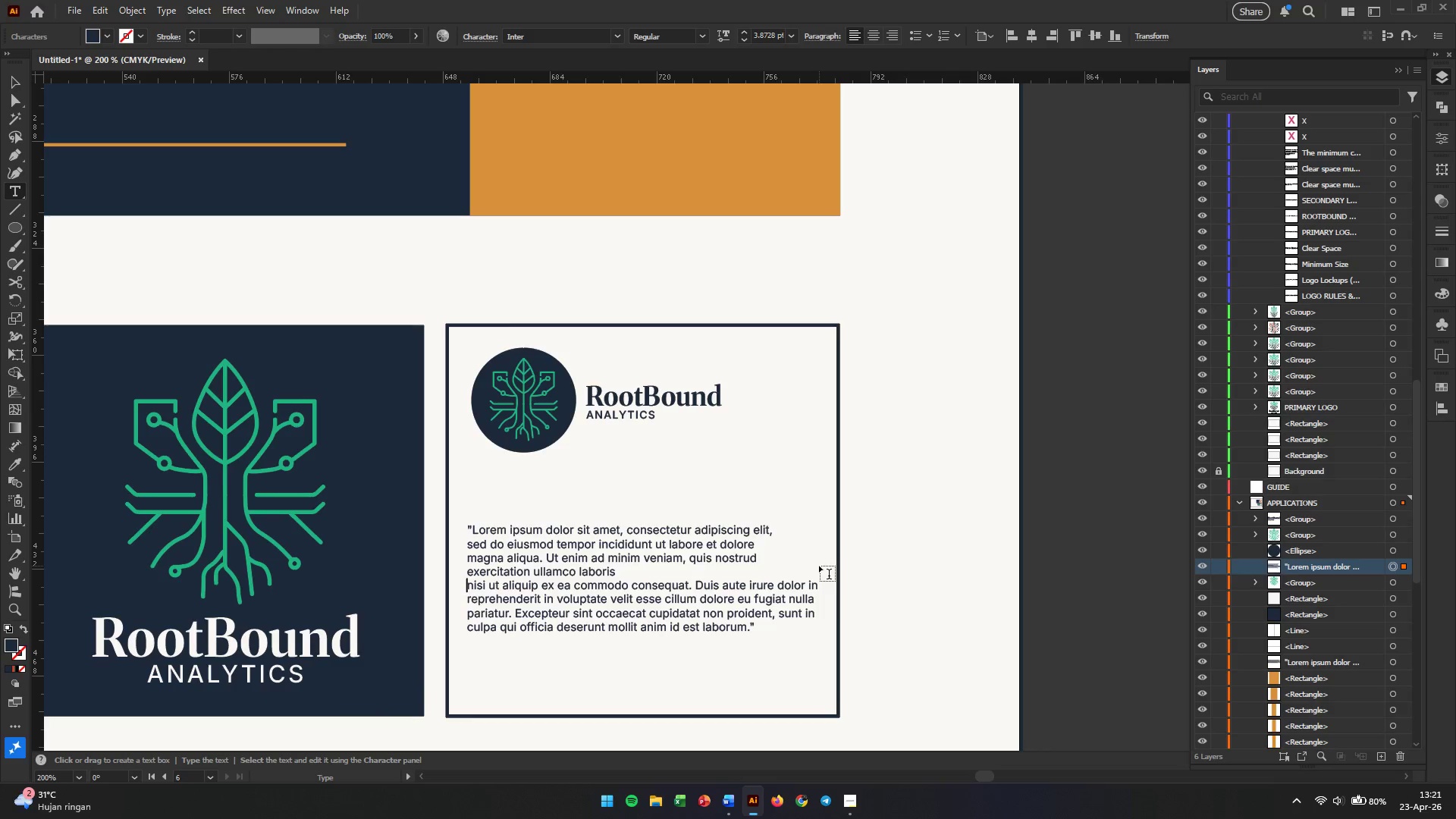 
key(Backspace)
 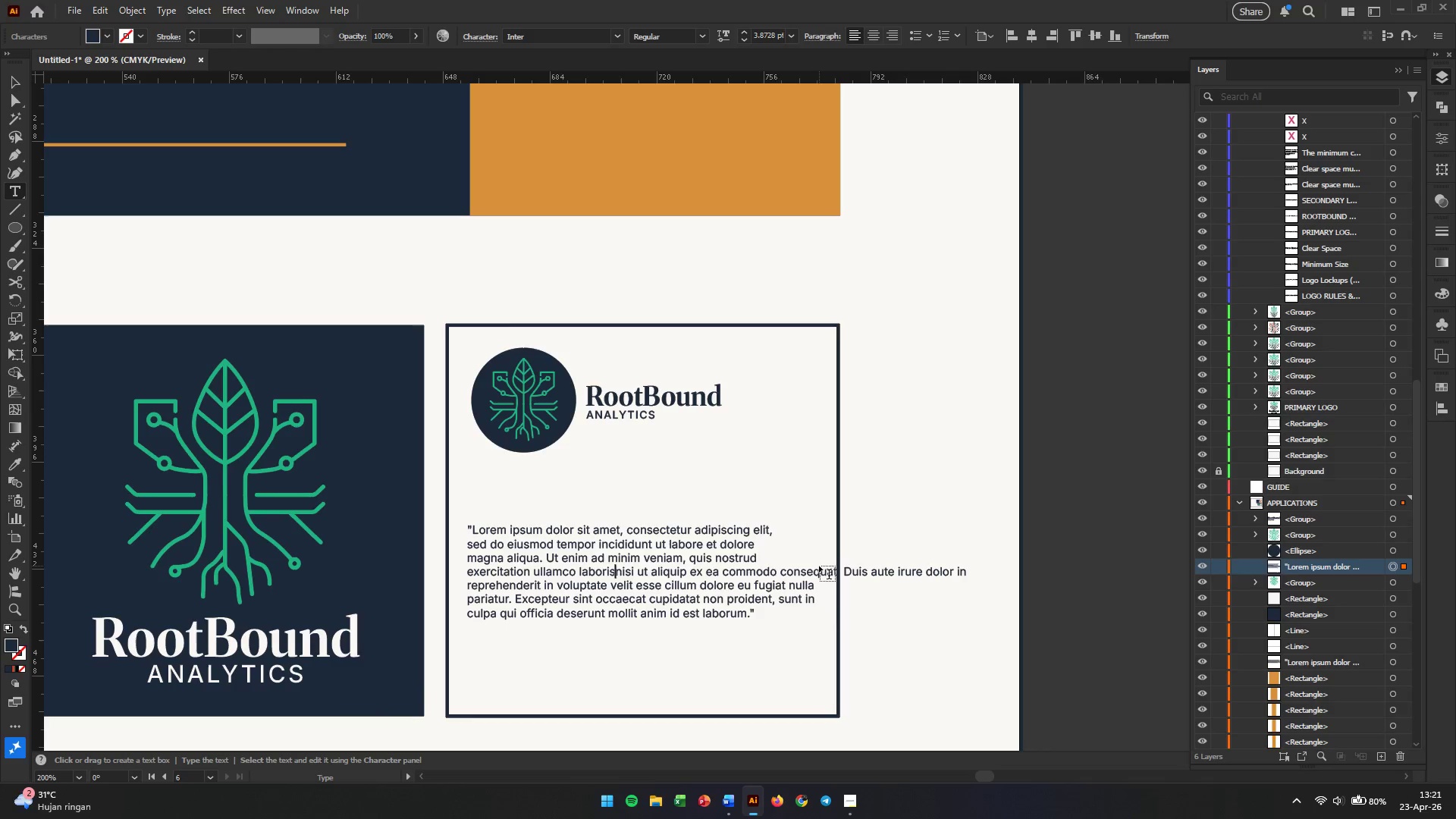 
key(Space)
 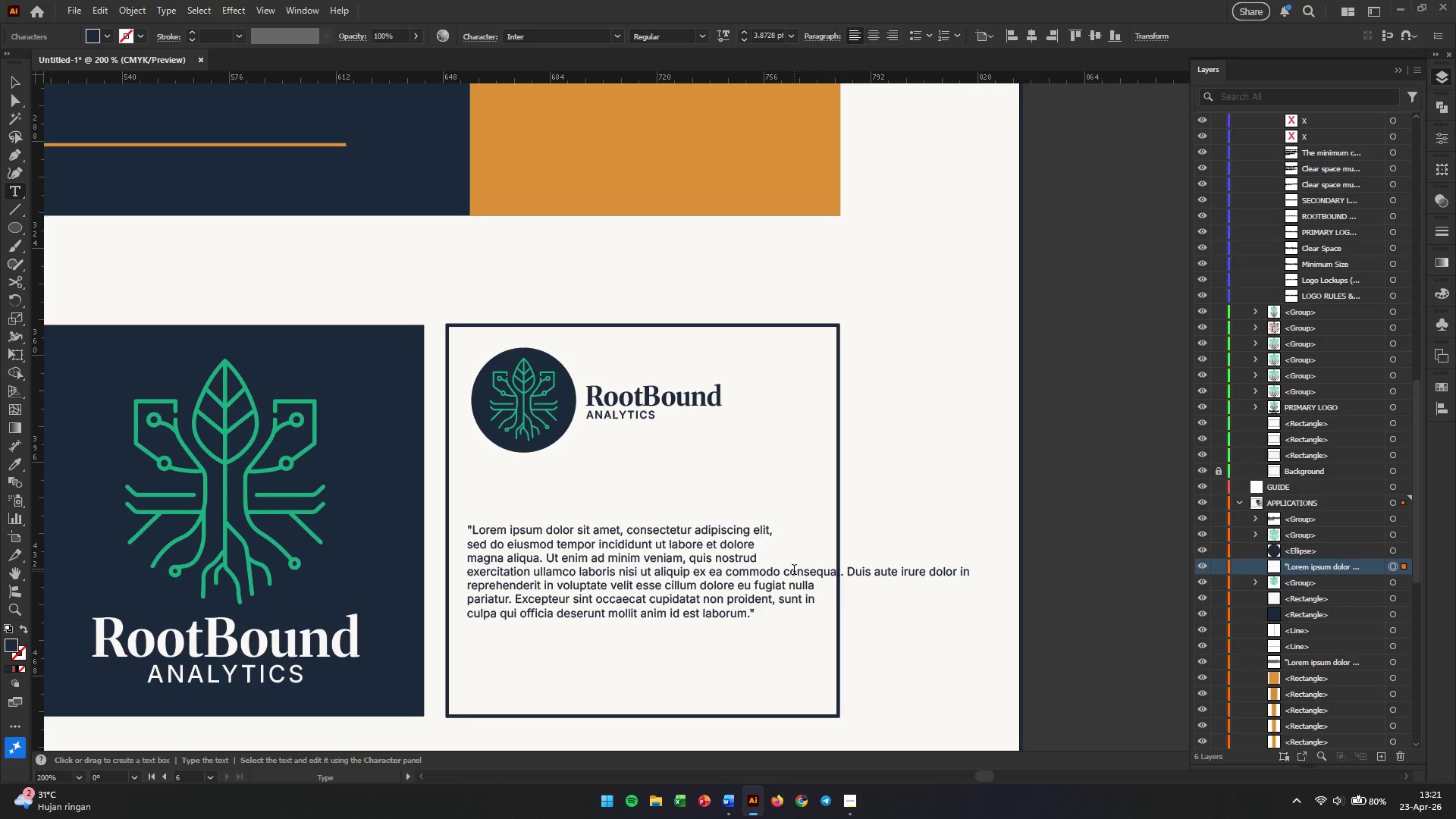 
left_click([783, 571])
 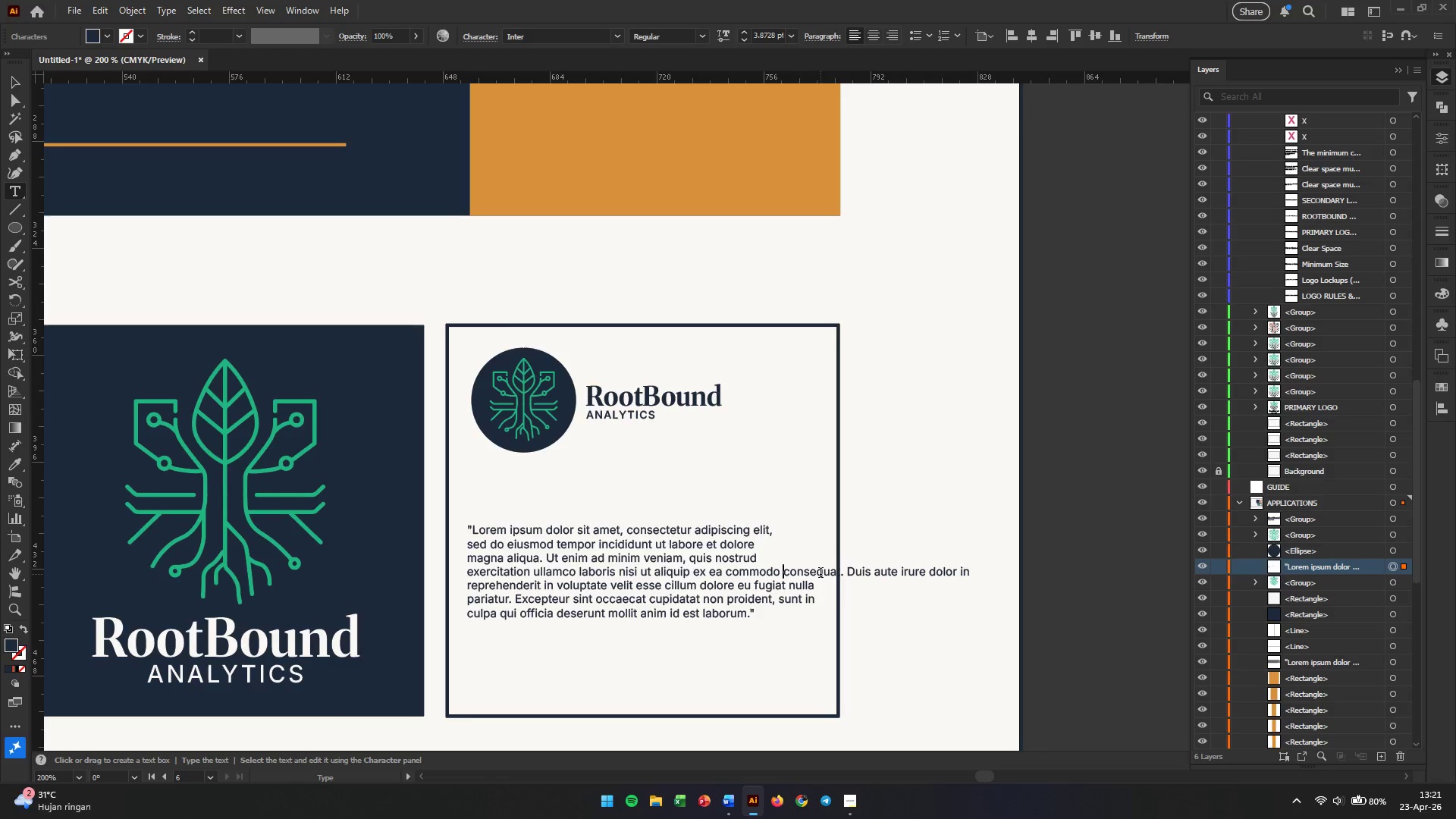 
key(Backspace)
 